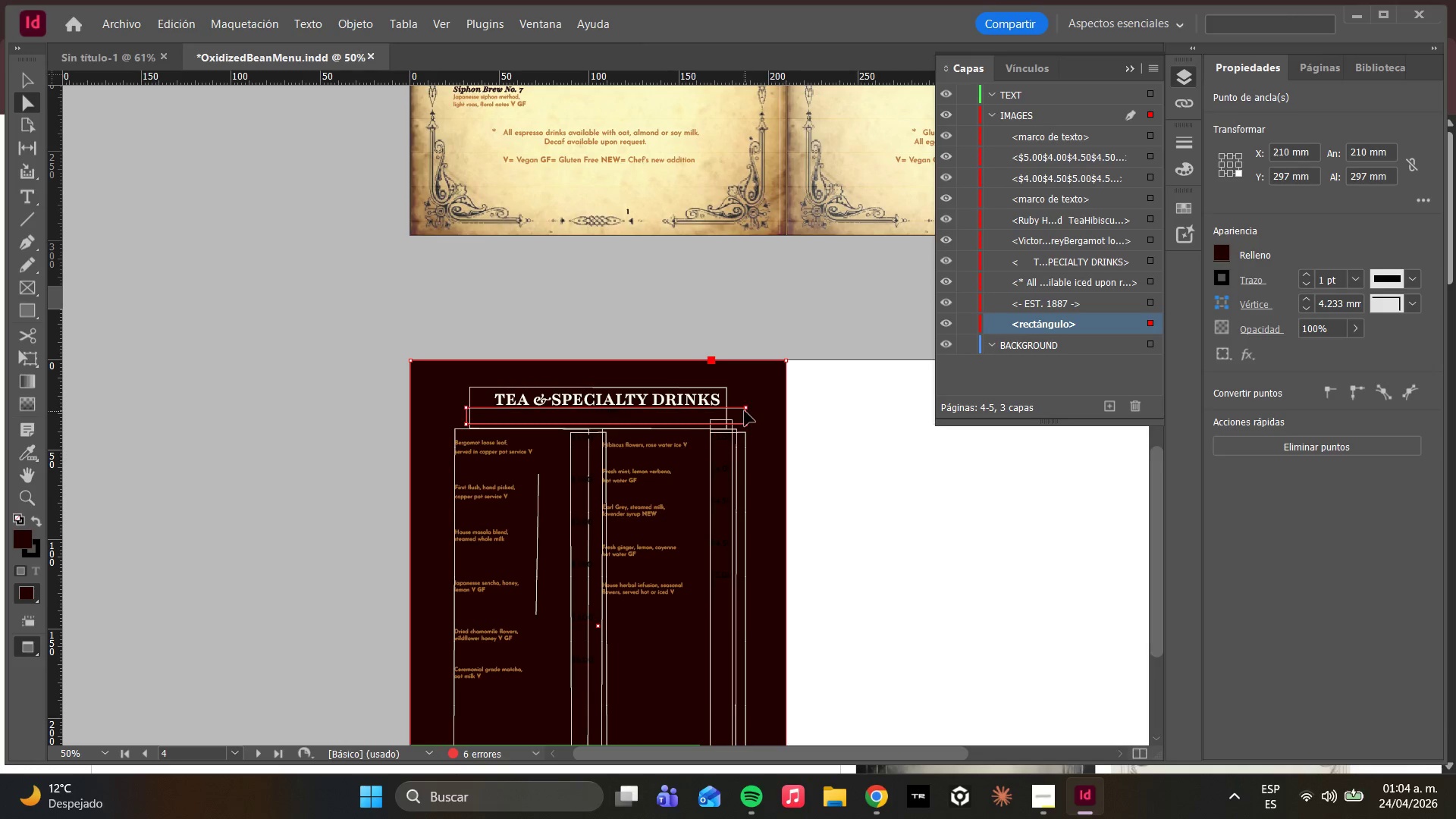 
double_click([738, 412])
 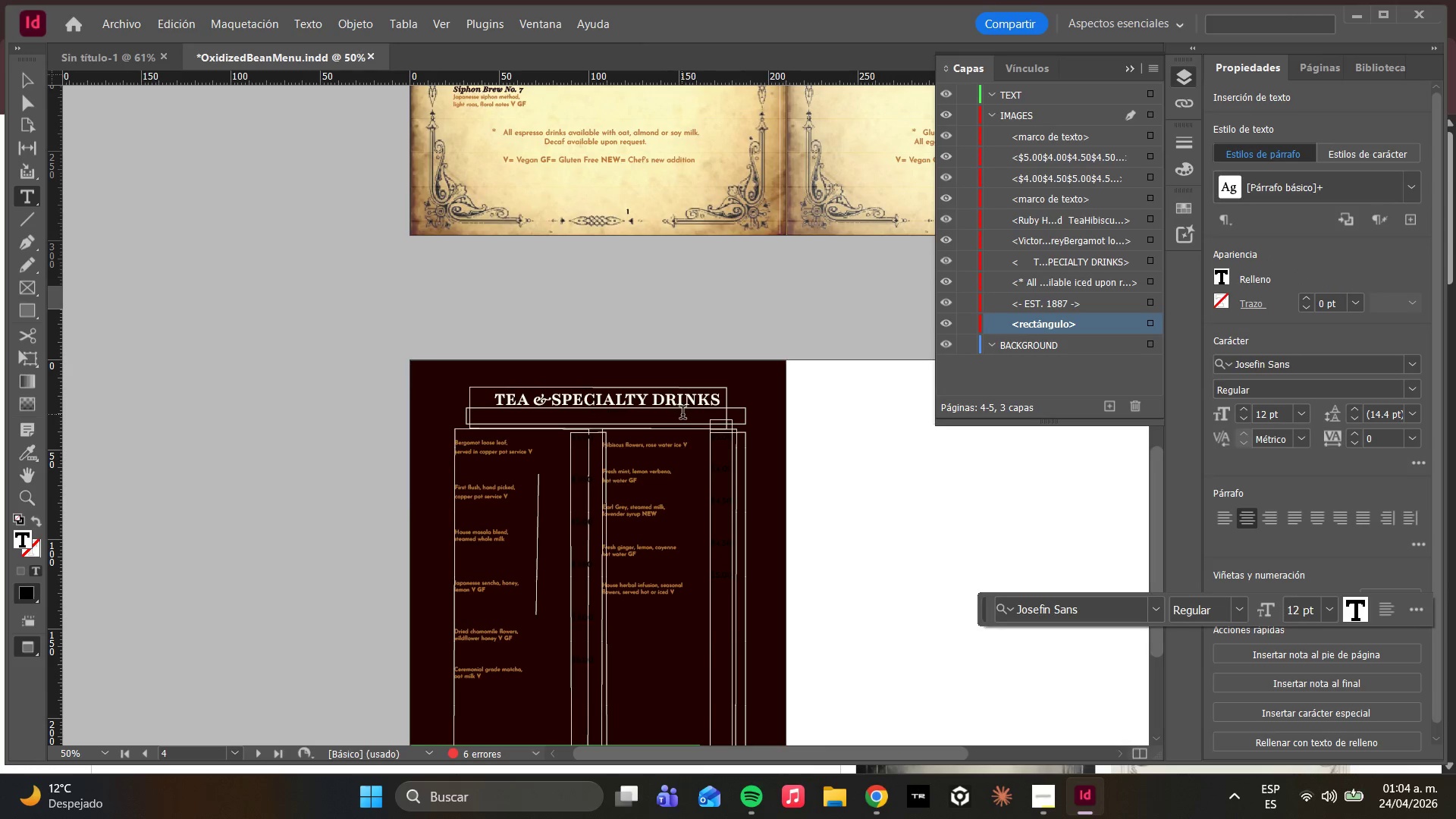 
key(Control+A)
 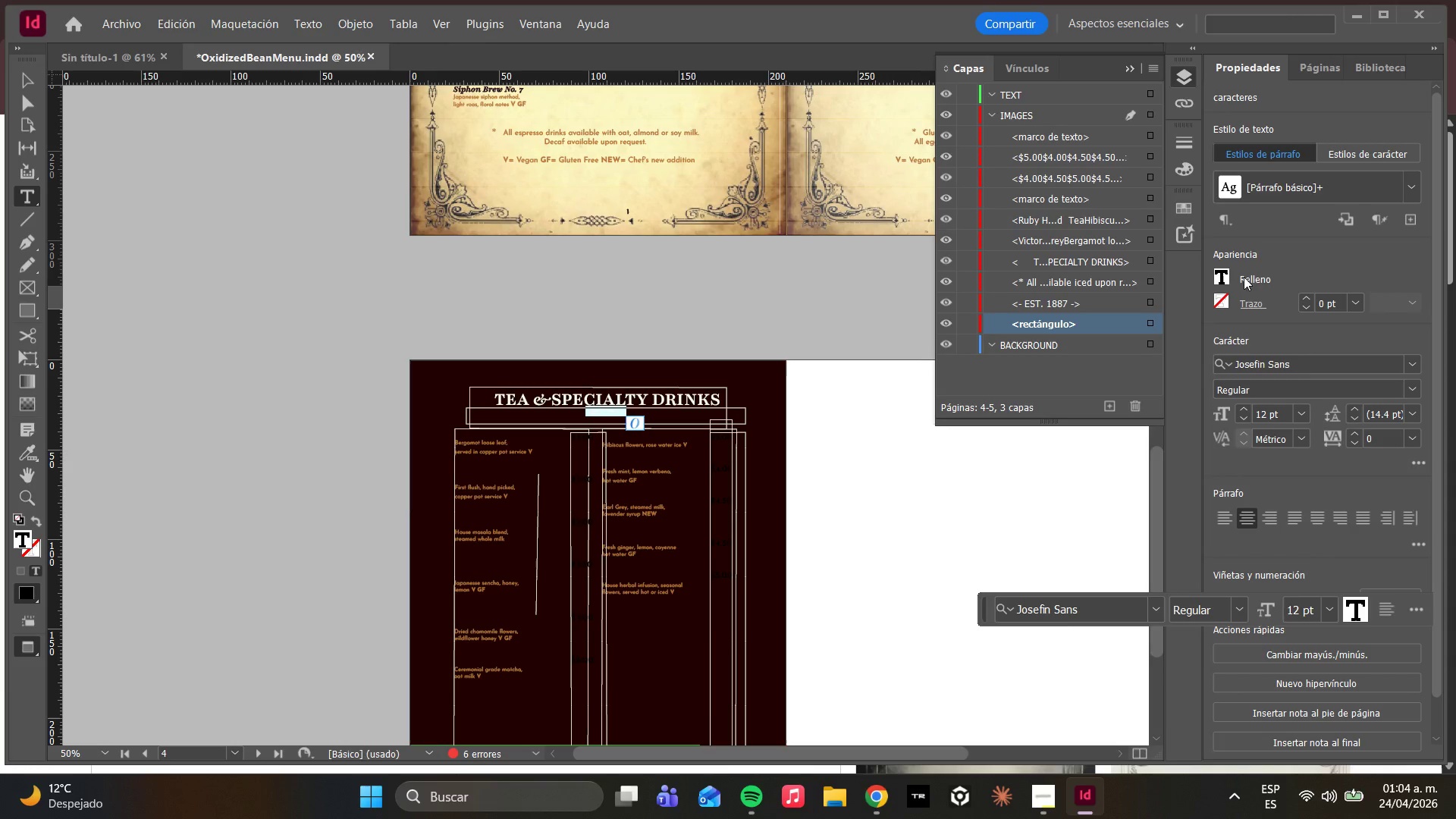 
mouse_move([1224, 297])
 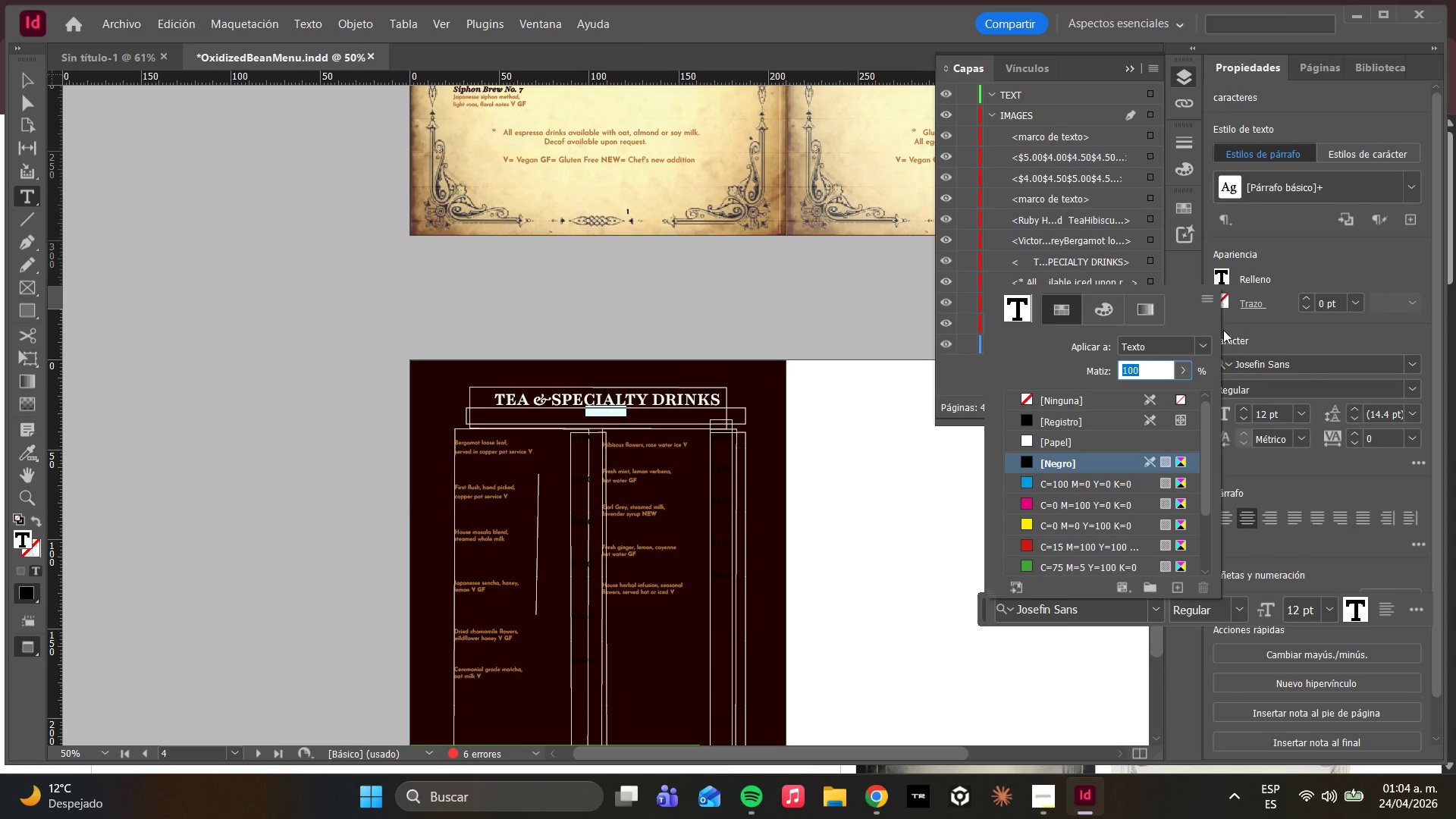 
scroll: coordinate [1112, 437], scroll_direction: down, amount: 5.0
 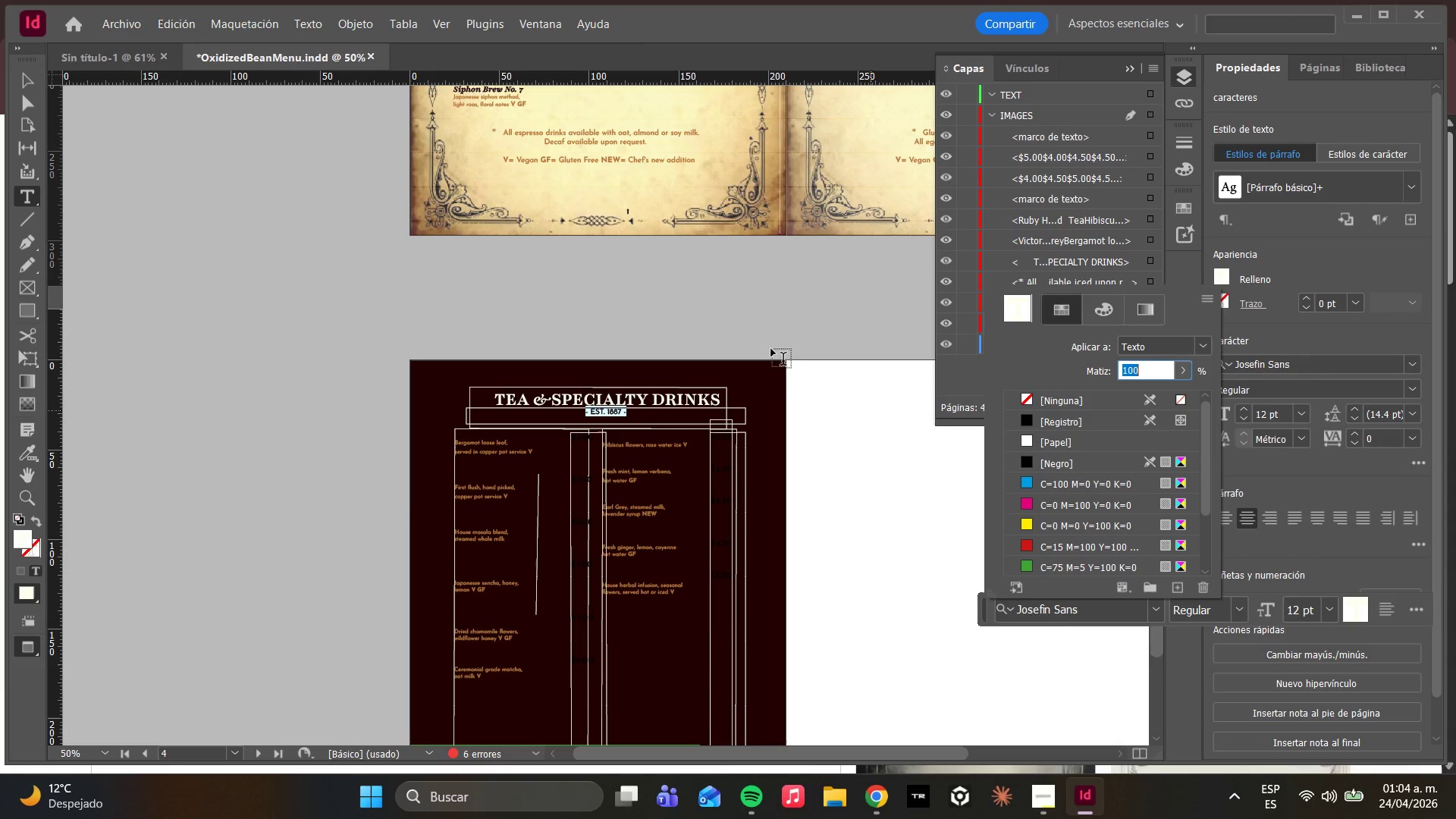 
left_click([777, 309])
 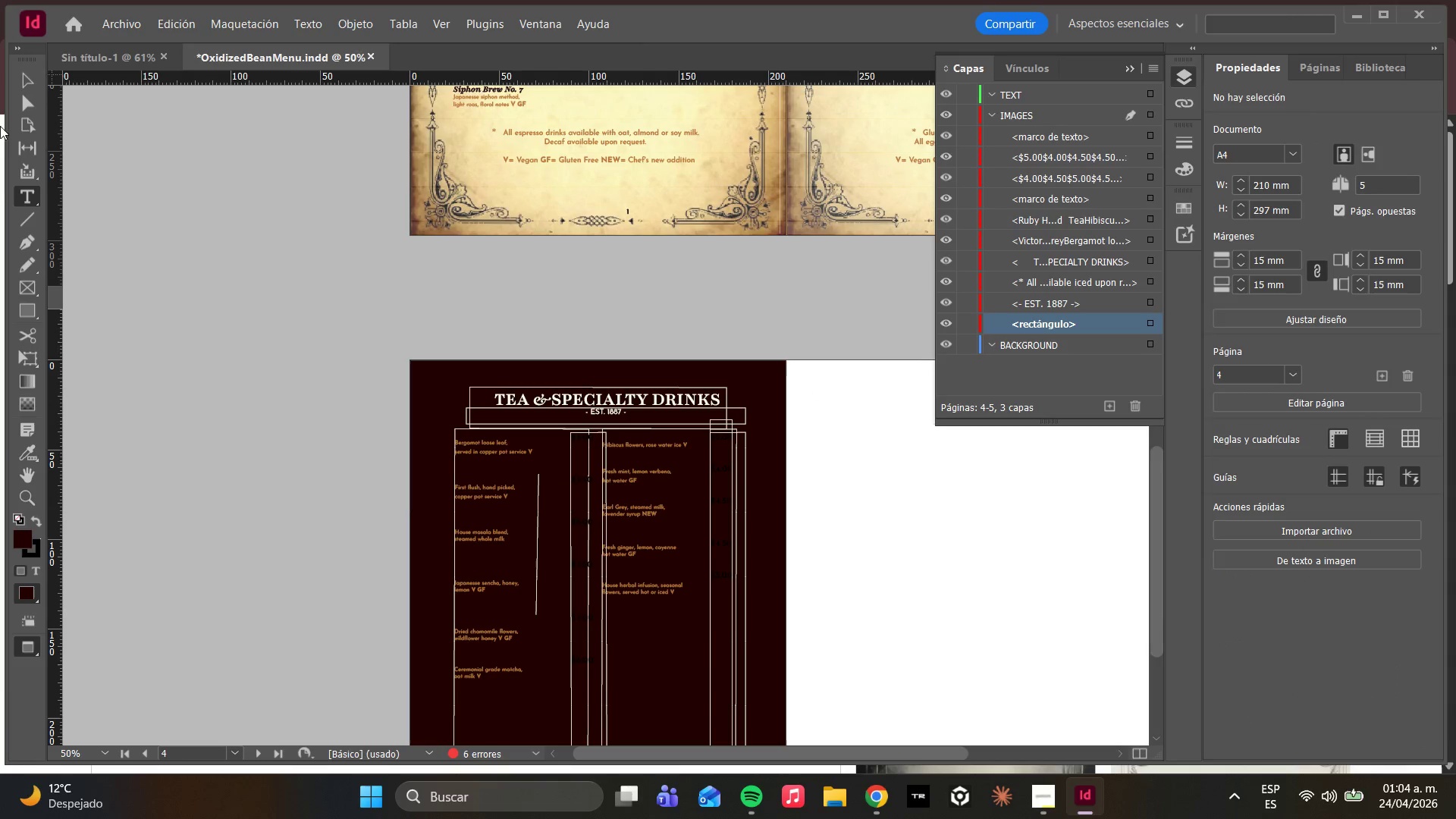 
left_click([22, 83])
 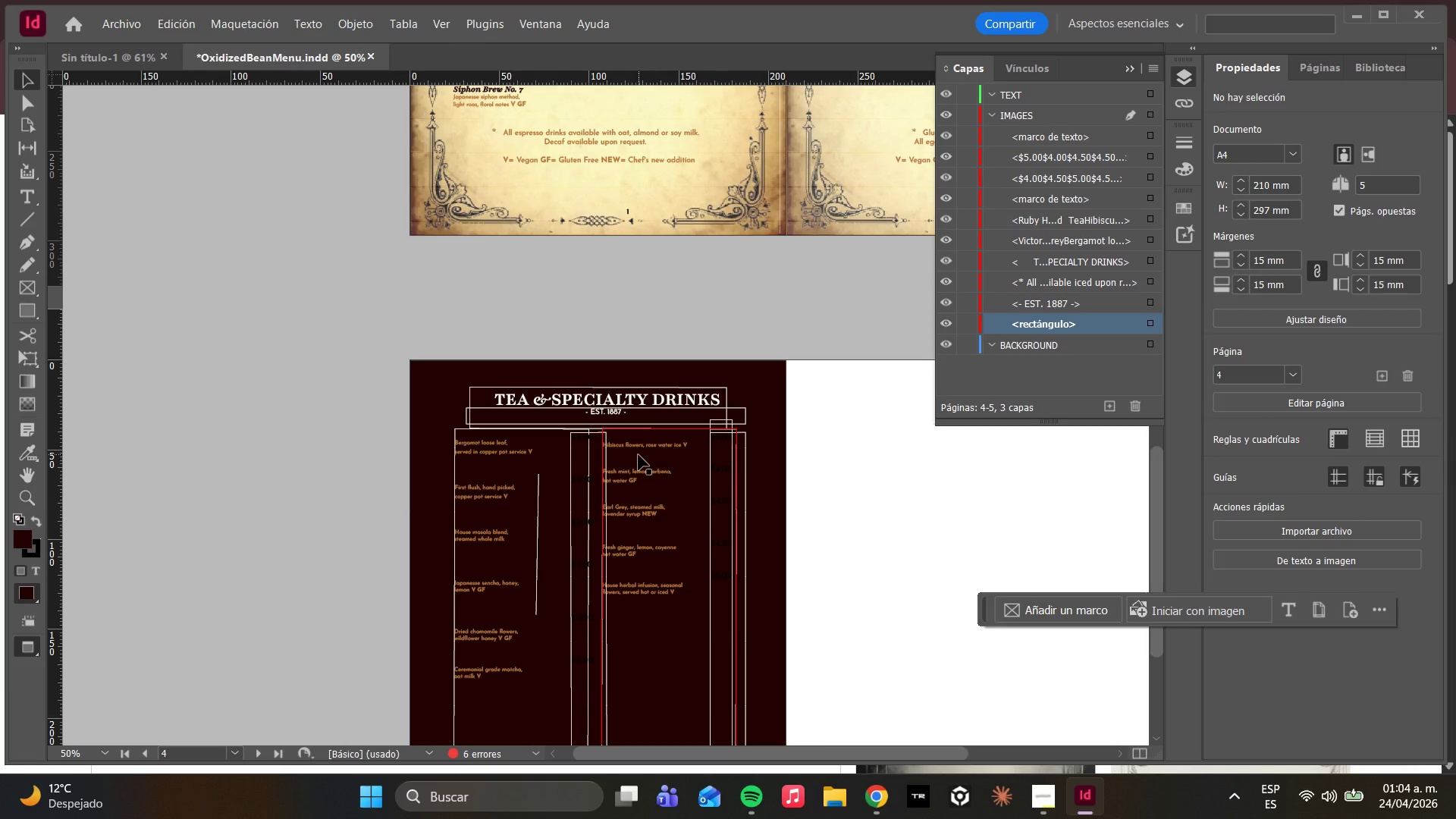 
hold_key(key=W, duration=0.38)
 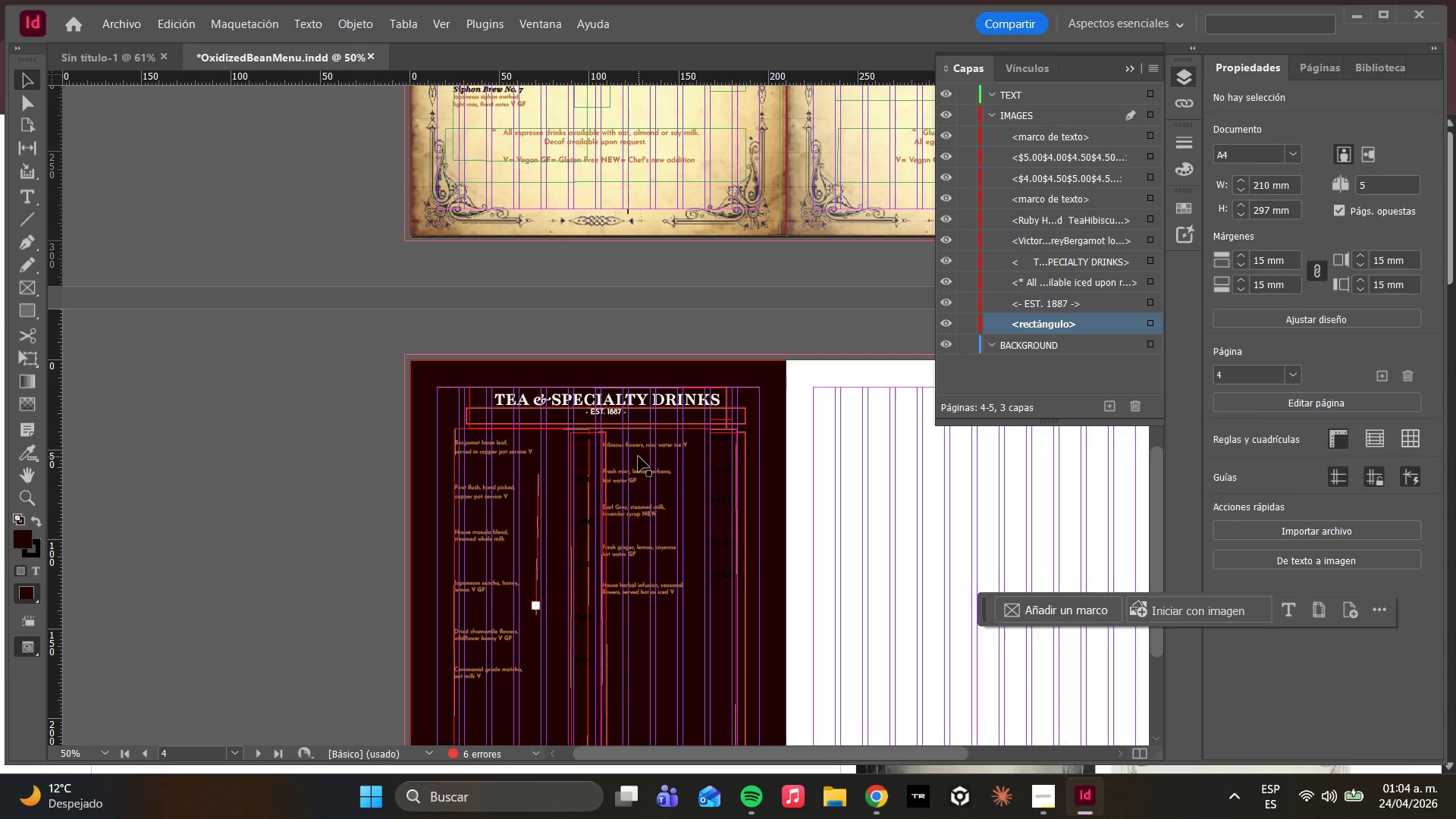 
key(W)
 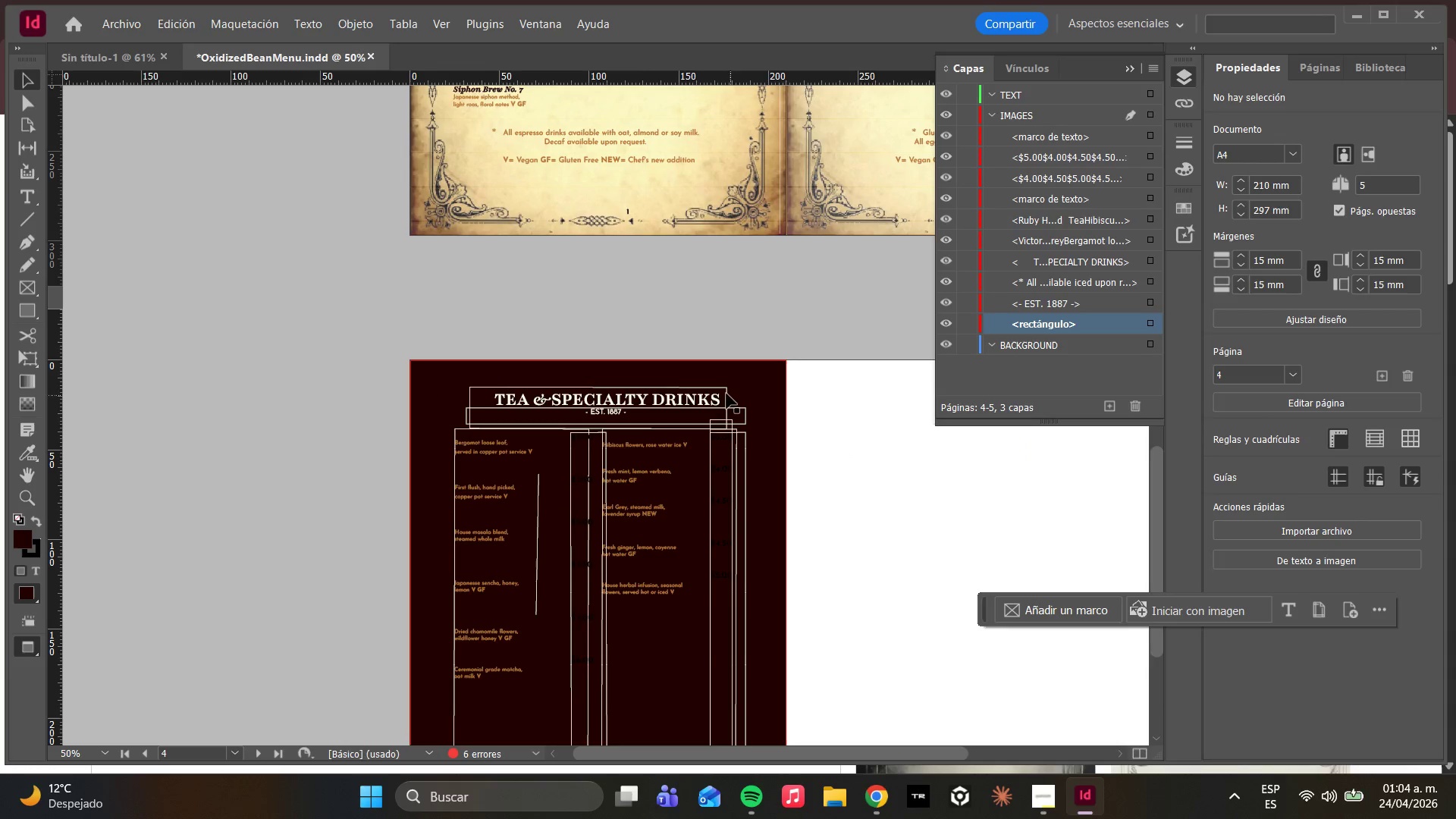 
left_click([718, 393])
 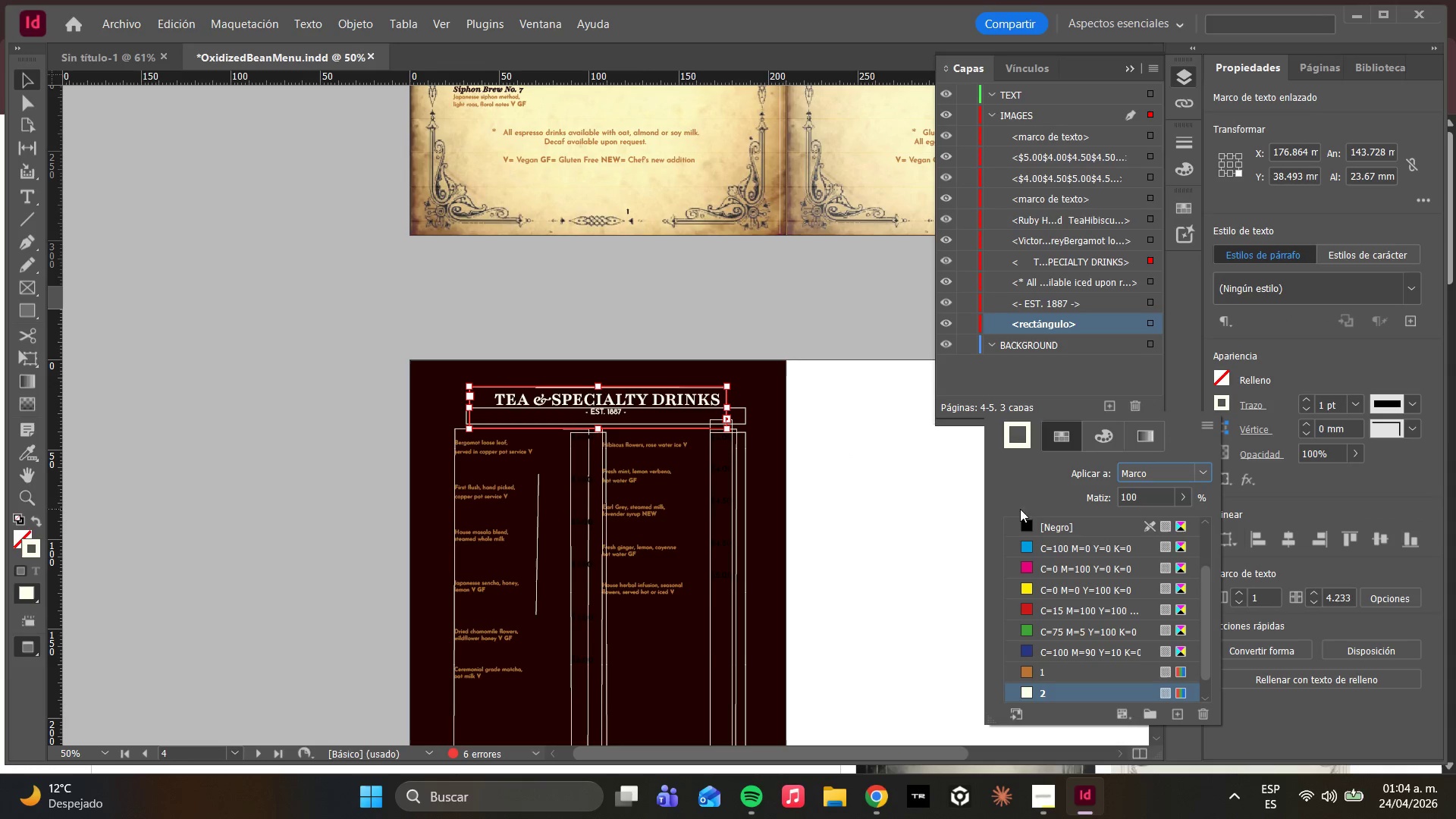 
scroll: coordinate [1065, 522], scroll_direction: up, amount: 9.0
 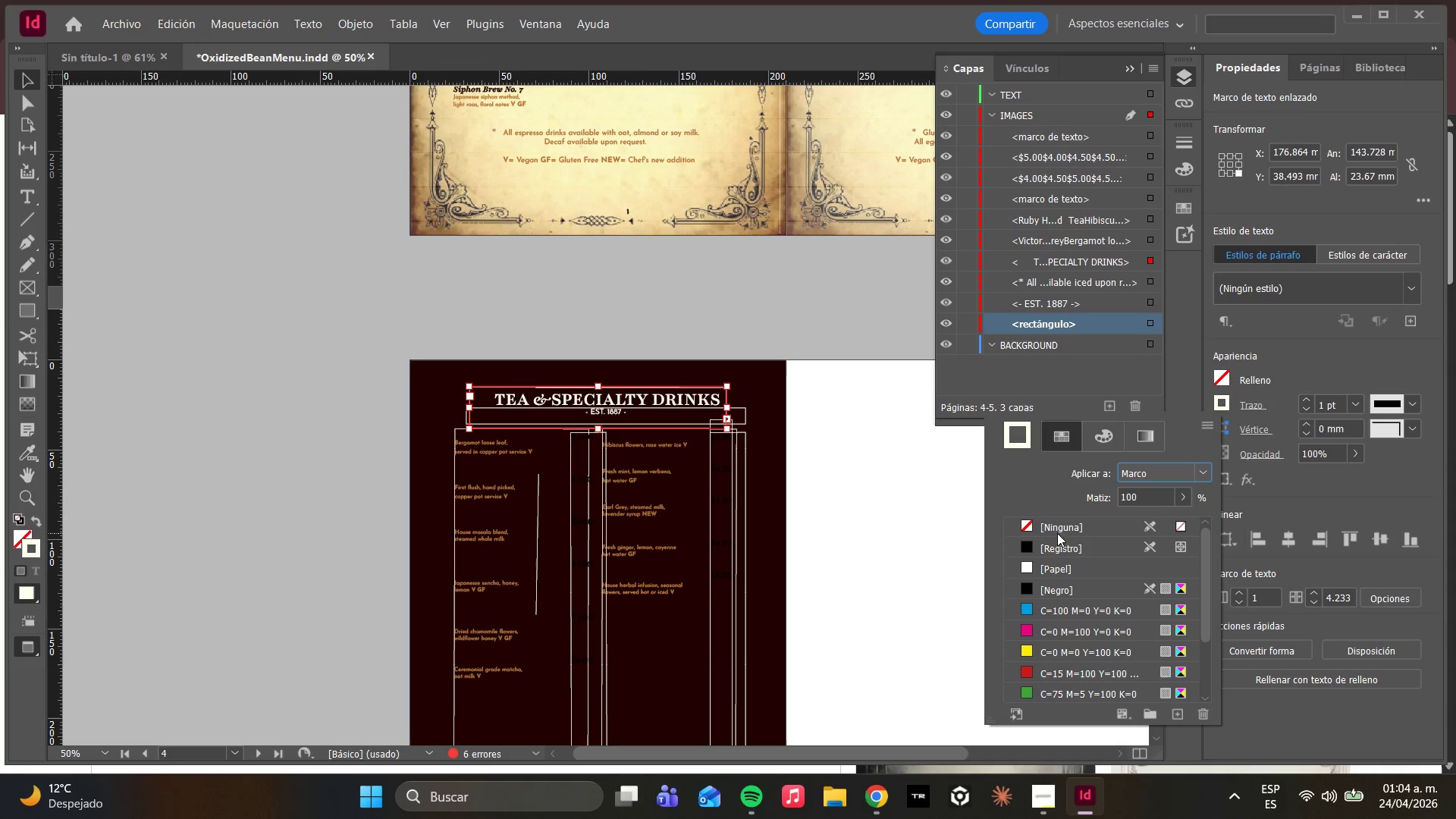 
left_click([1053, 526])
 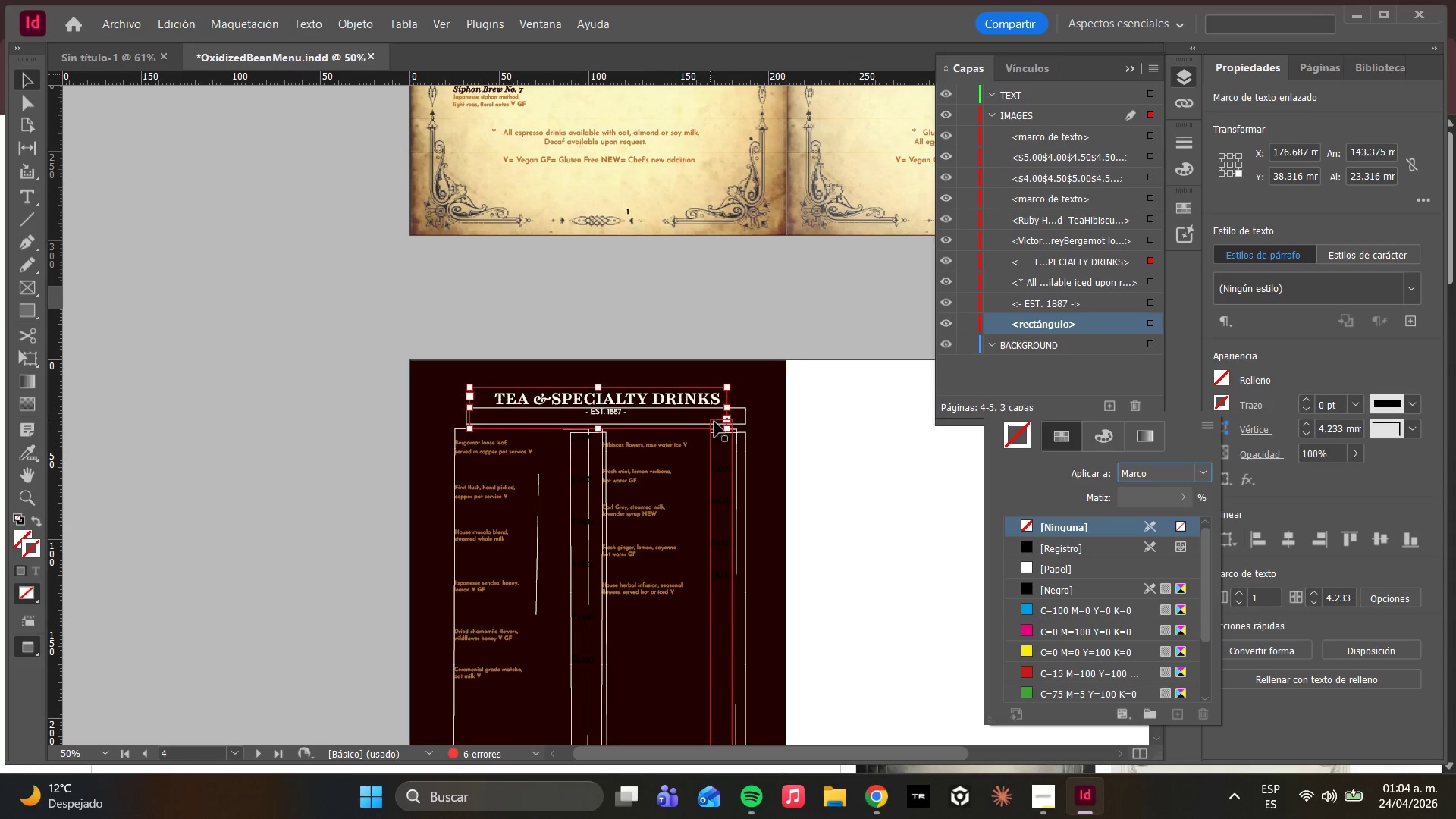 
left_click([742, 415])
 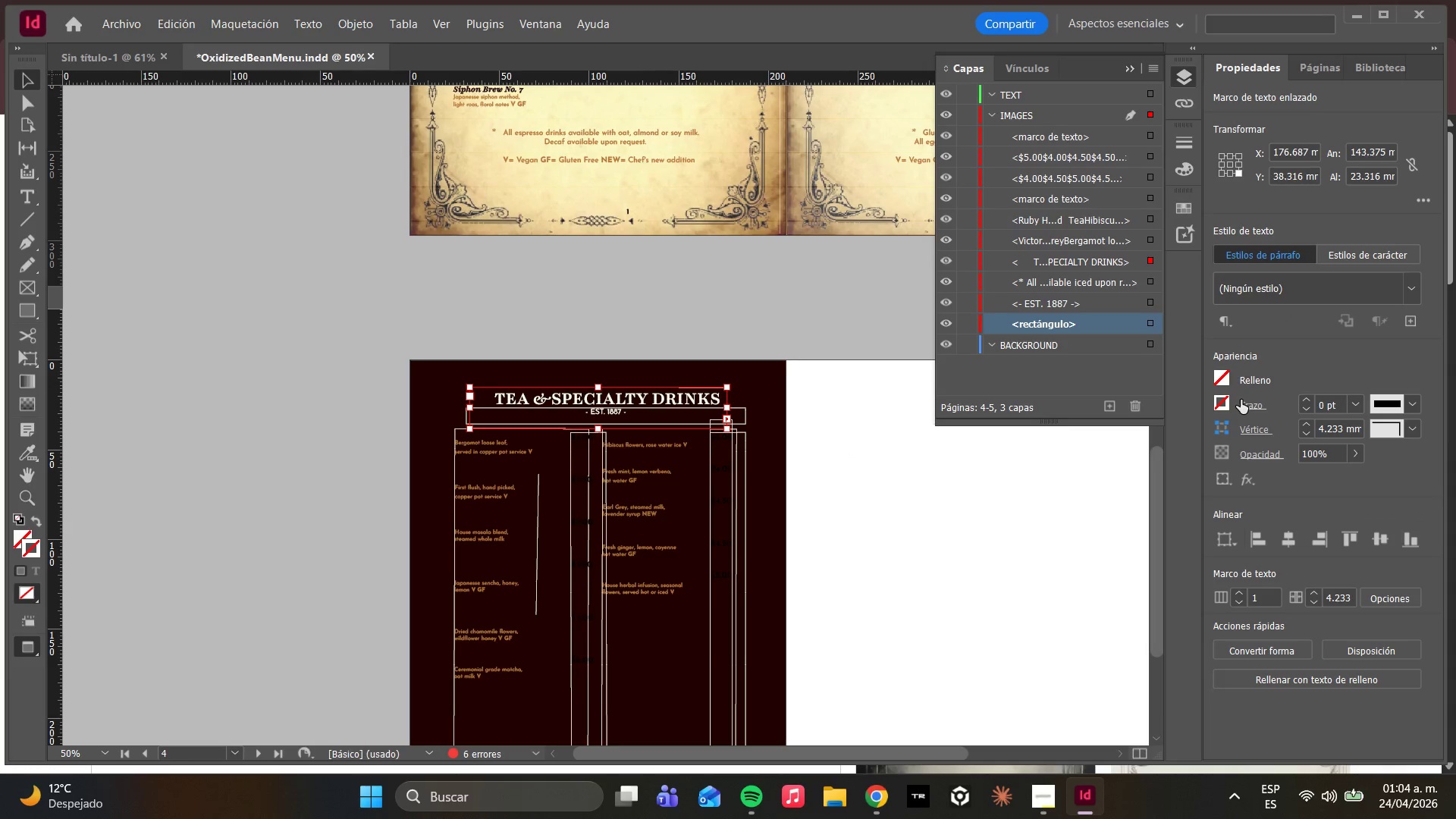 
left_click([1230, 403])
 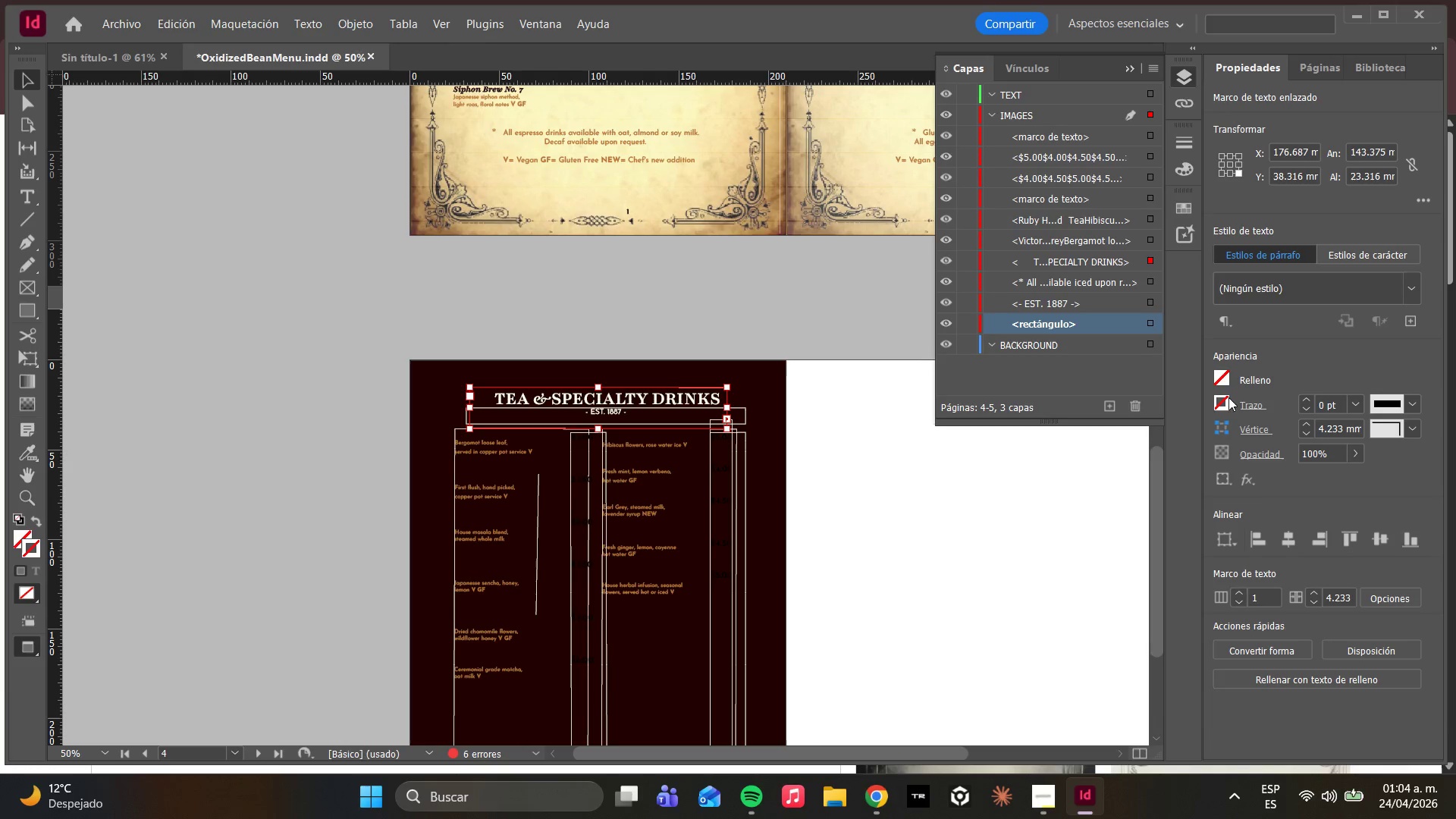 
triple_click([1228, 408])
 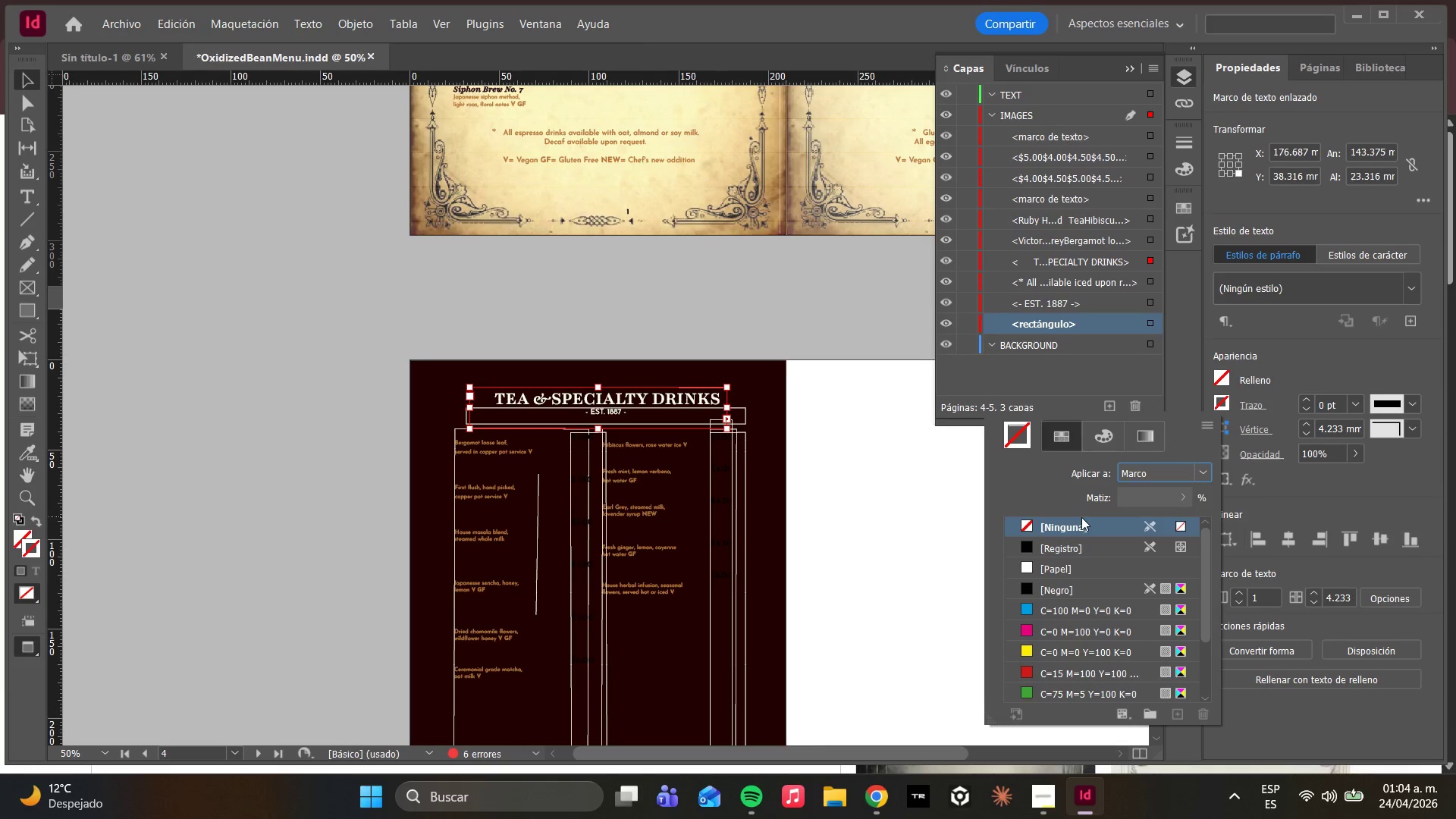 
left_click([1077, 529])
 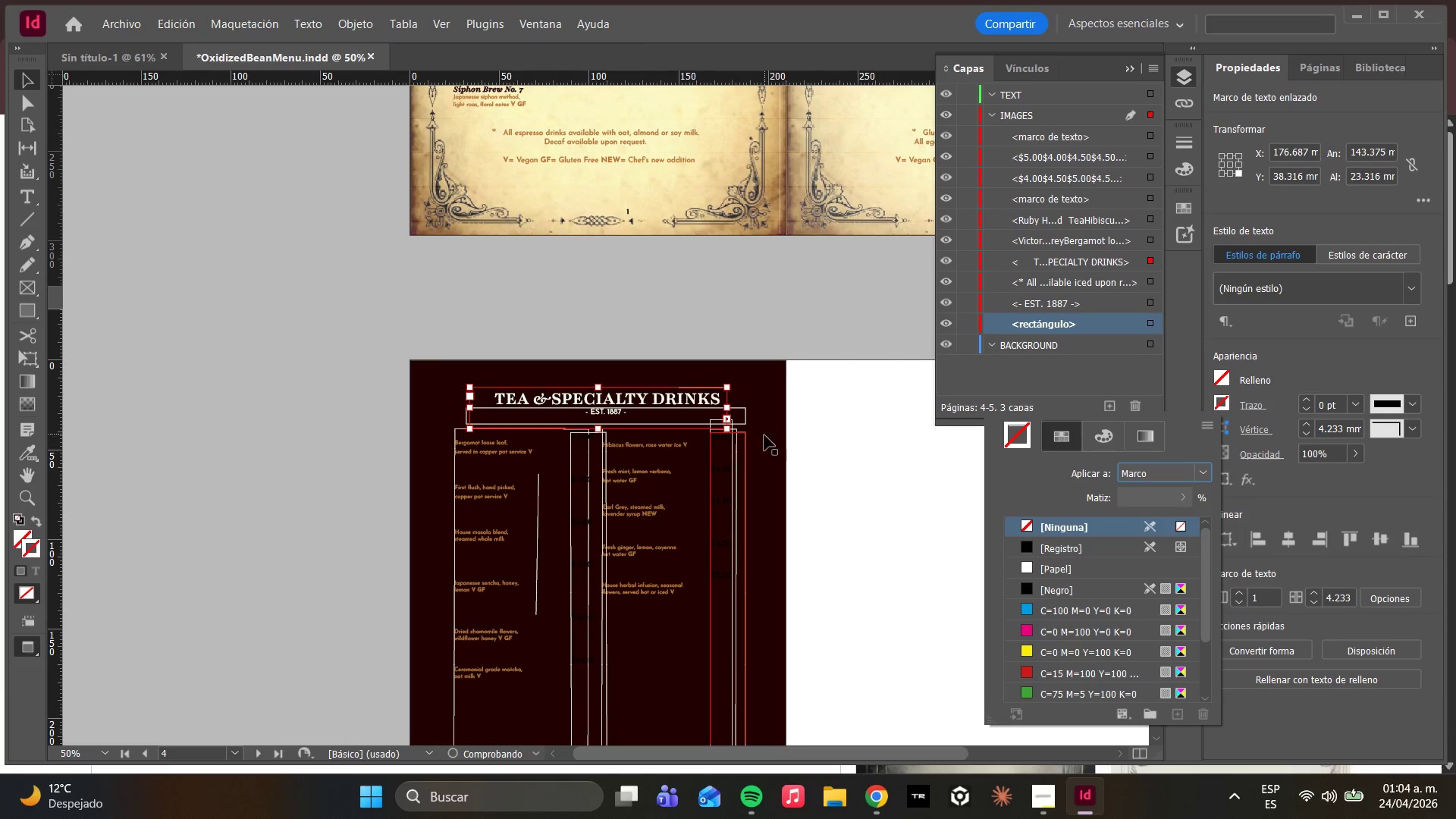 
left_click([786, 418])
 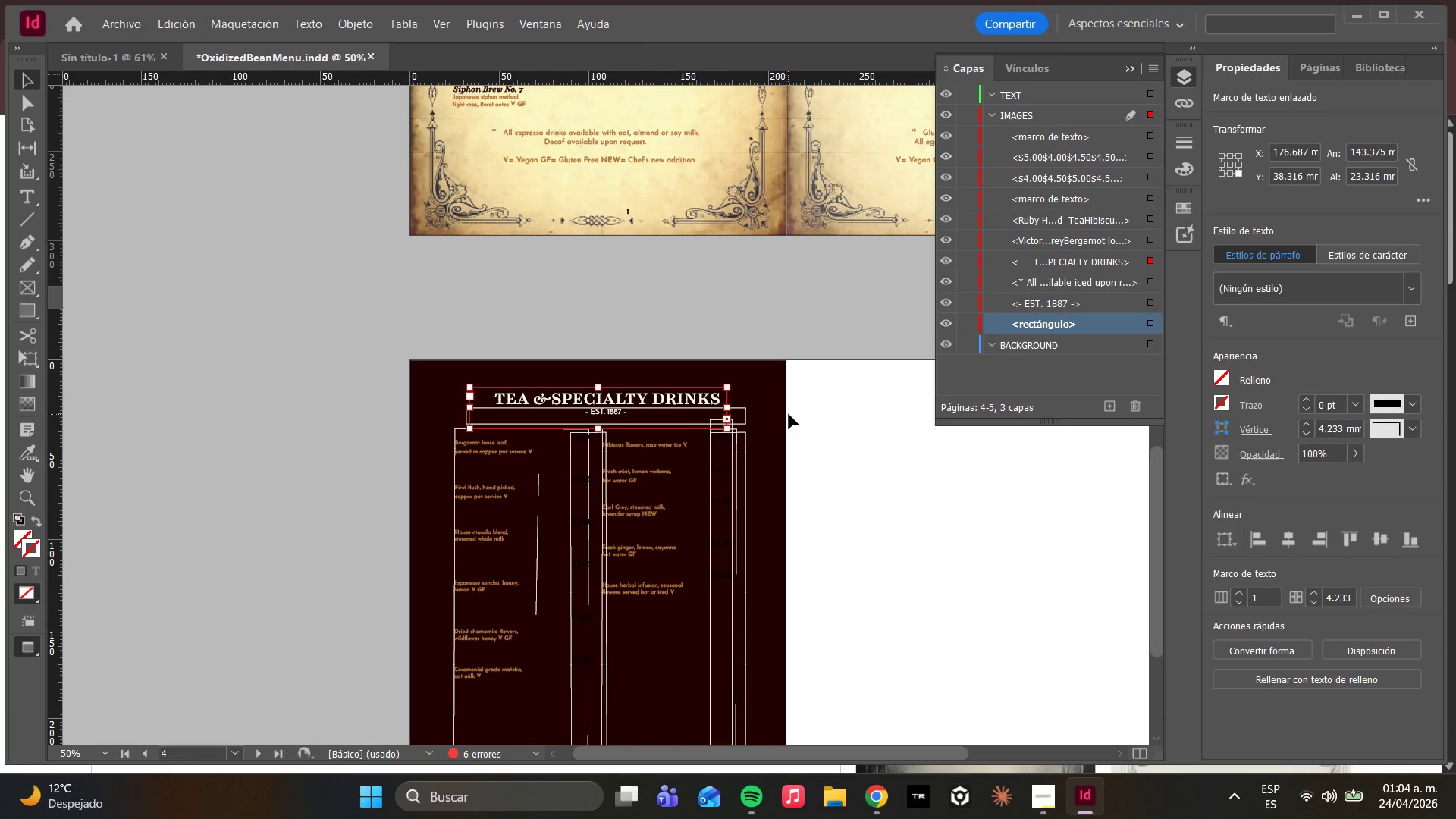 
type(WW)
 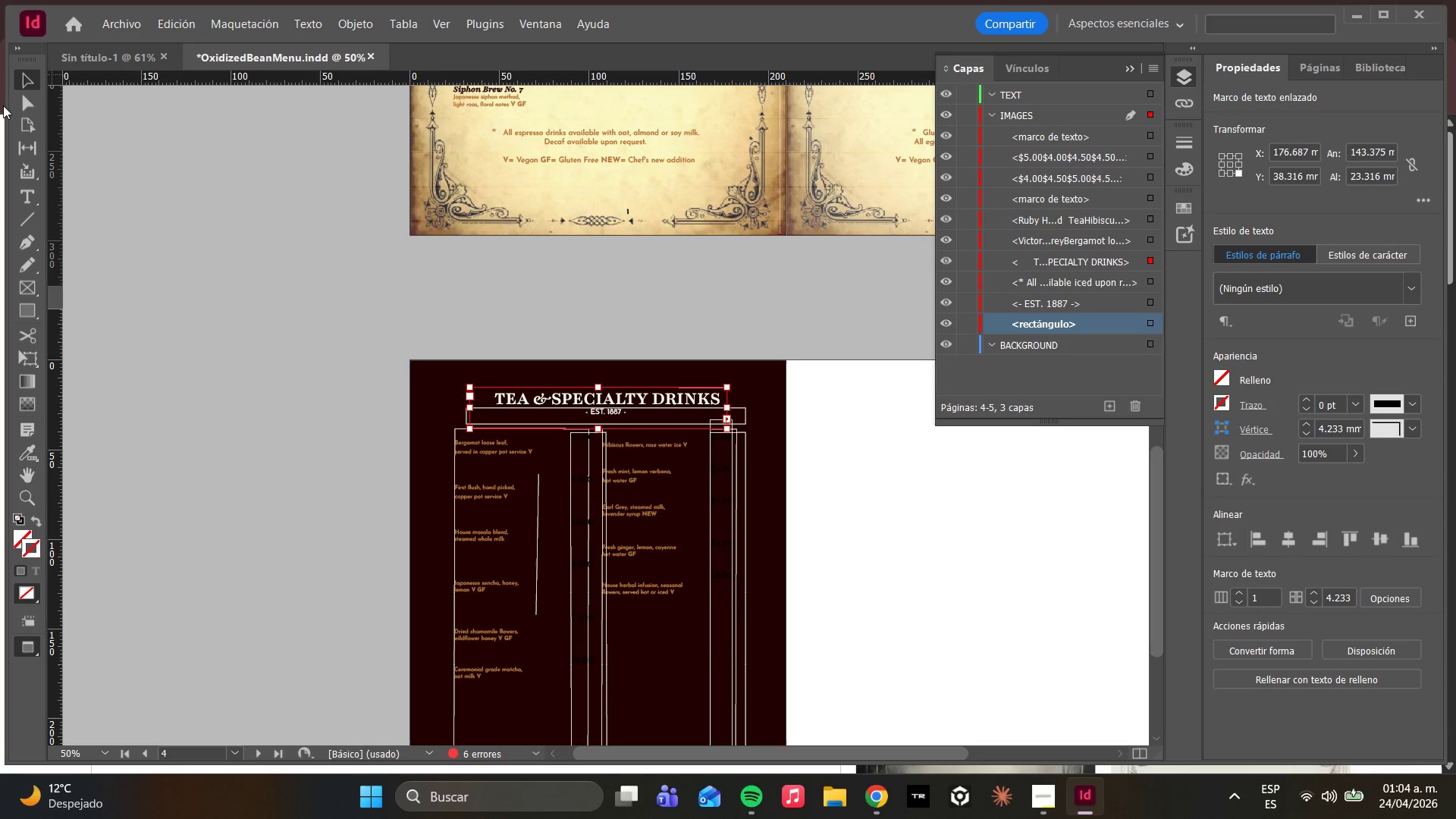 
left_click([20, 102])
 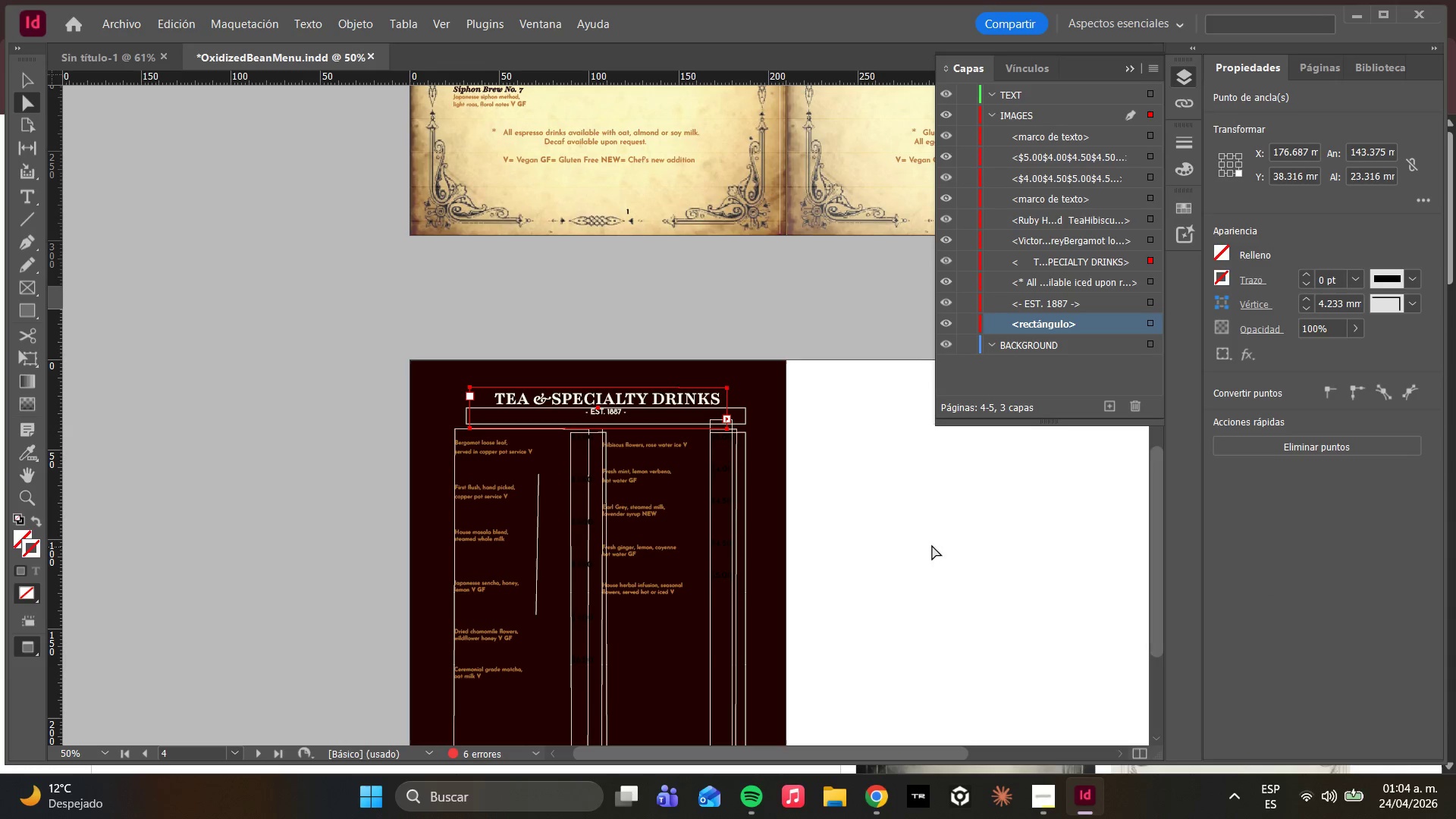 
left_click([857, 521])
 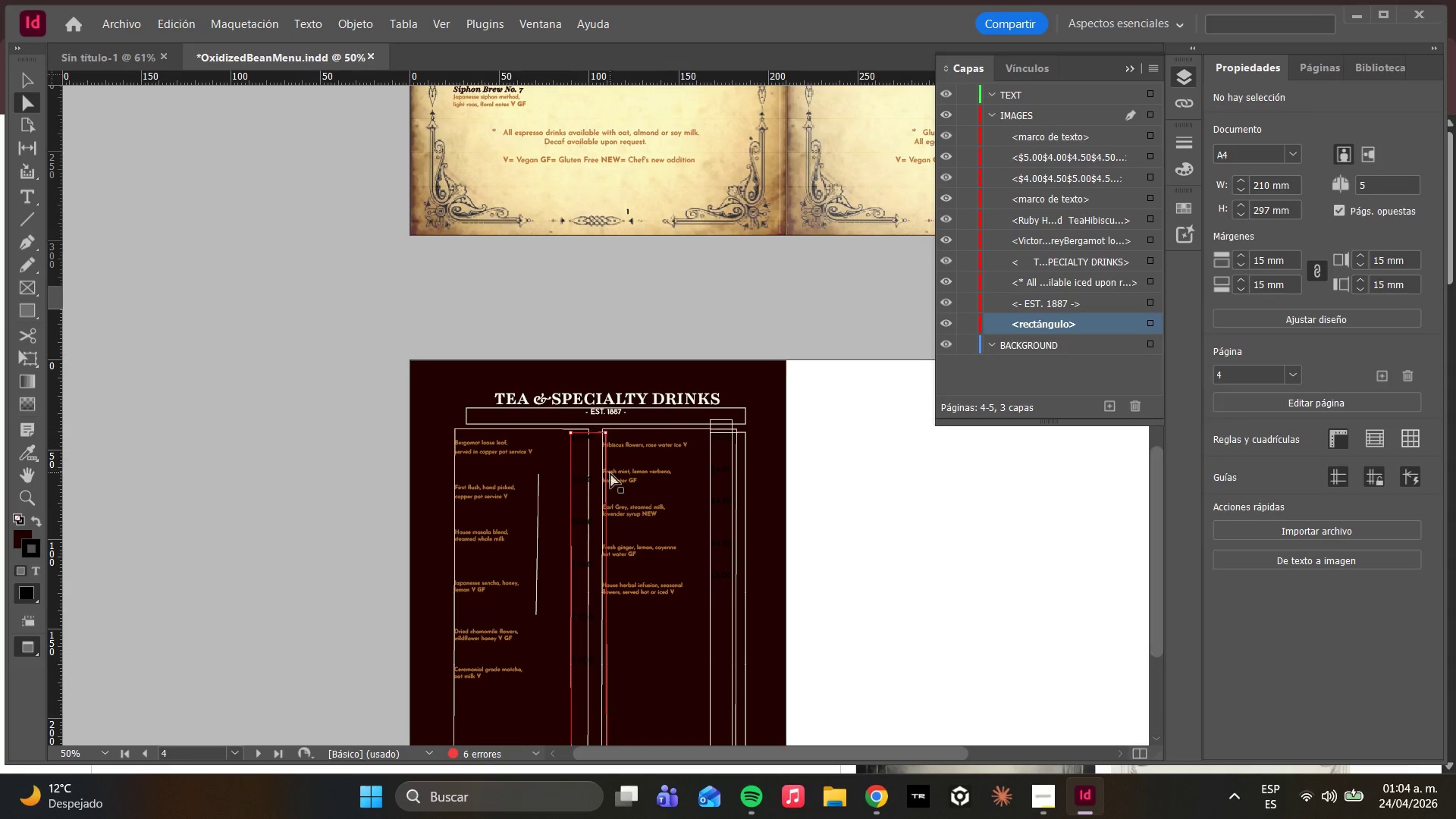 
scroll: coordinate [830, 494], scroll_direction: up, amount: 15.0
 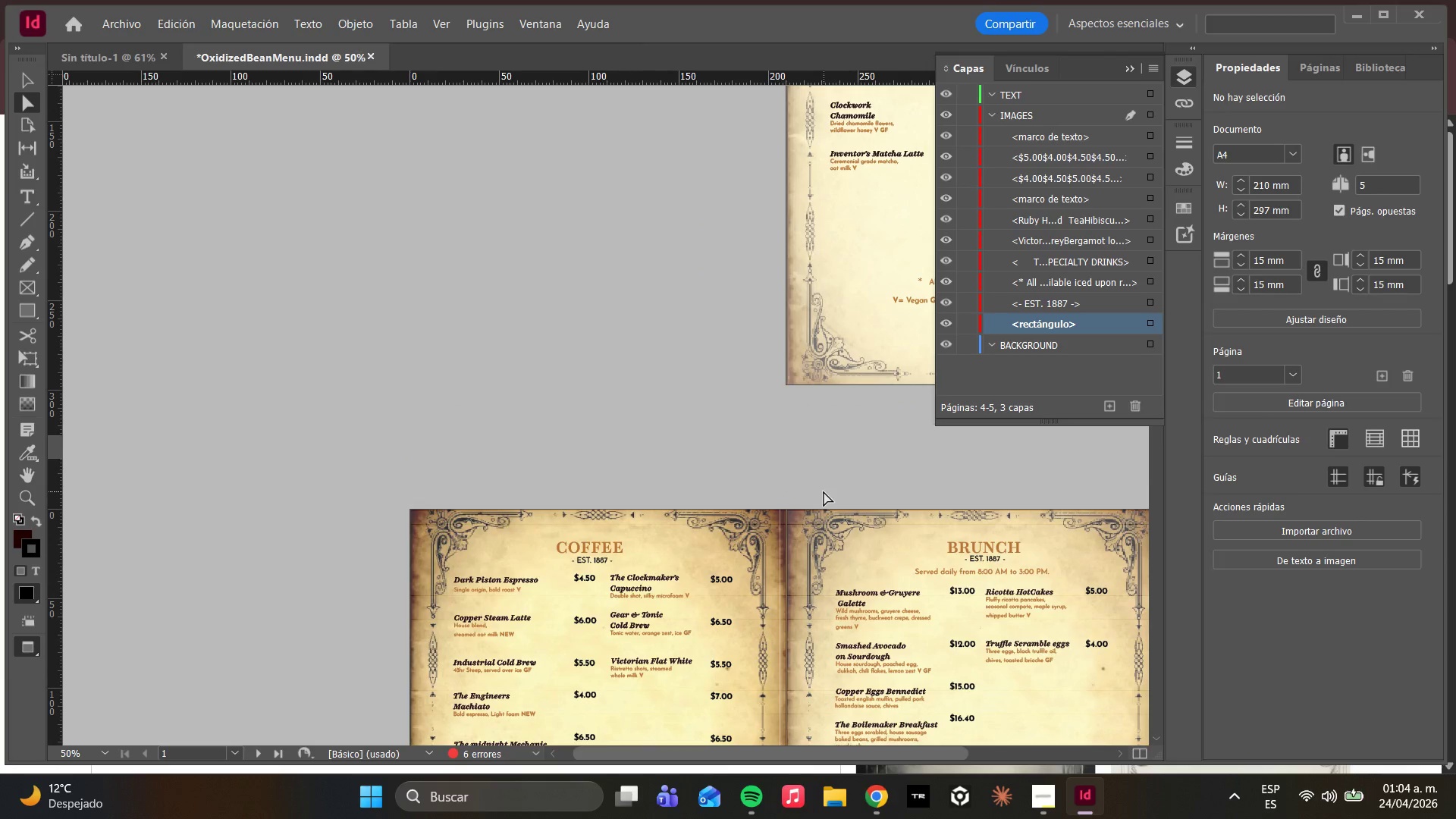 
scroll: coordinate [804, 513], scroll_direction: down, amount: 19.0
 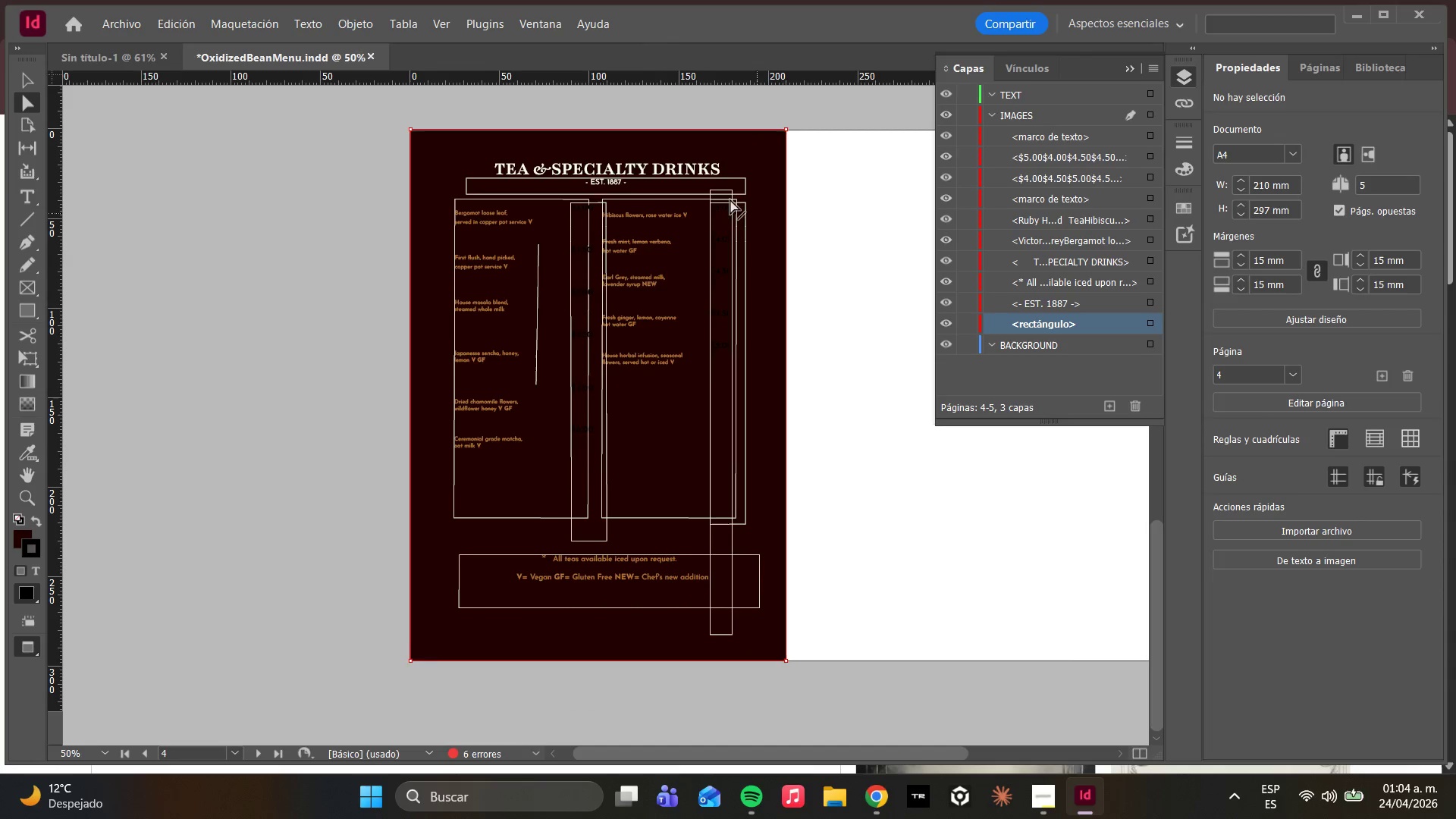 
double_click([642, 172])
 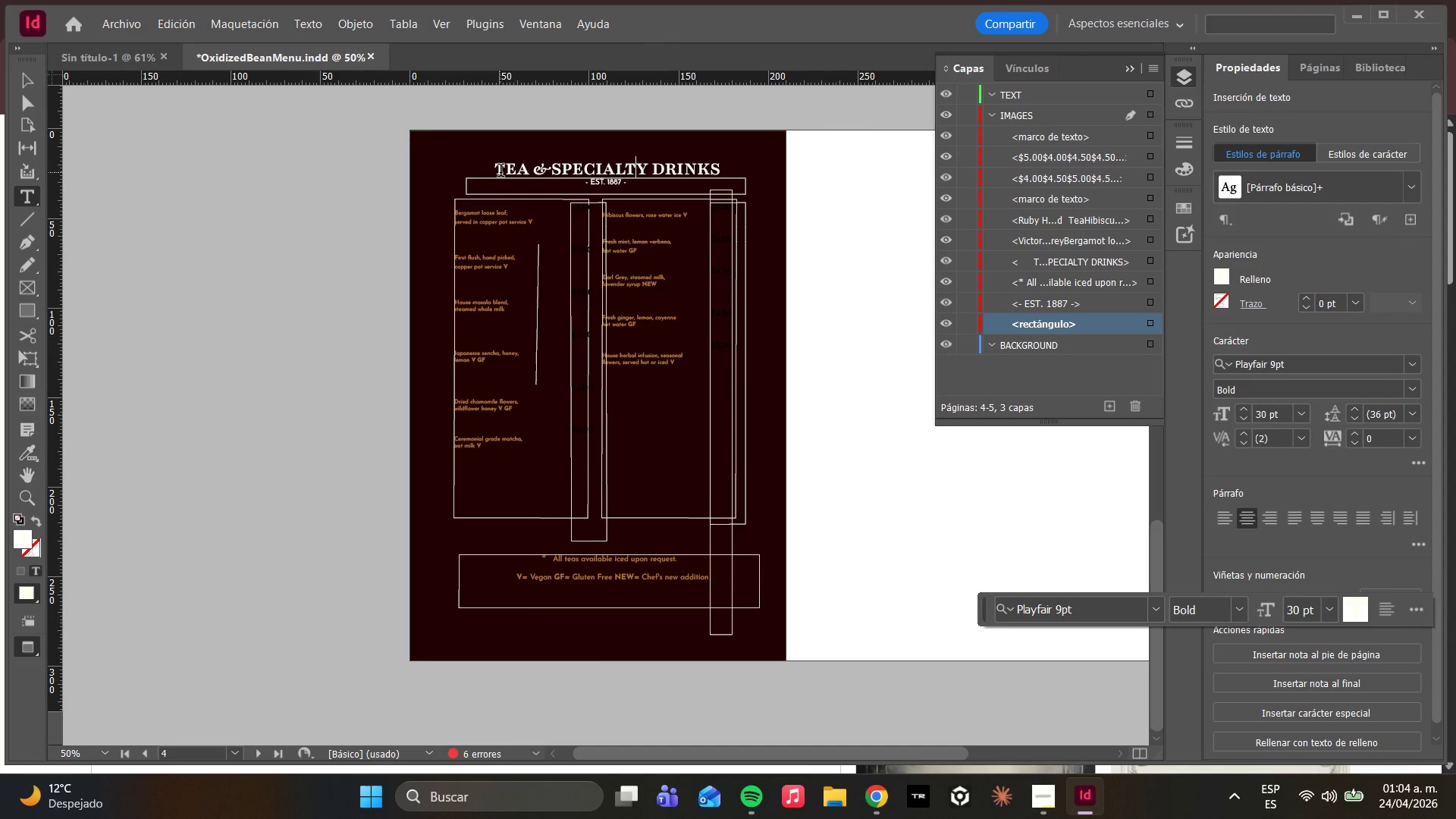 
left_click_drag(start_coordinate=[501, 171], to_coordinate=[565, 179])
 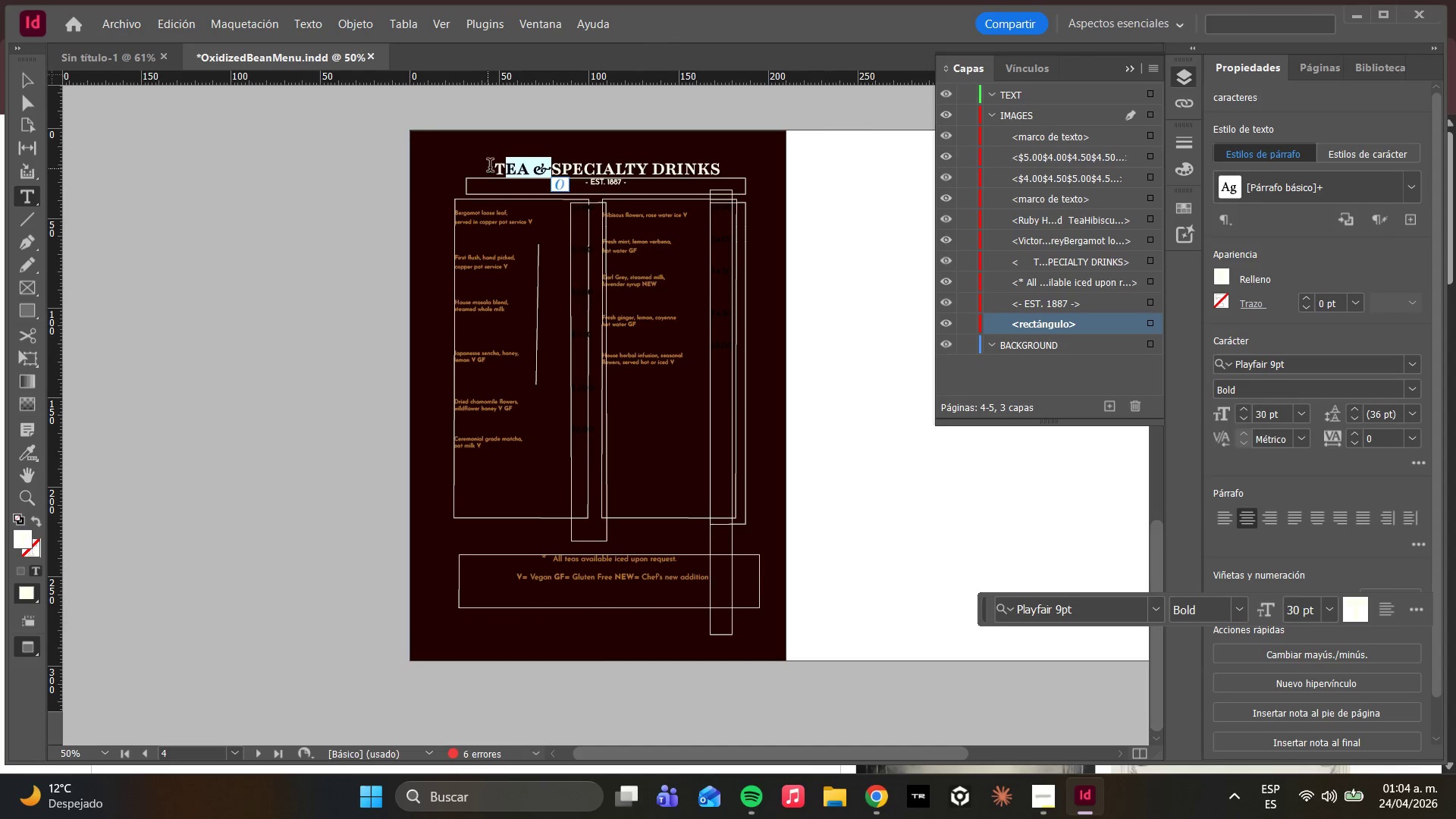 
left_click_drag(start_coordinate=[490, 167], to_coordinate=[712, 187])
 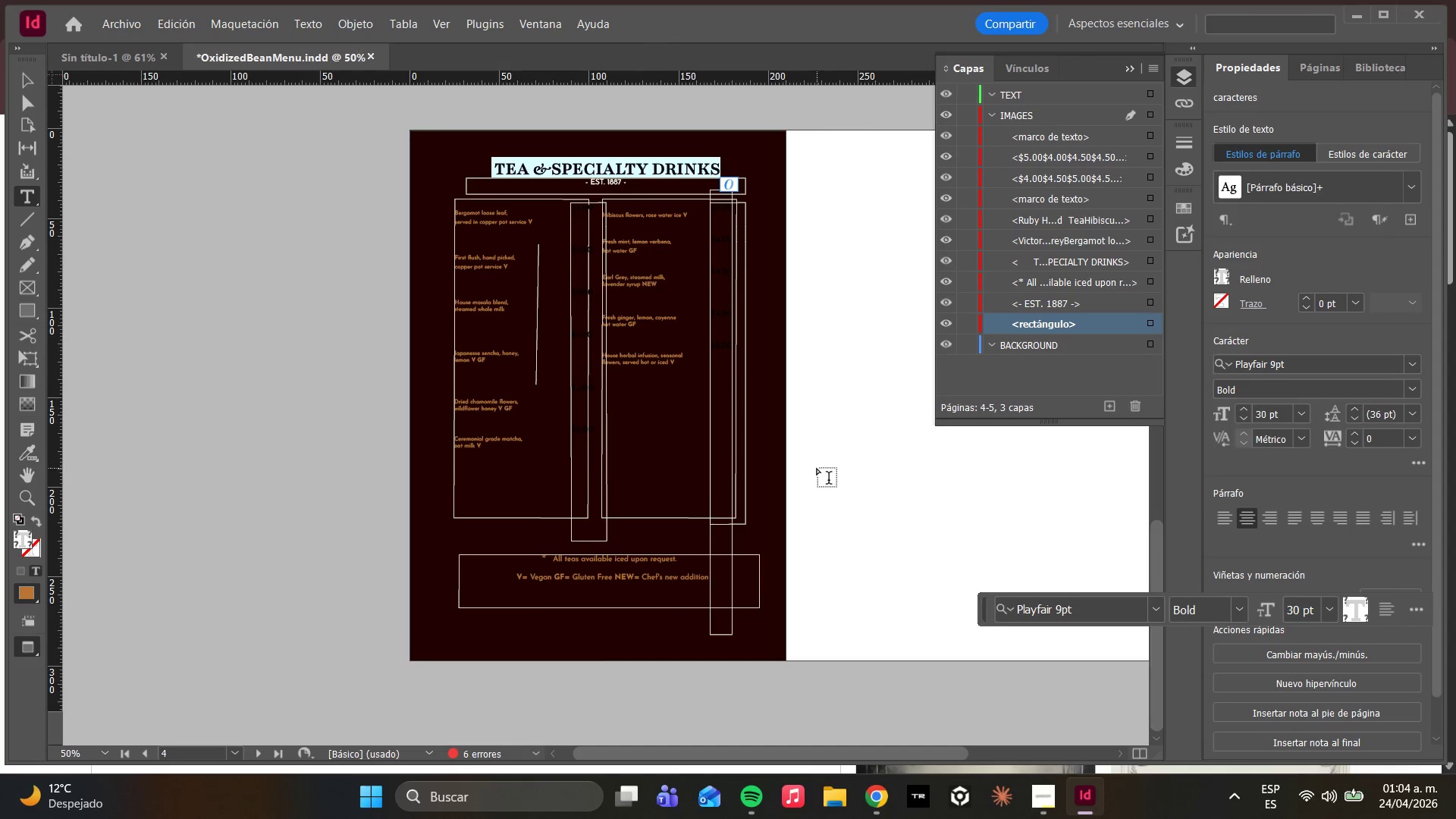 
left_click([817, 470])
 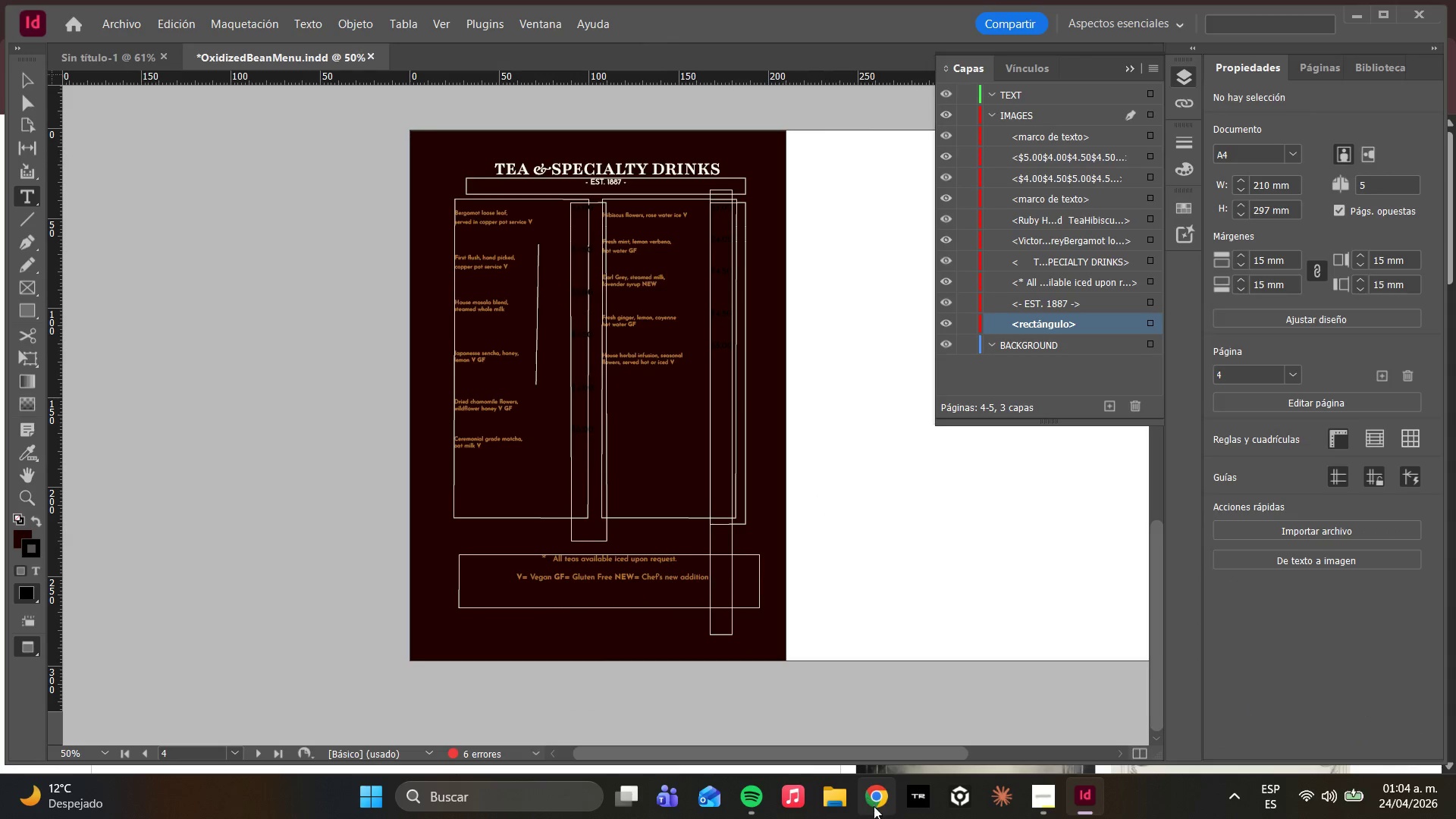 
left_click([881, 790])
 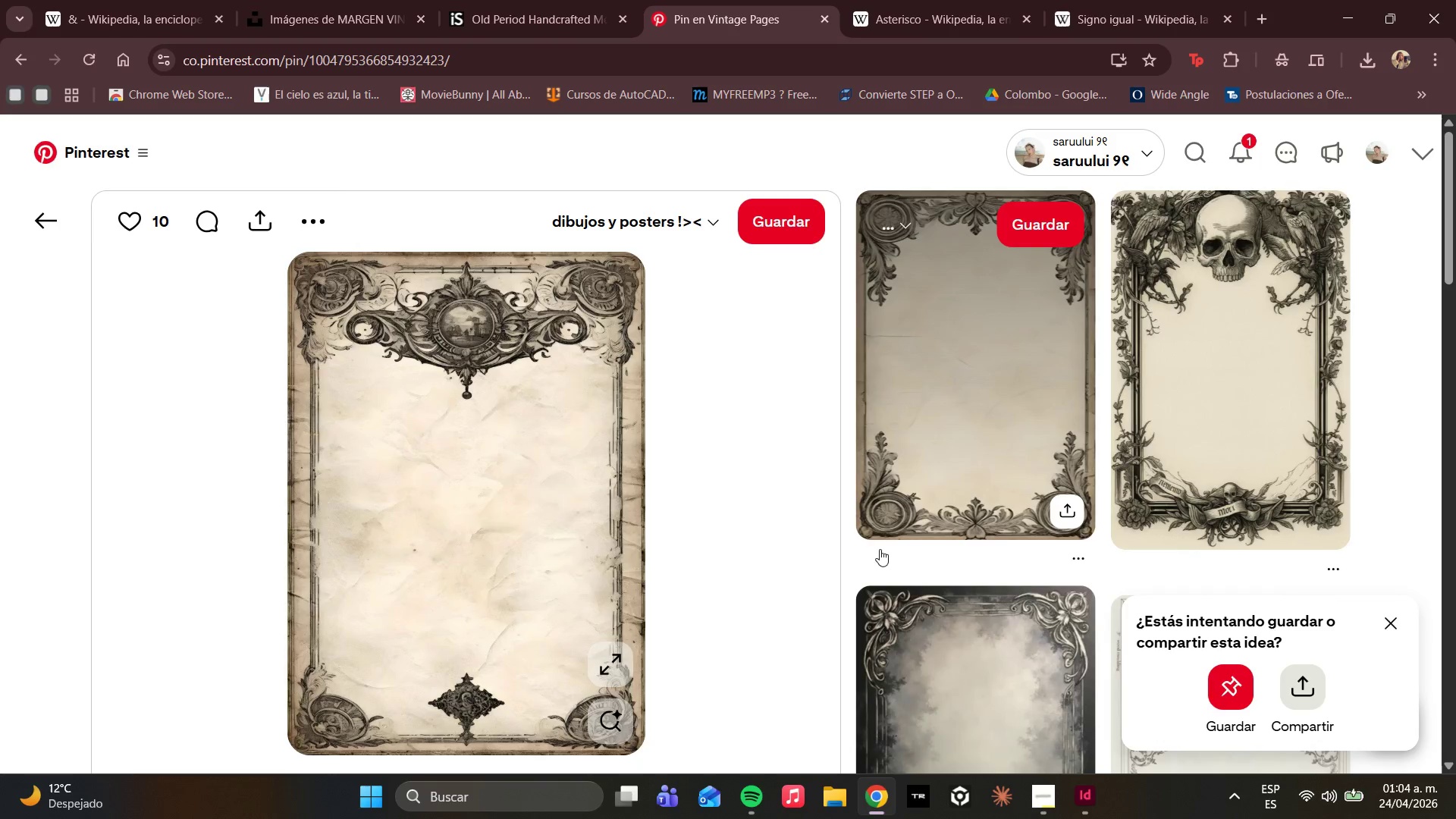 
scroll: coordinate [768, 509], scroll_direction: down, amount: 14.0
 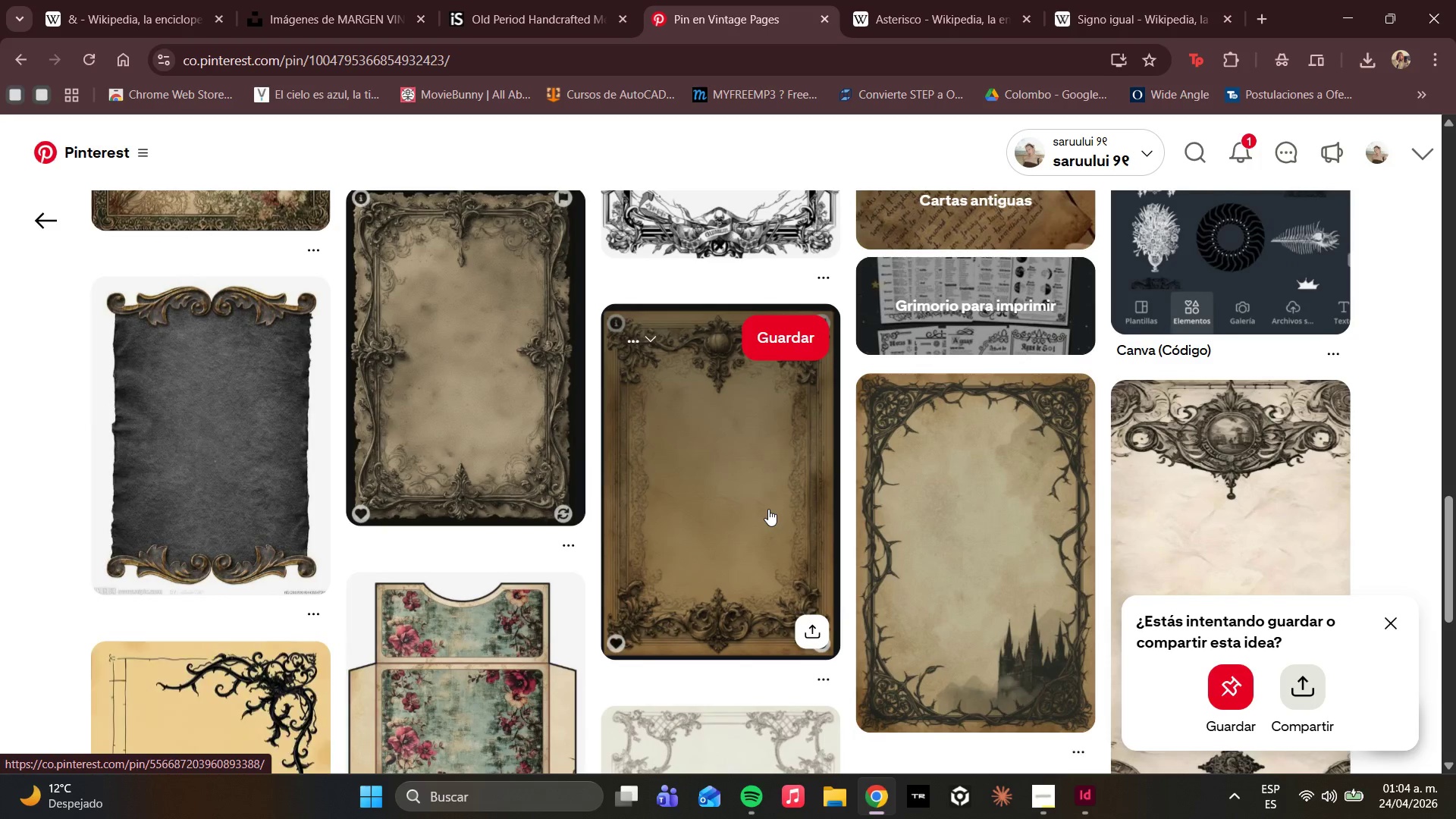 
scroll: coordinate [768, 509], scroll_direction: up, amount: 3.0
 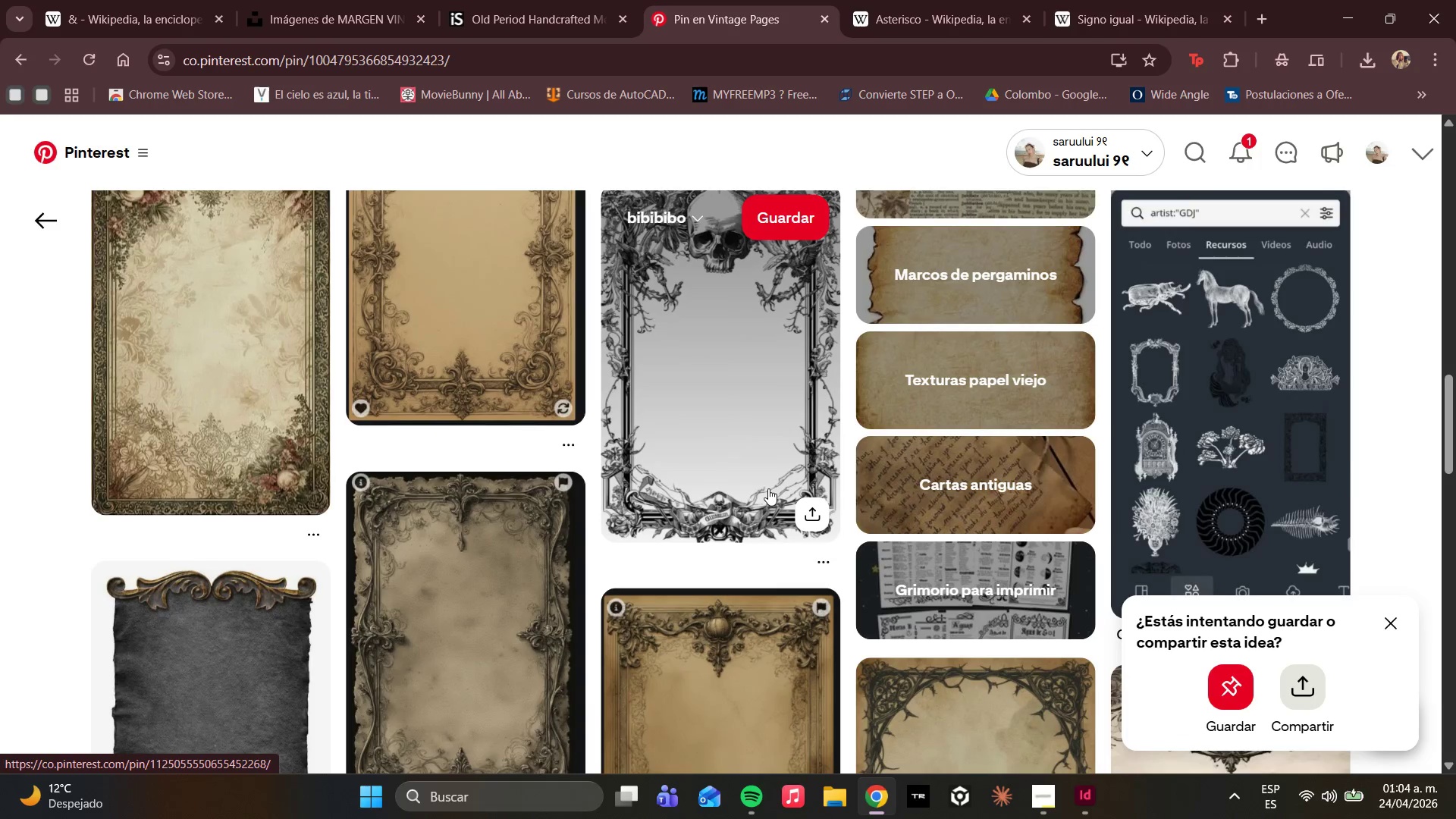 
scroll: coordinate [595, 516], scroll_direction: down, amount: 22.0
 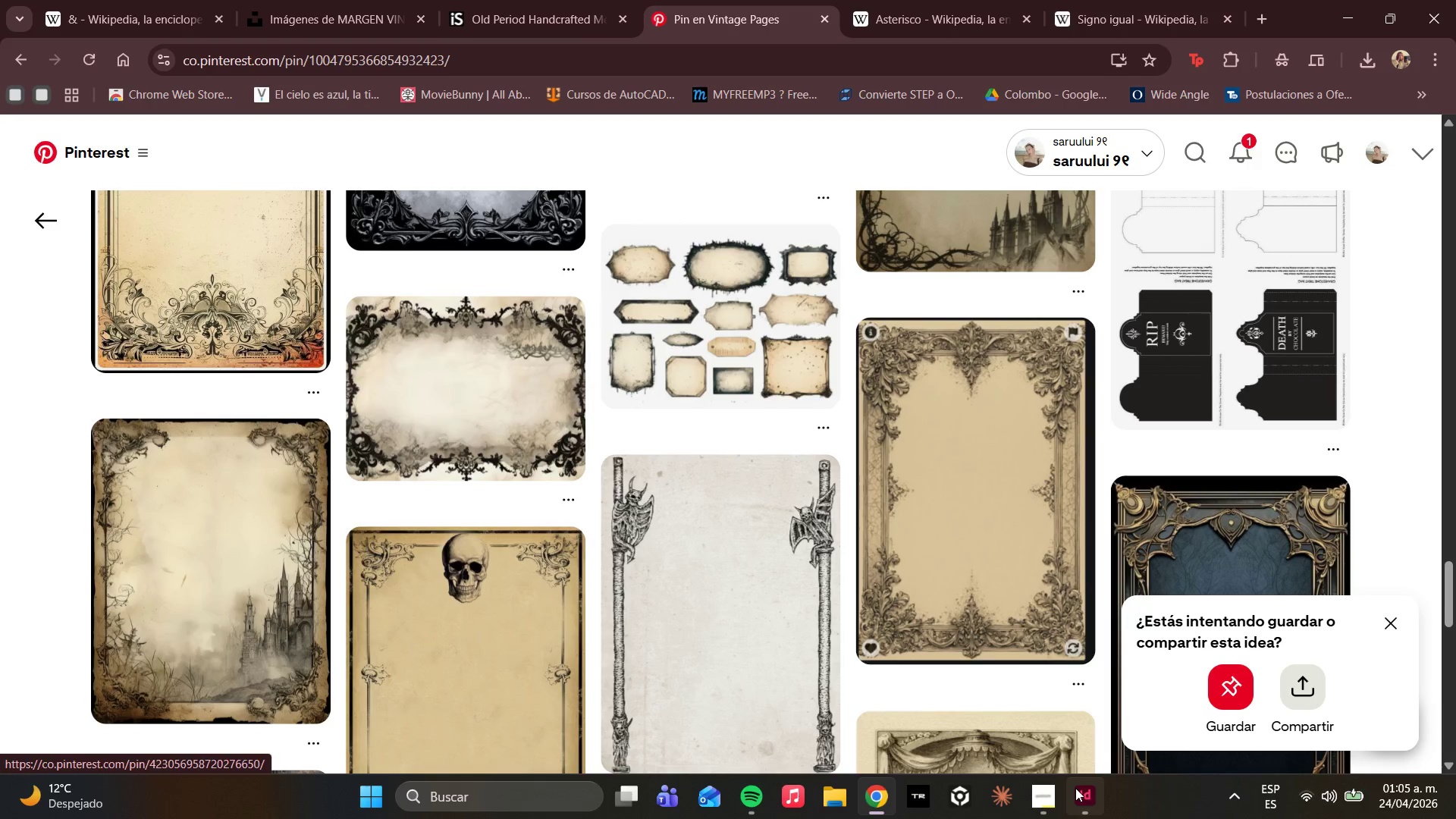 
left_click([1075, 788])
 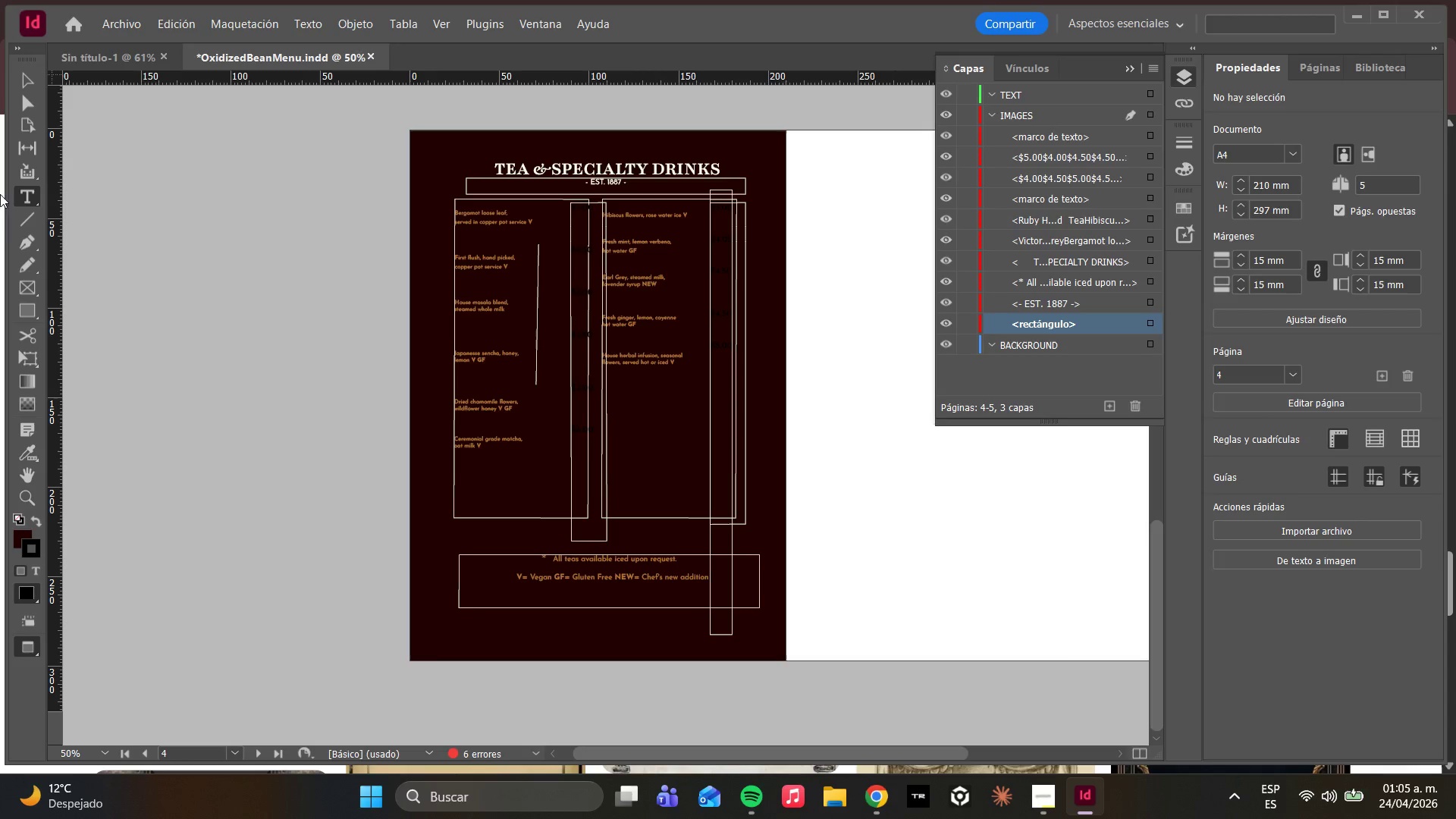 
mouse_move([52, 309])
 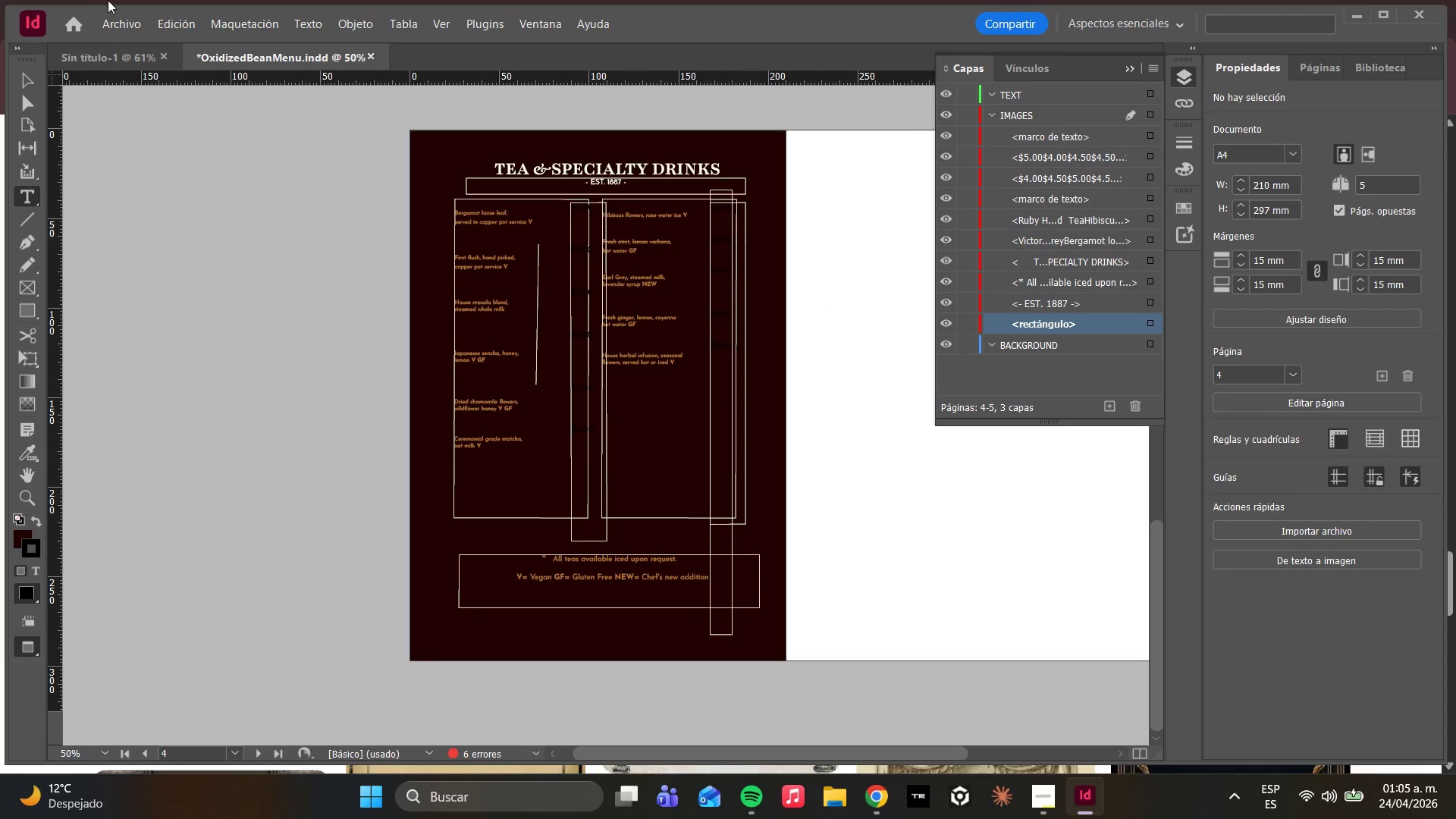 
left_click([111, 20])
 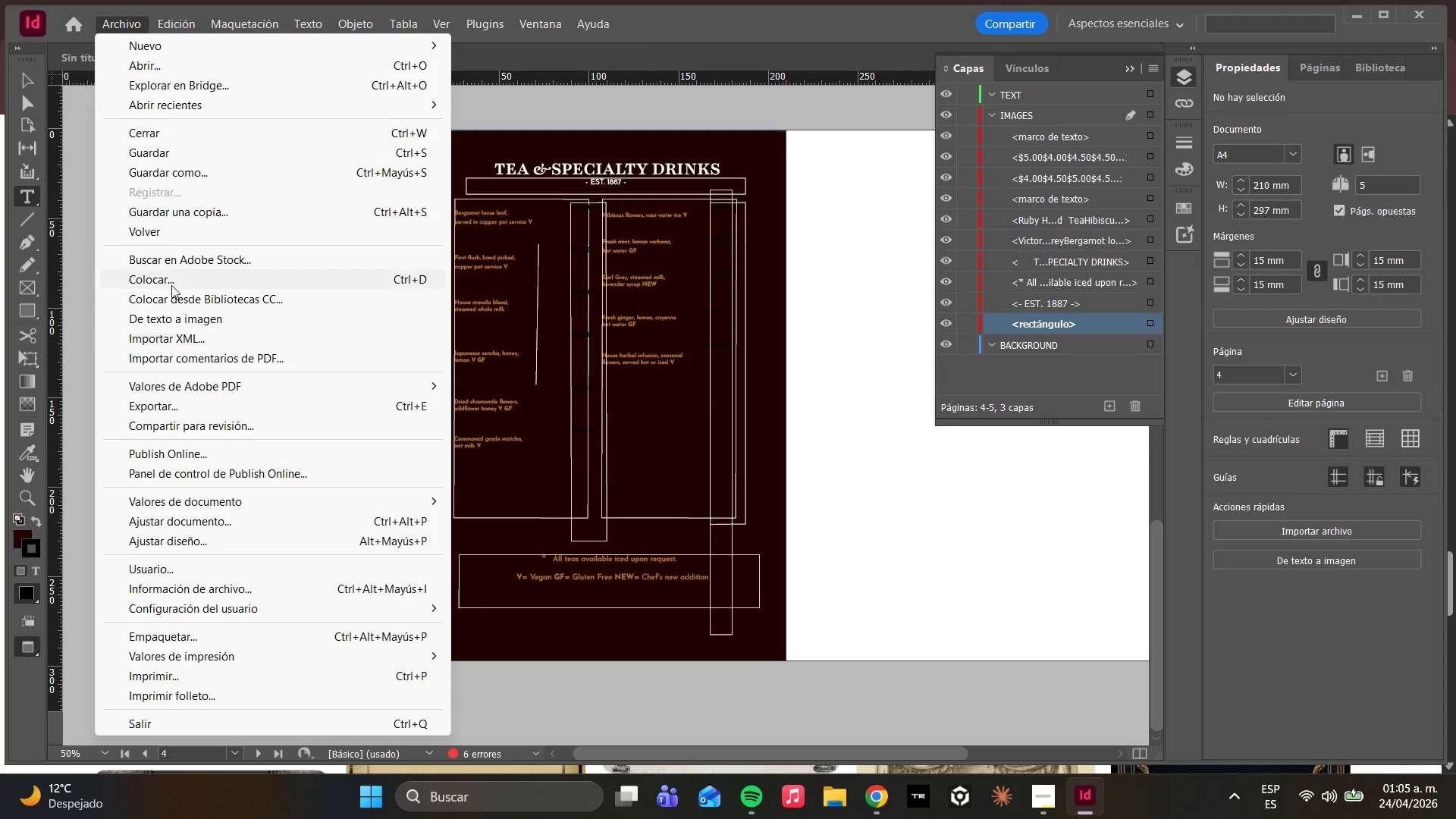 
left_click([170, 278])
 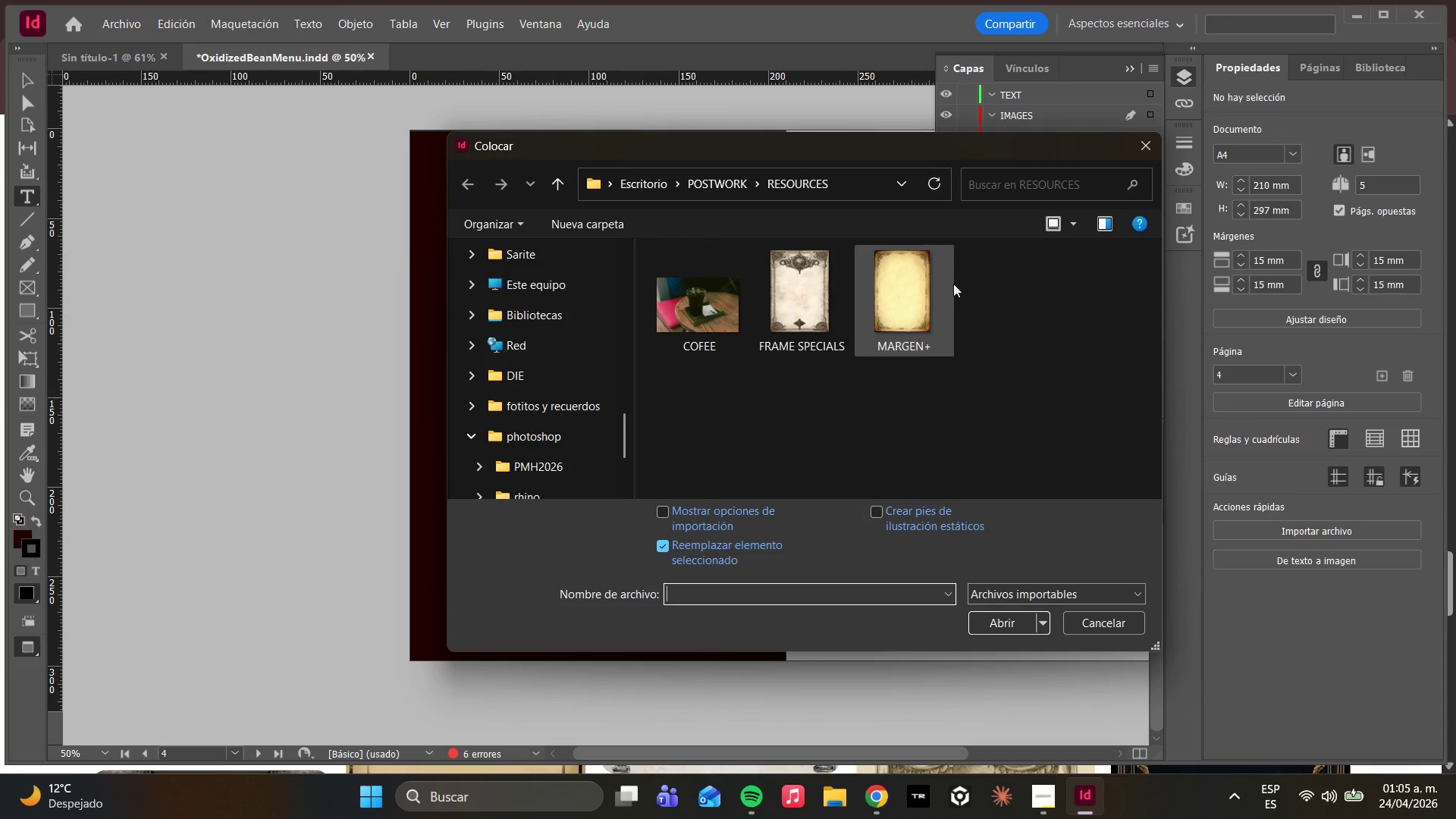 
left_click([927, 286])
 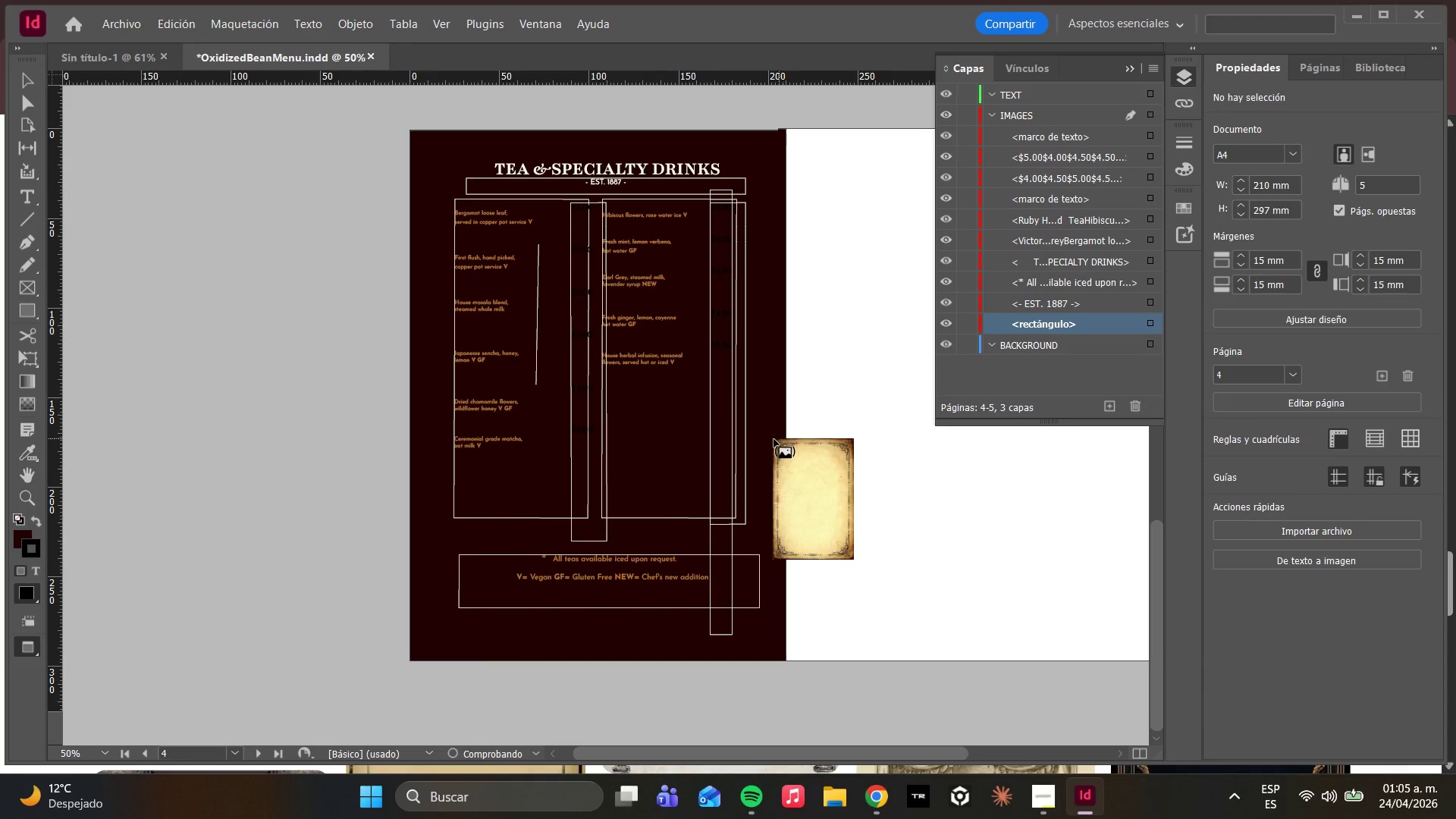 
left_click([580, 397])
 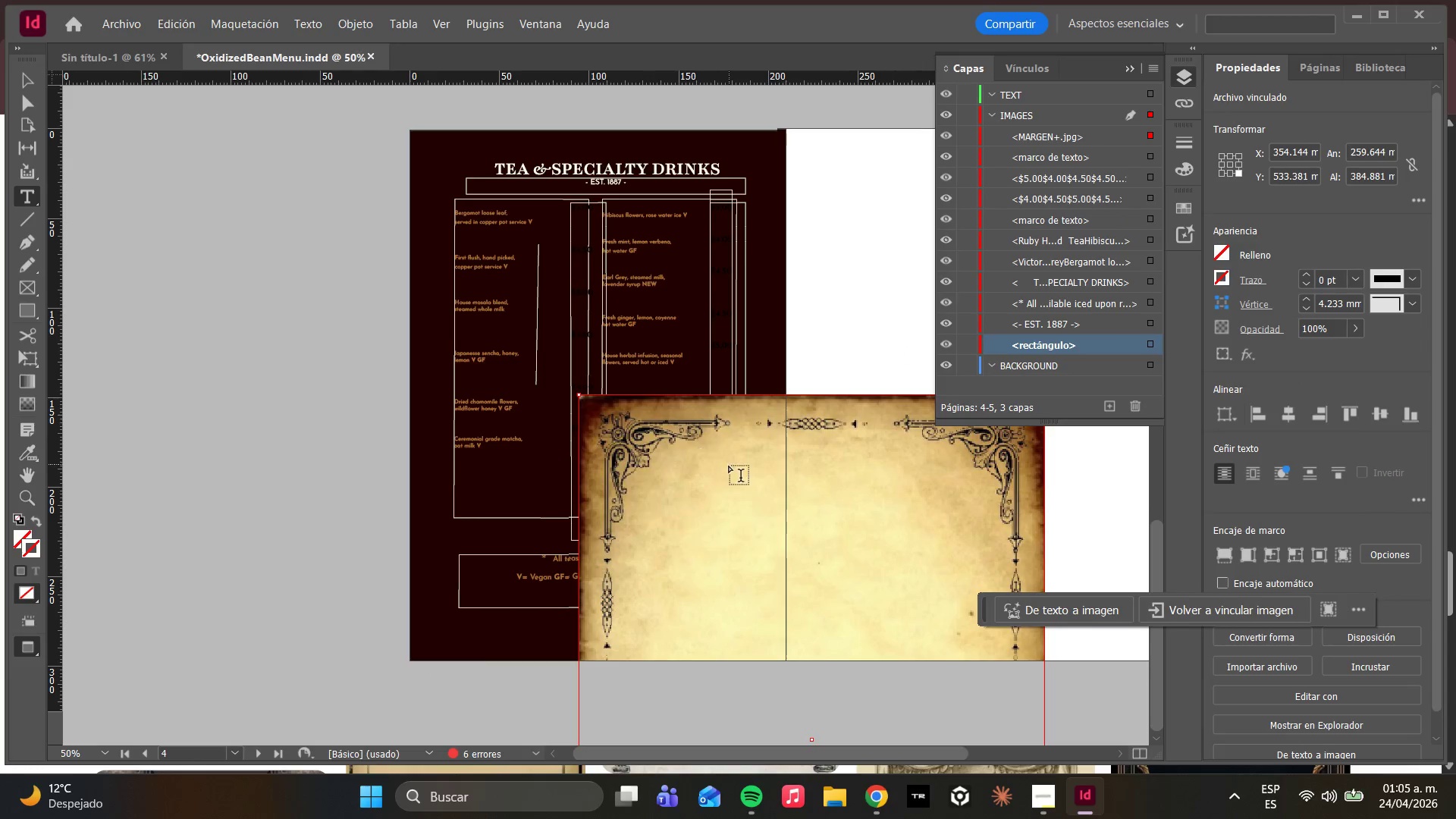 
left_click_drag(start_coordinate=[735, 478], to_coordinate=[626, 324])
 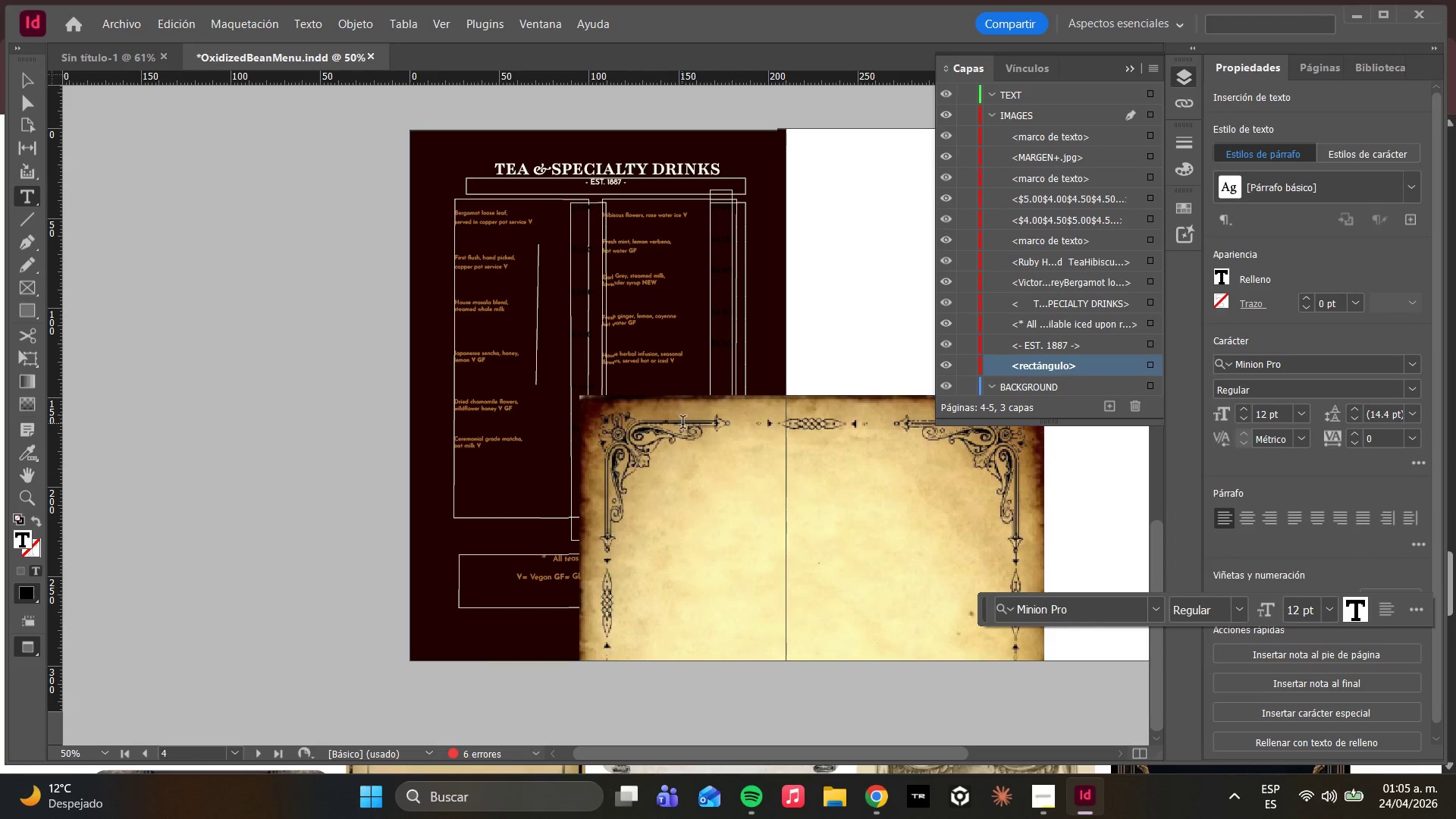 
key(Control+Z)
 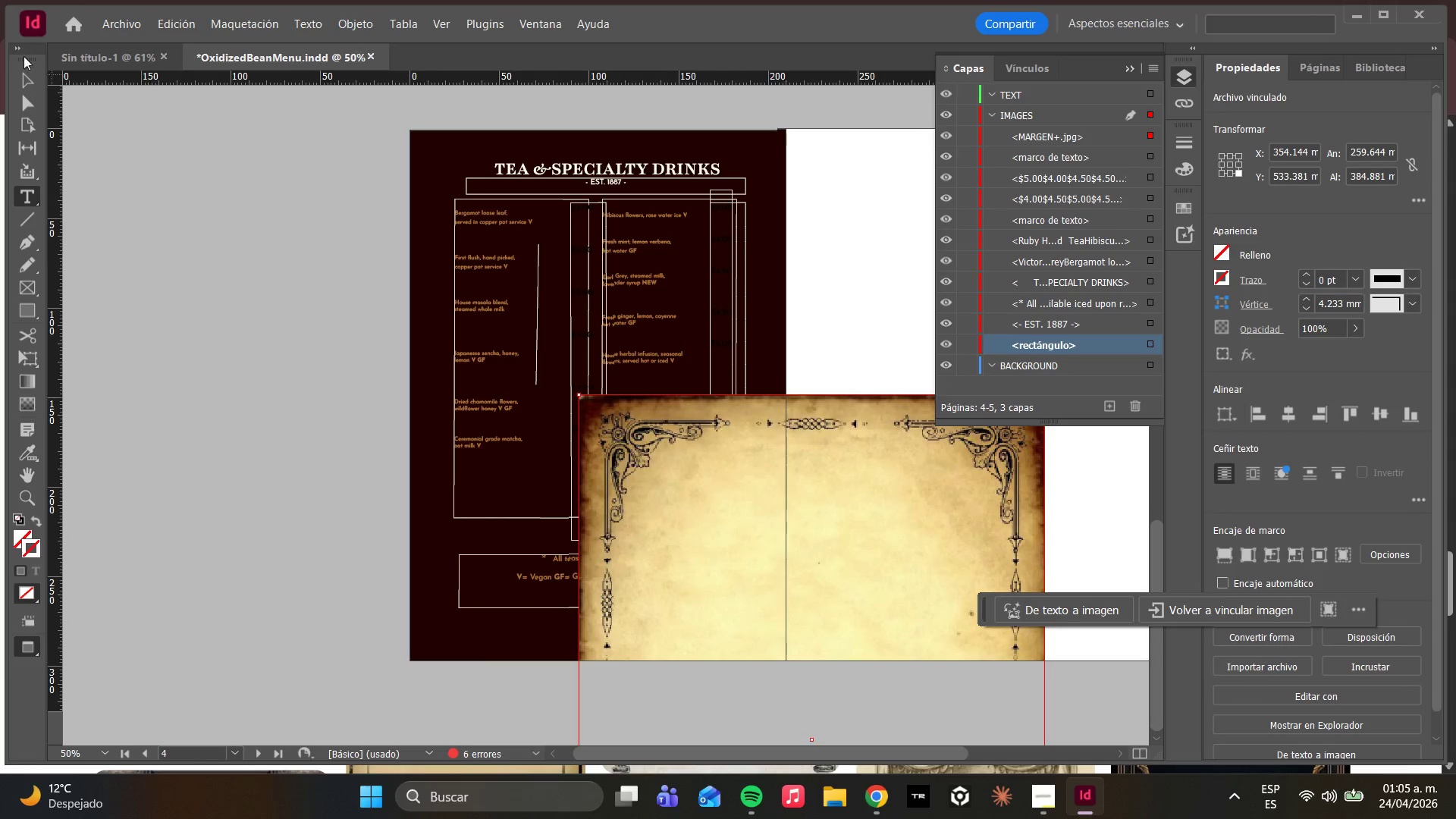 
left_click([19, 77])
 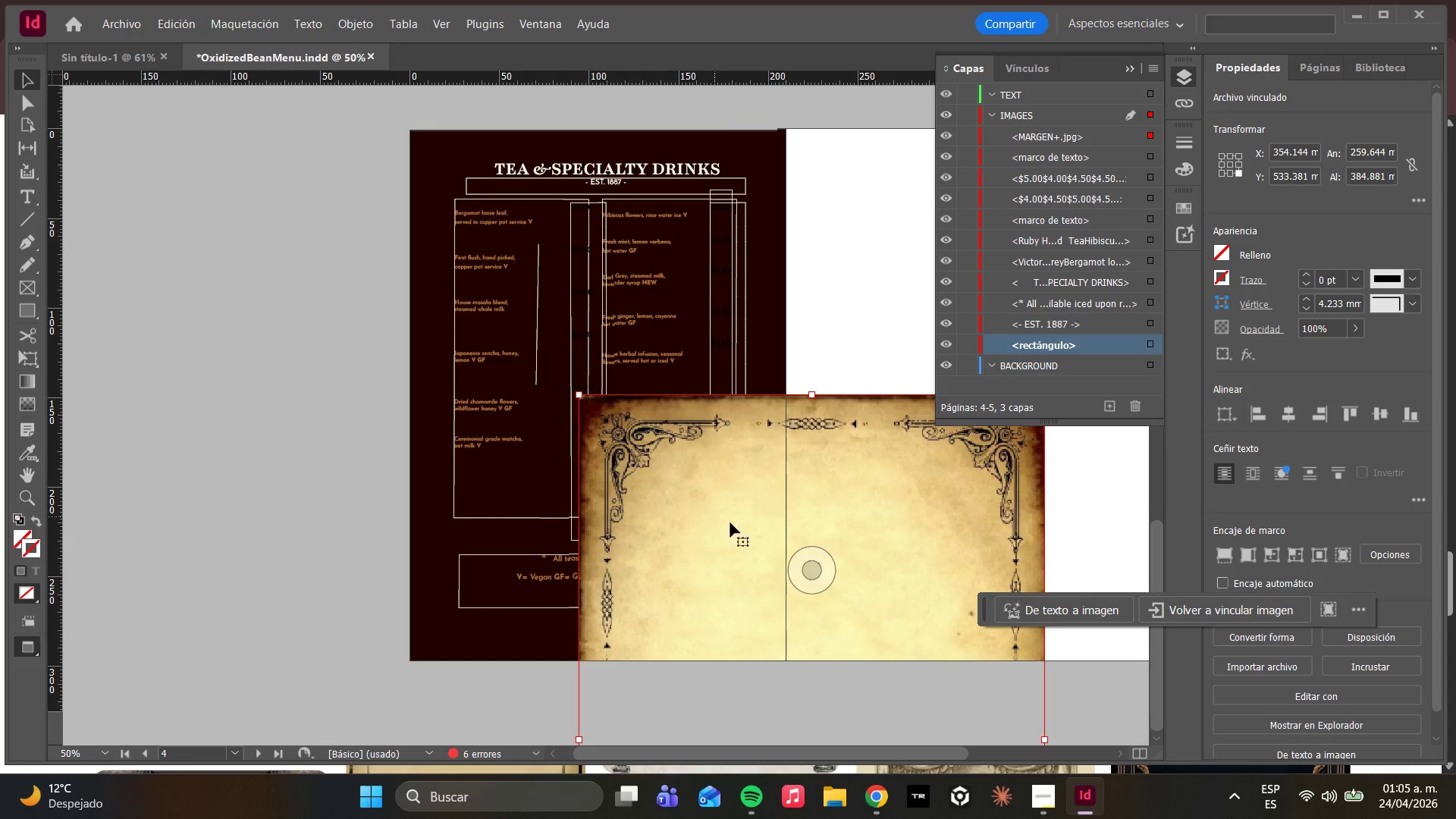 
left_click_drag(start_coordinate=[745, 522], to_coordinate=[576, 262])
 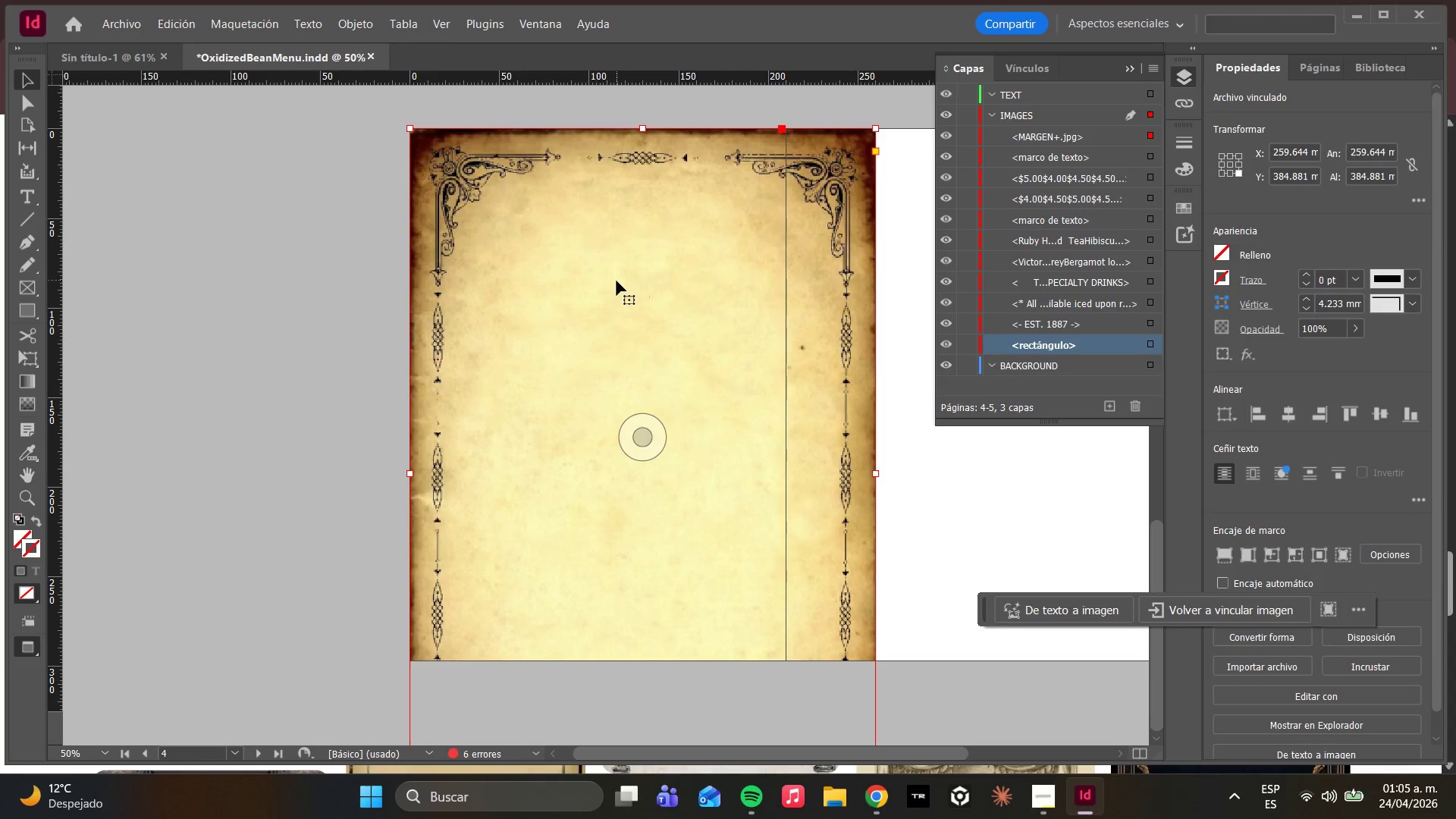 
right_click([617, 281])
 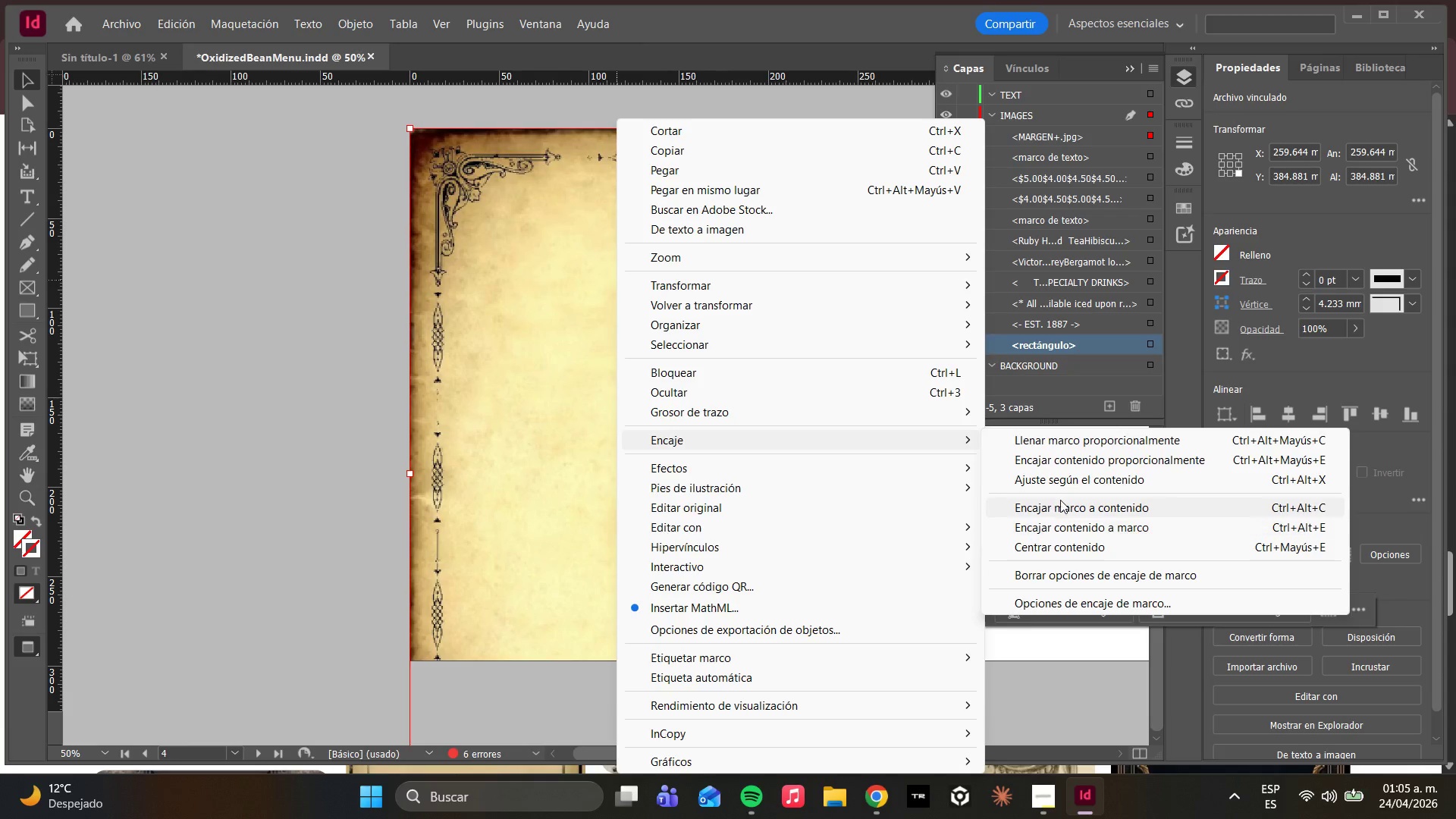 
left_click([1031, 444])
 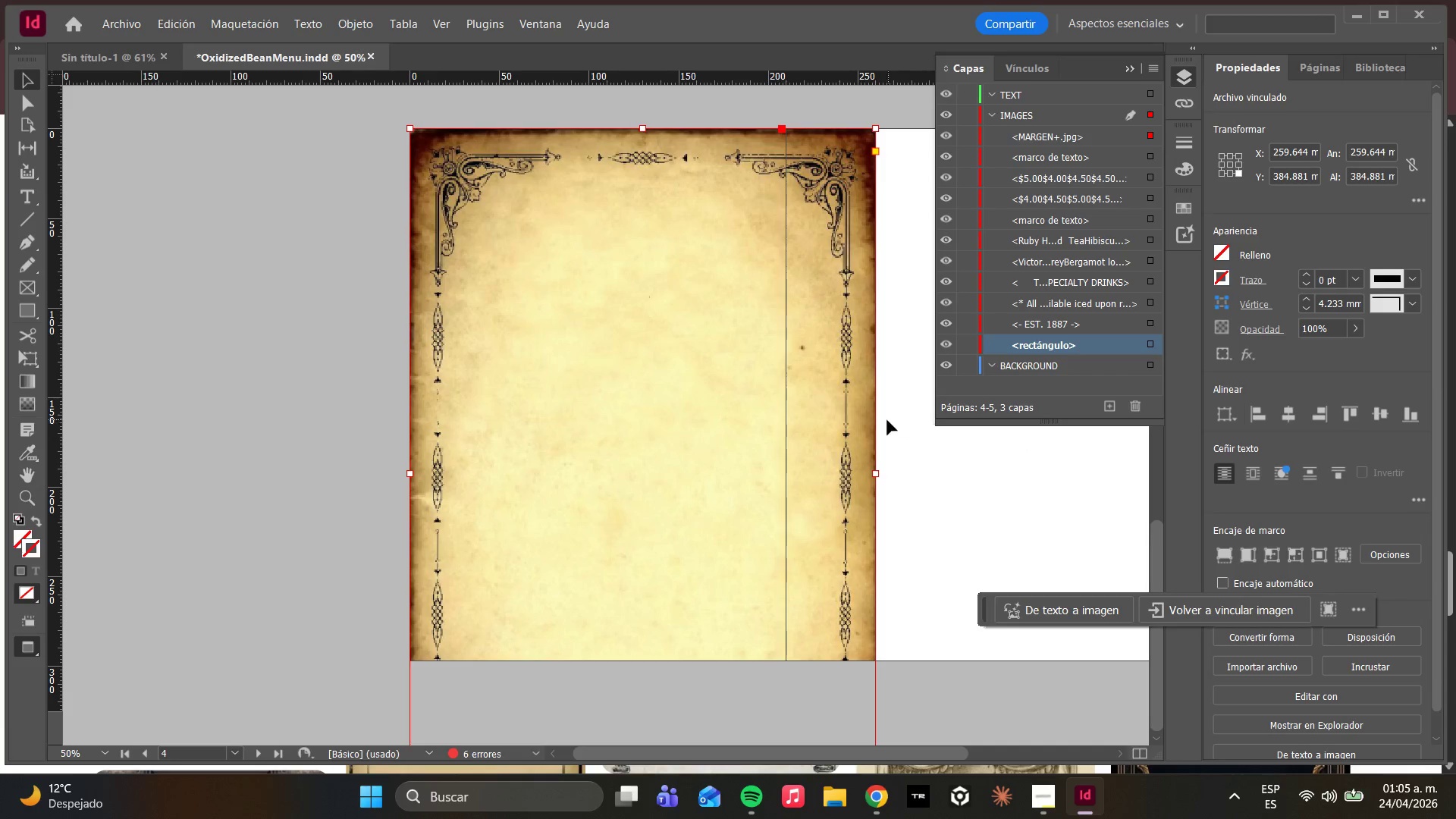 
left_click_drag(start_coordinate=[869, 415], to_coordinate=[820, 515])
 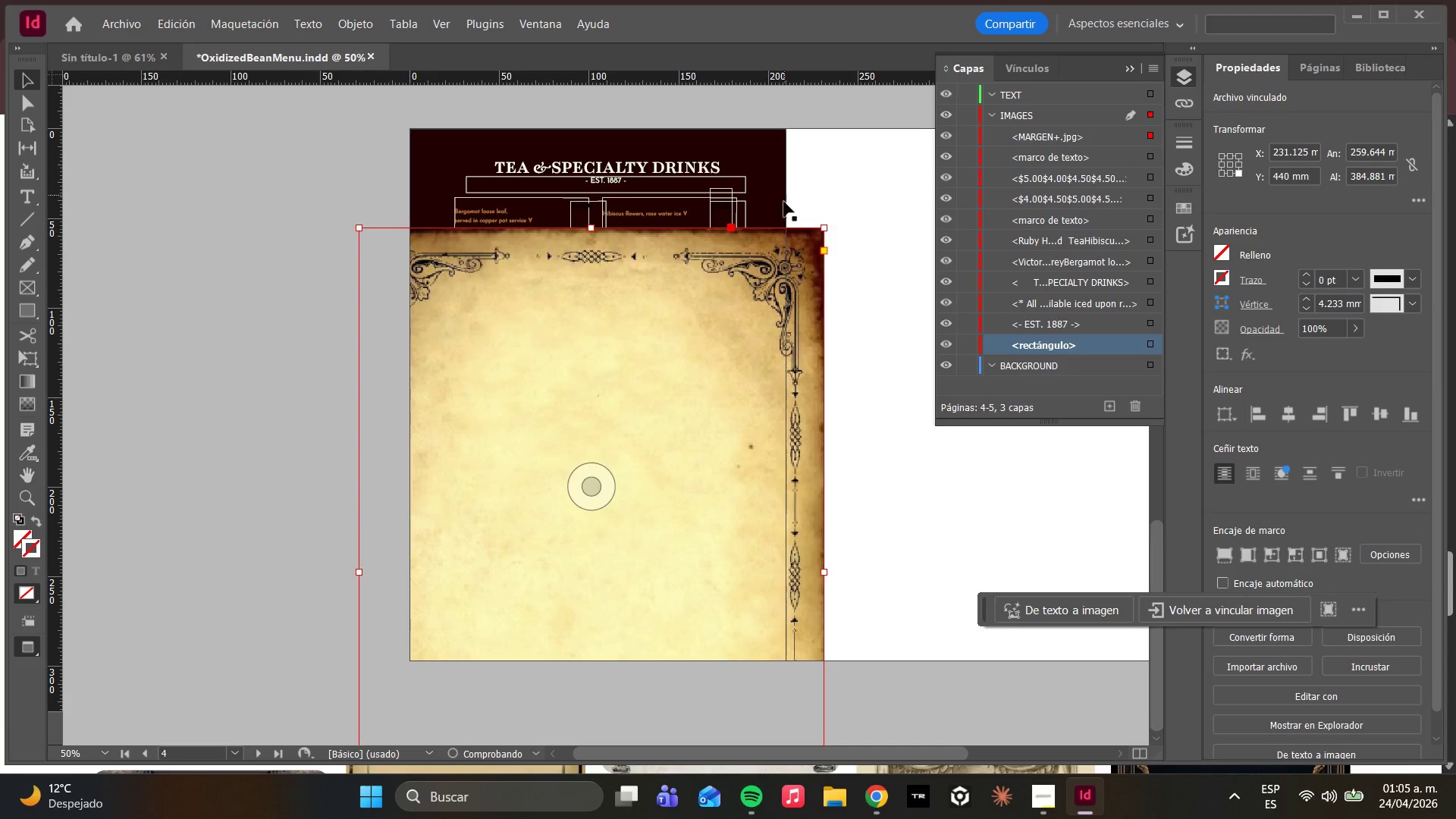 
left_click([783, 183])
 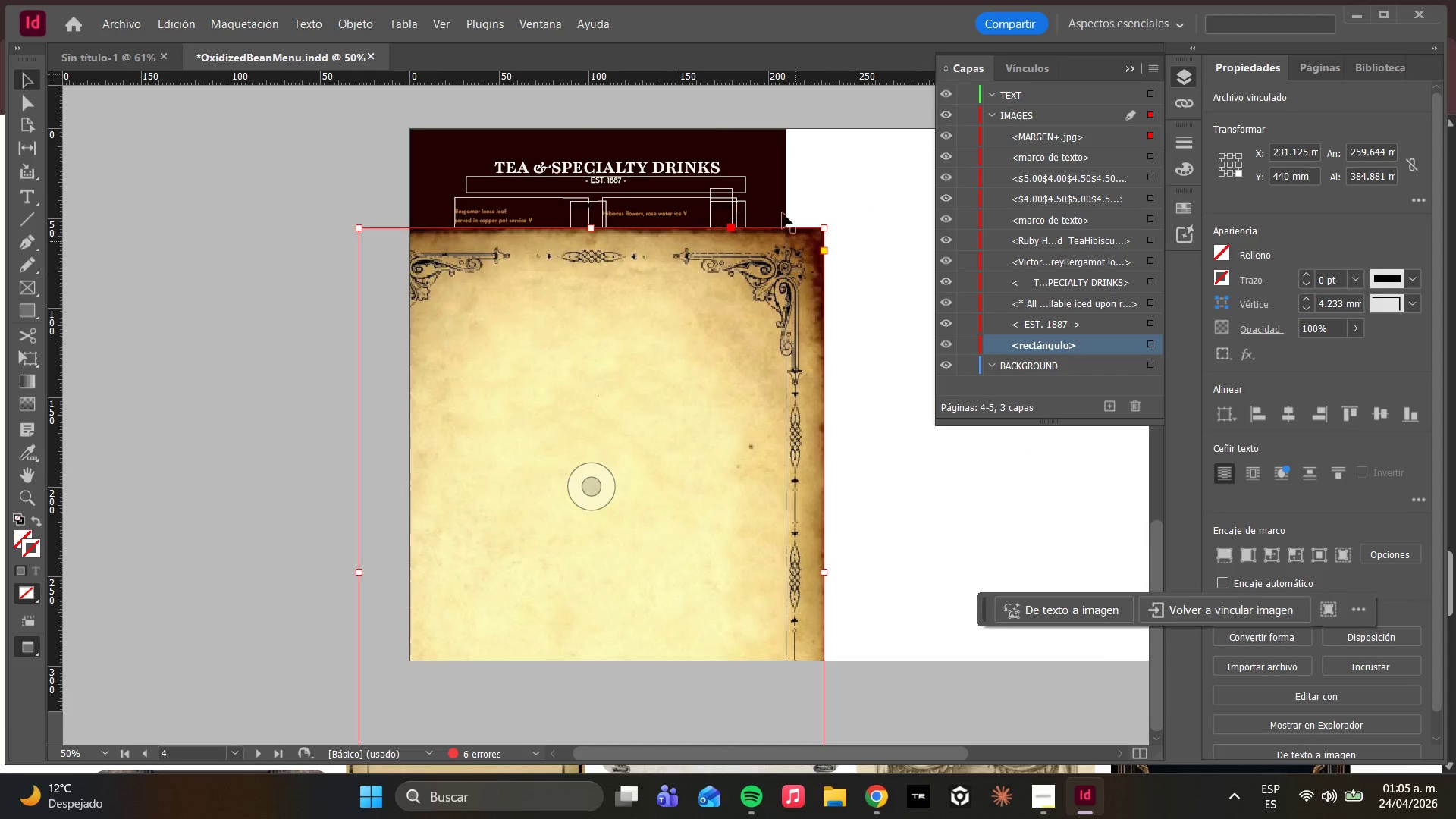 
left_click_drag(start_coordinate=[810, 269], to_coordinate=[745, 166])
 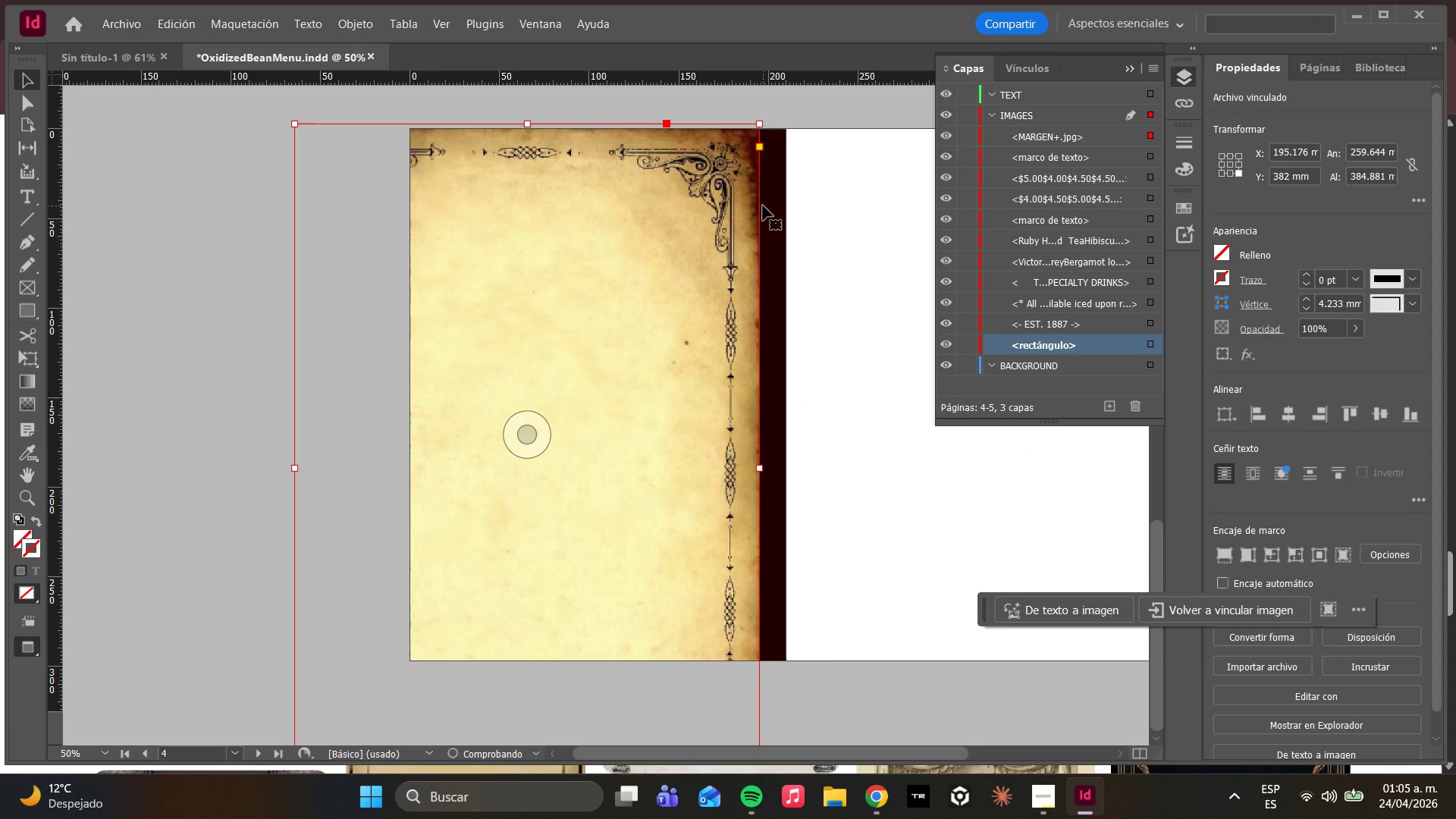 
key(Control+Z)
 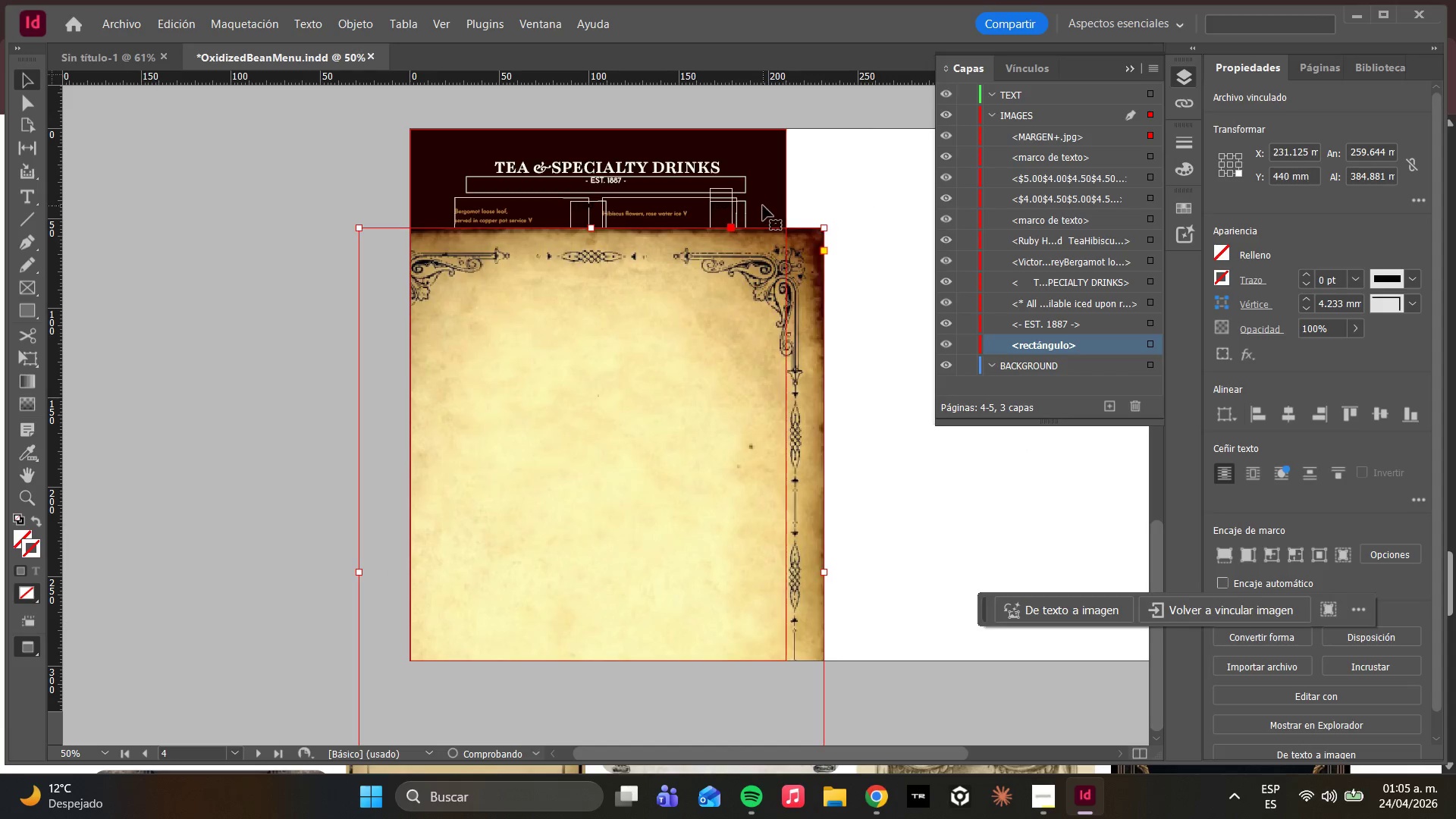 
key(Control+Z)
 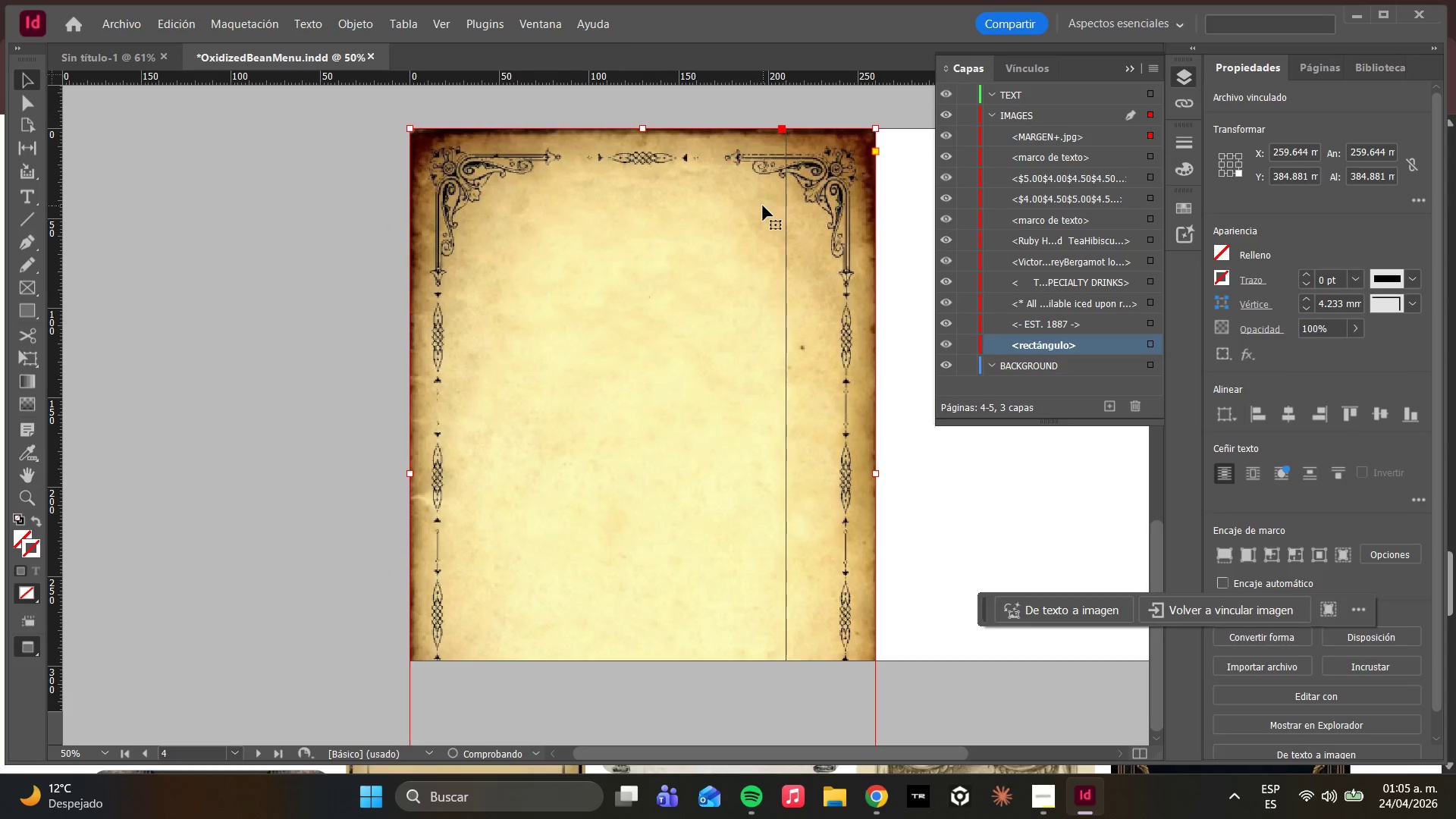 
key(Control+Z)
 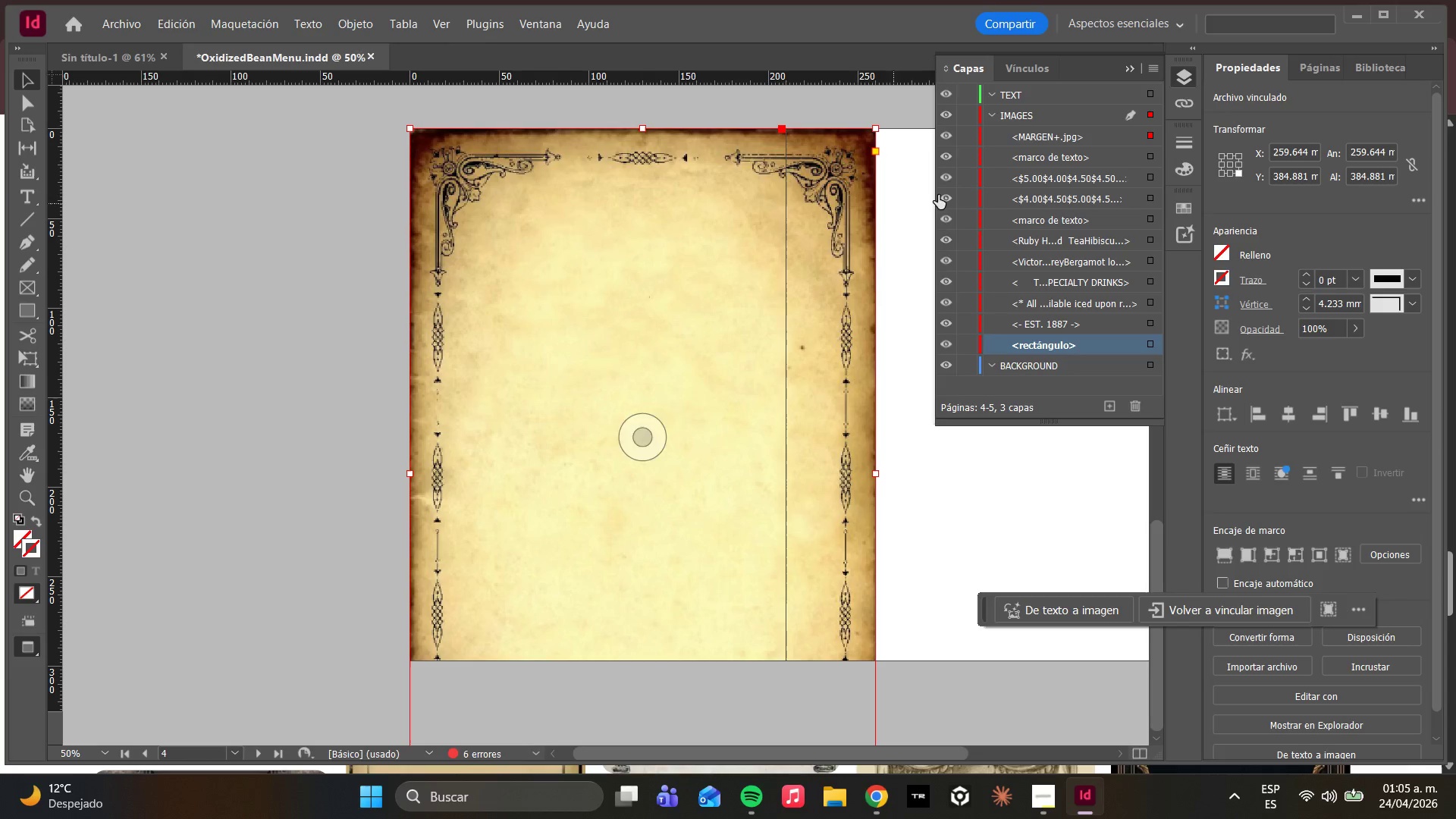 
key(Control+Z)
 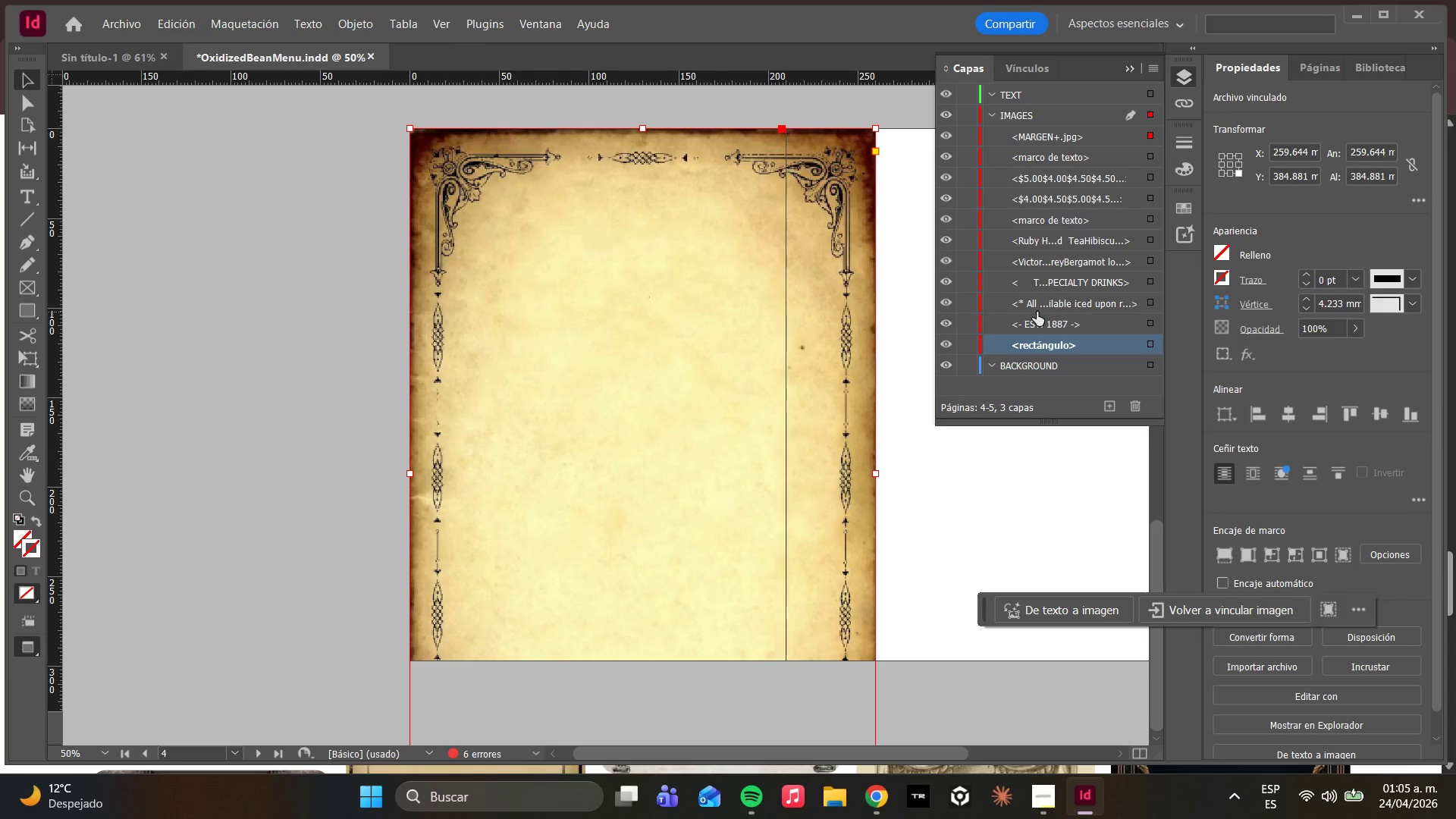 
key(Delete)
 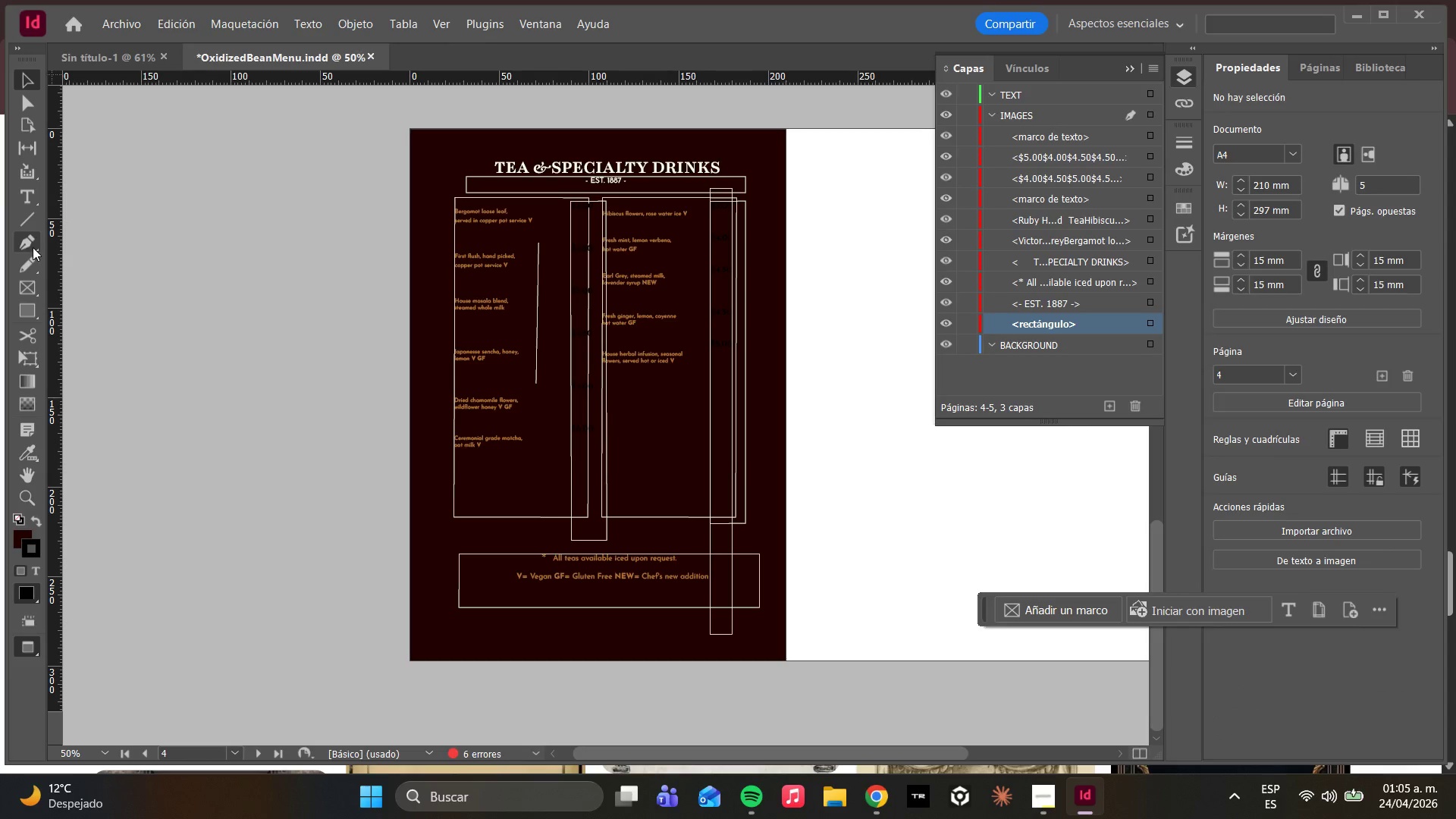 
left_click([26, 309])
 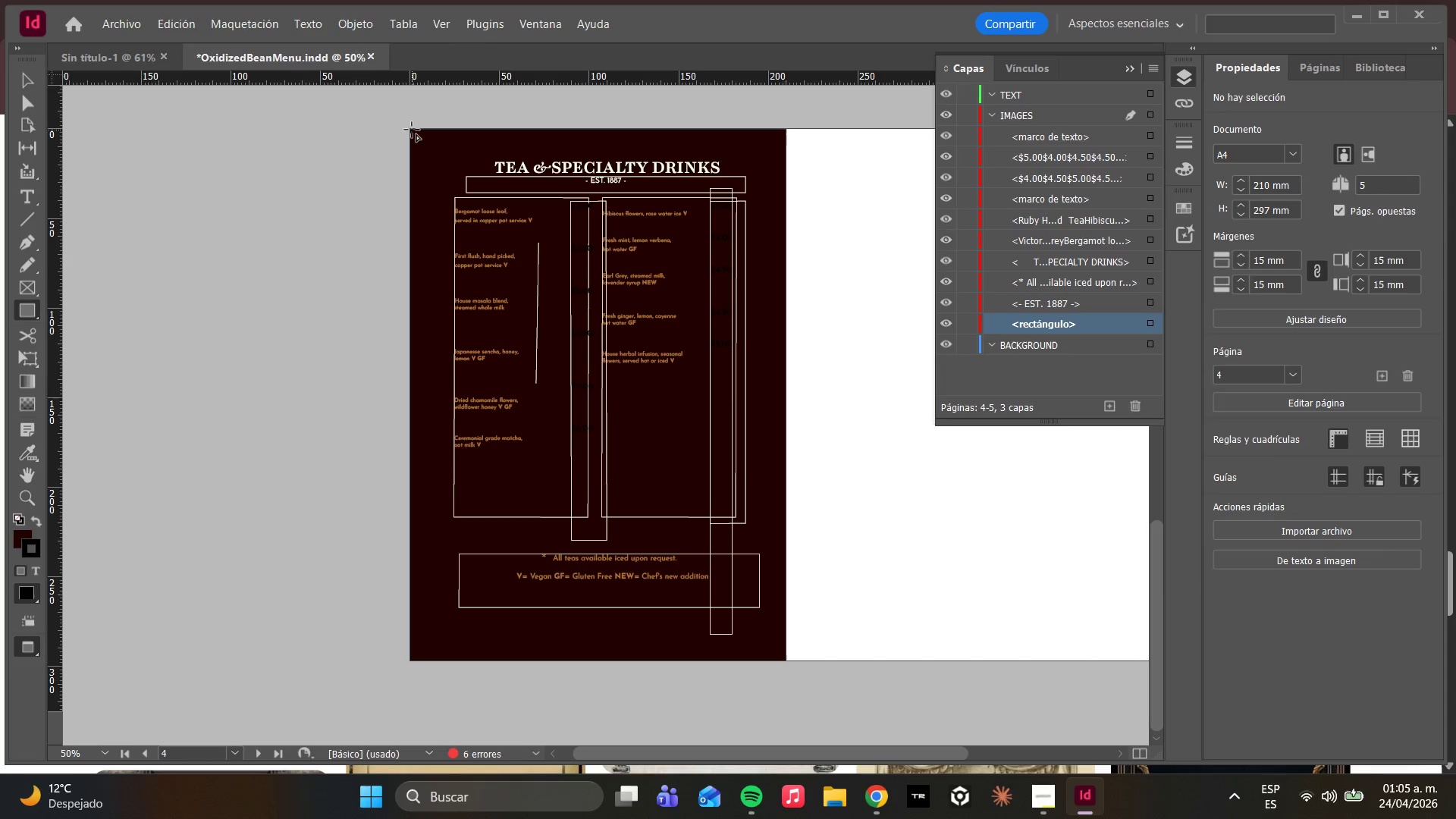 
left_click_drag(start_coordinate=[409, 128], to_coordinate=[786, 659])
 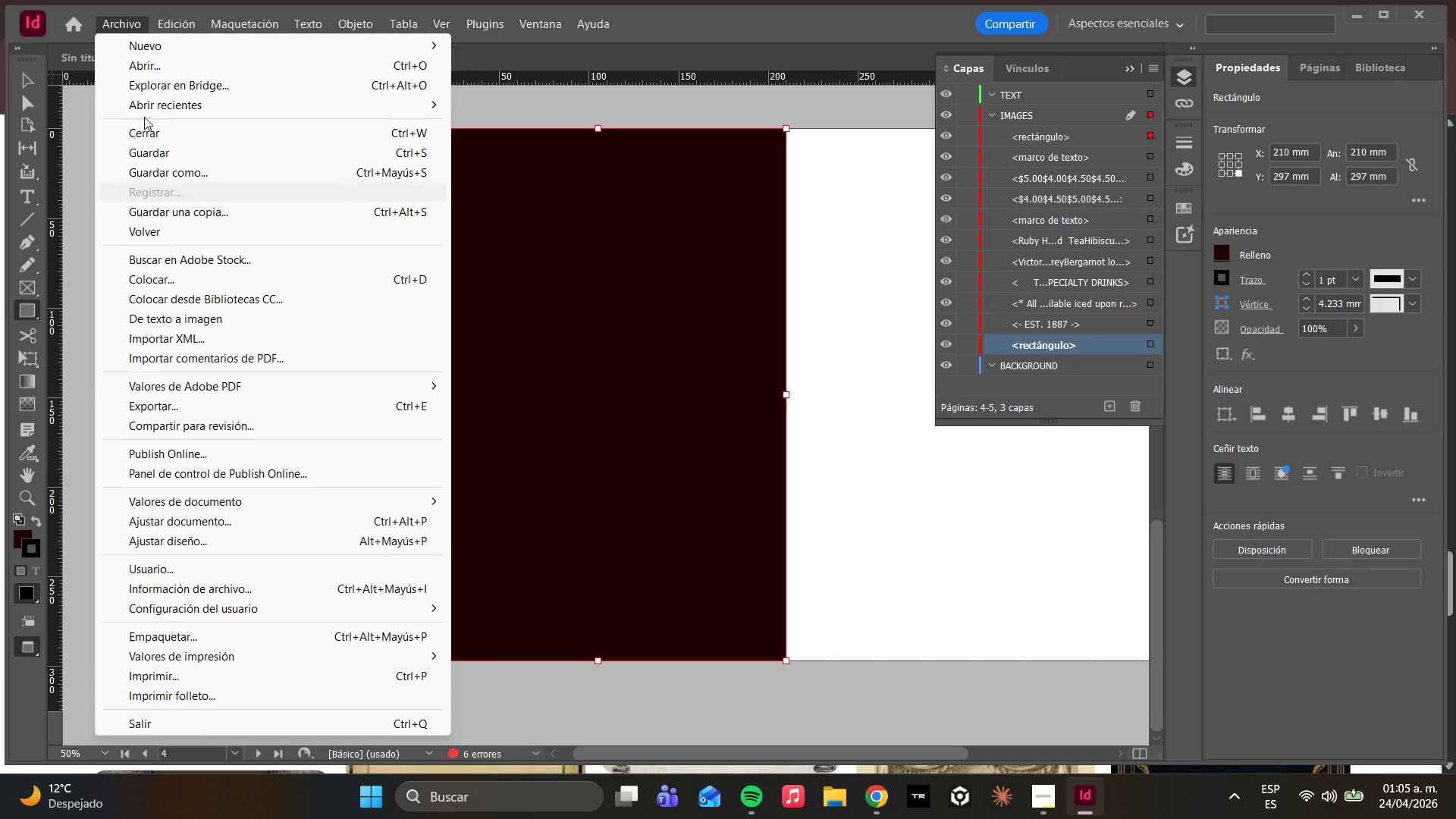 
left_click([237, 291])
 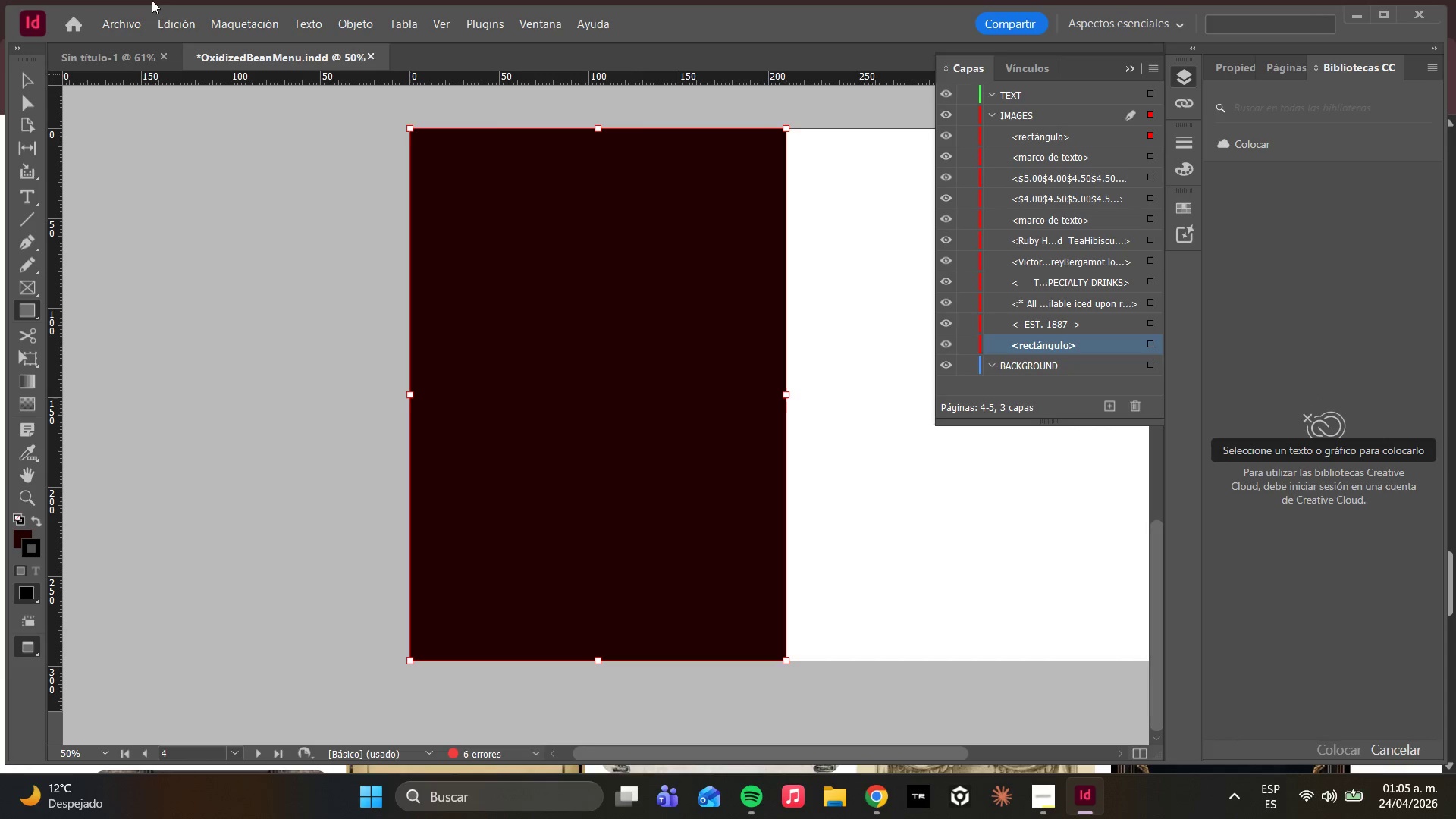 
left_click([140, 22])
 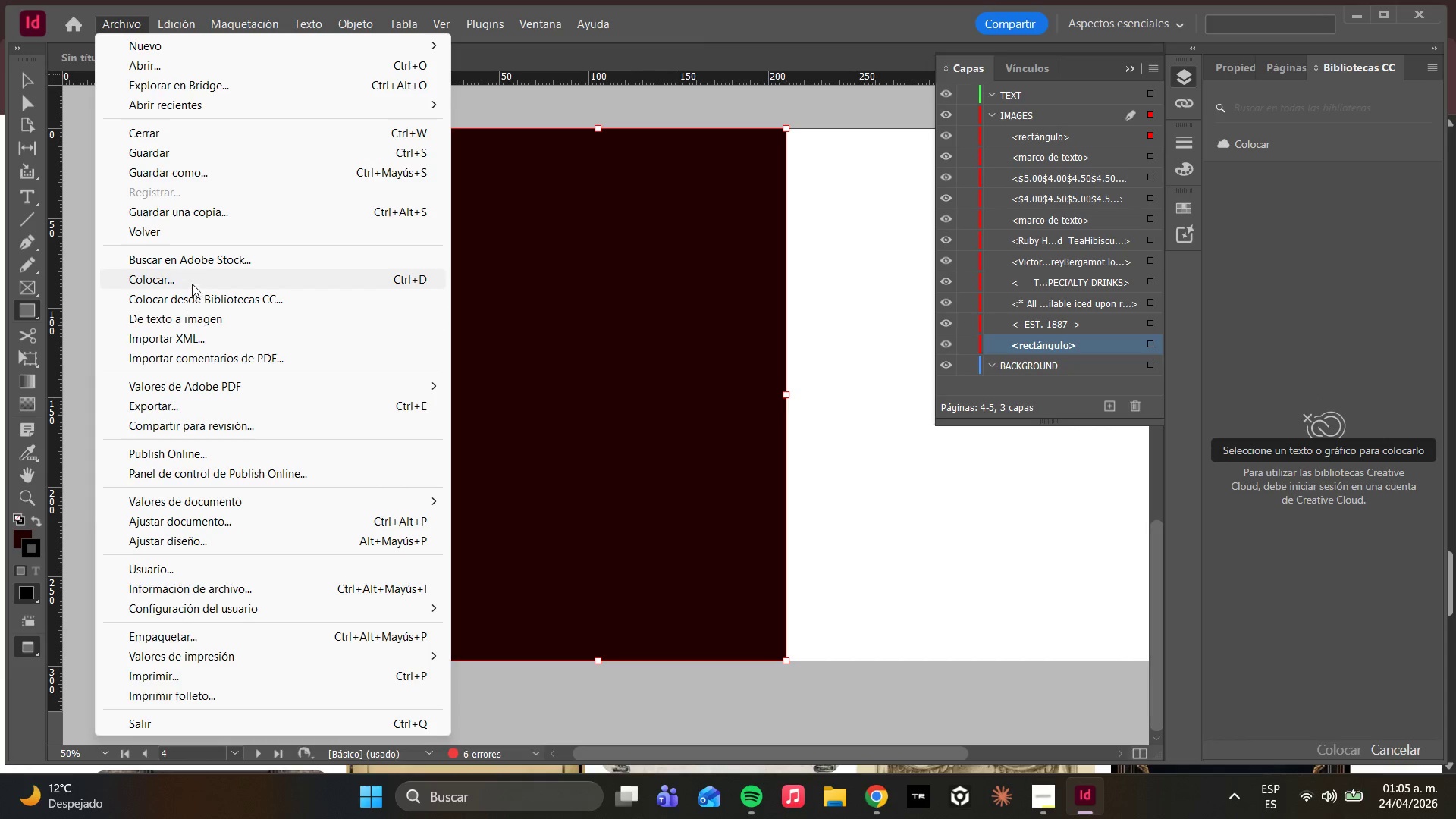 
left_click([192, 284])
 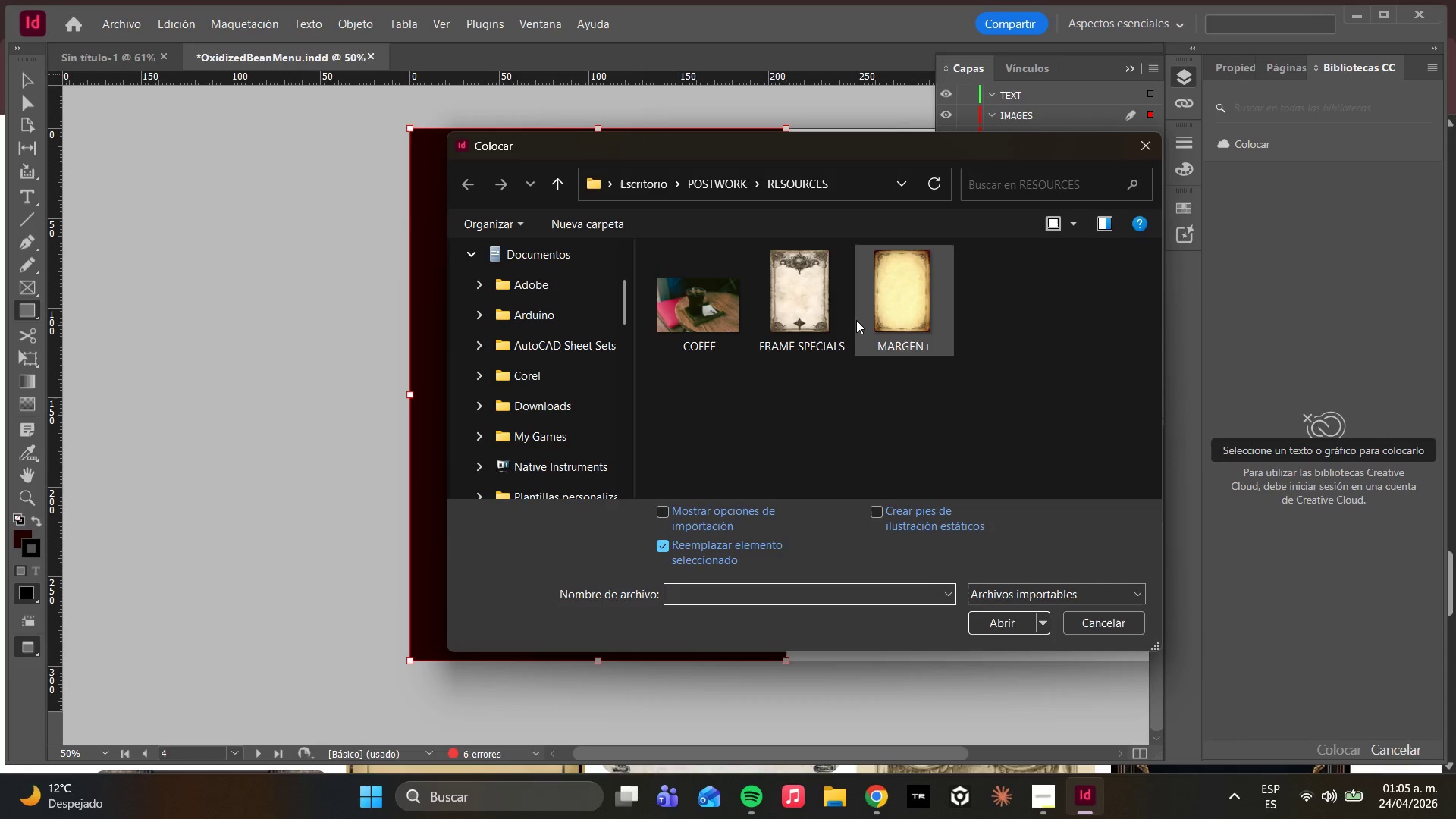 
left_click([865, 318])
 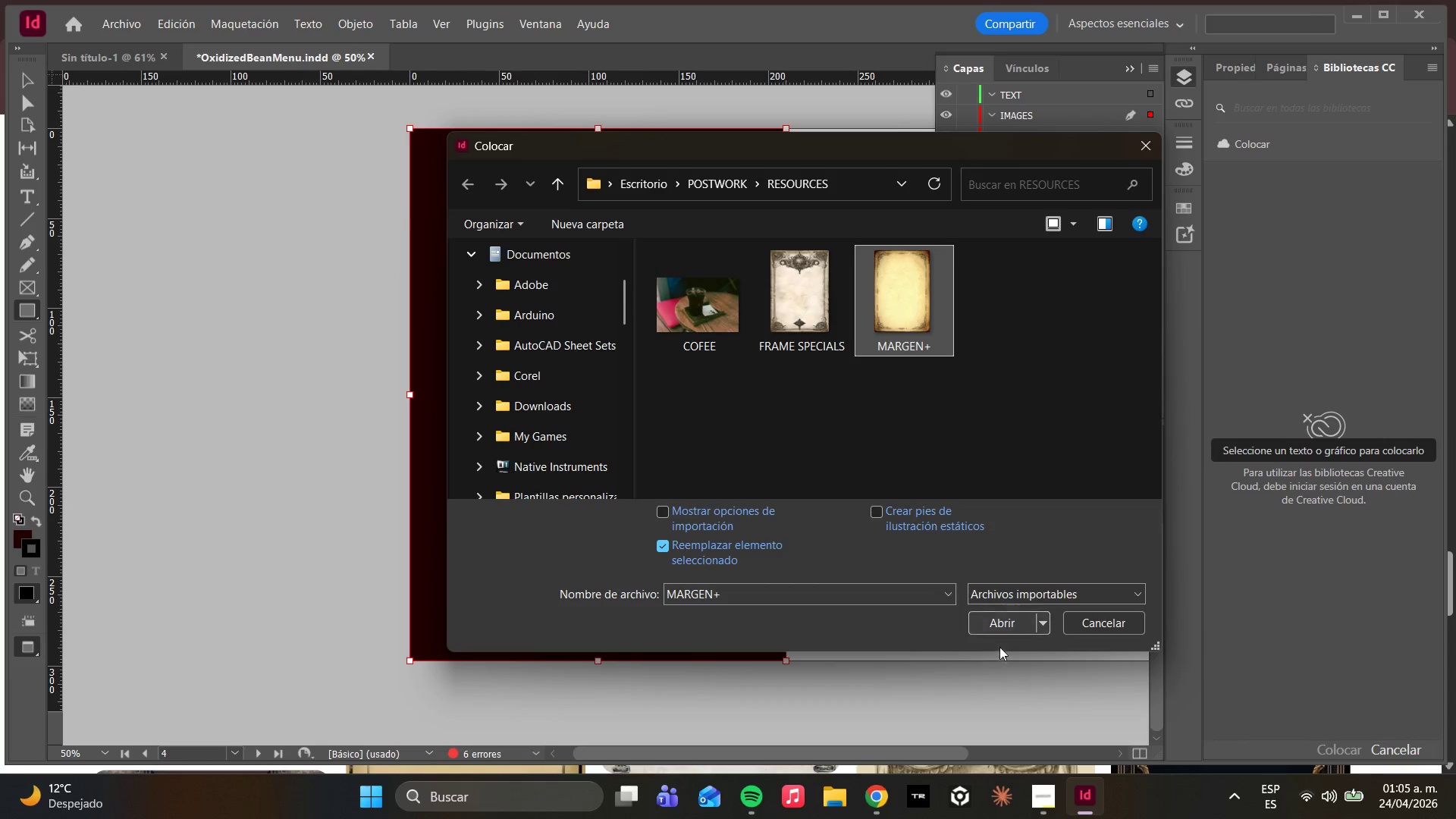 
left_click([994, 616])
 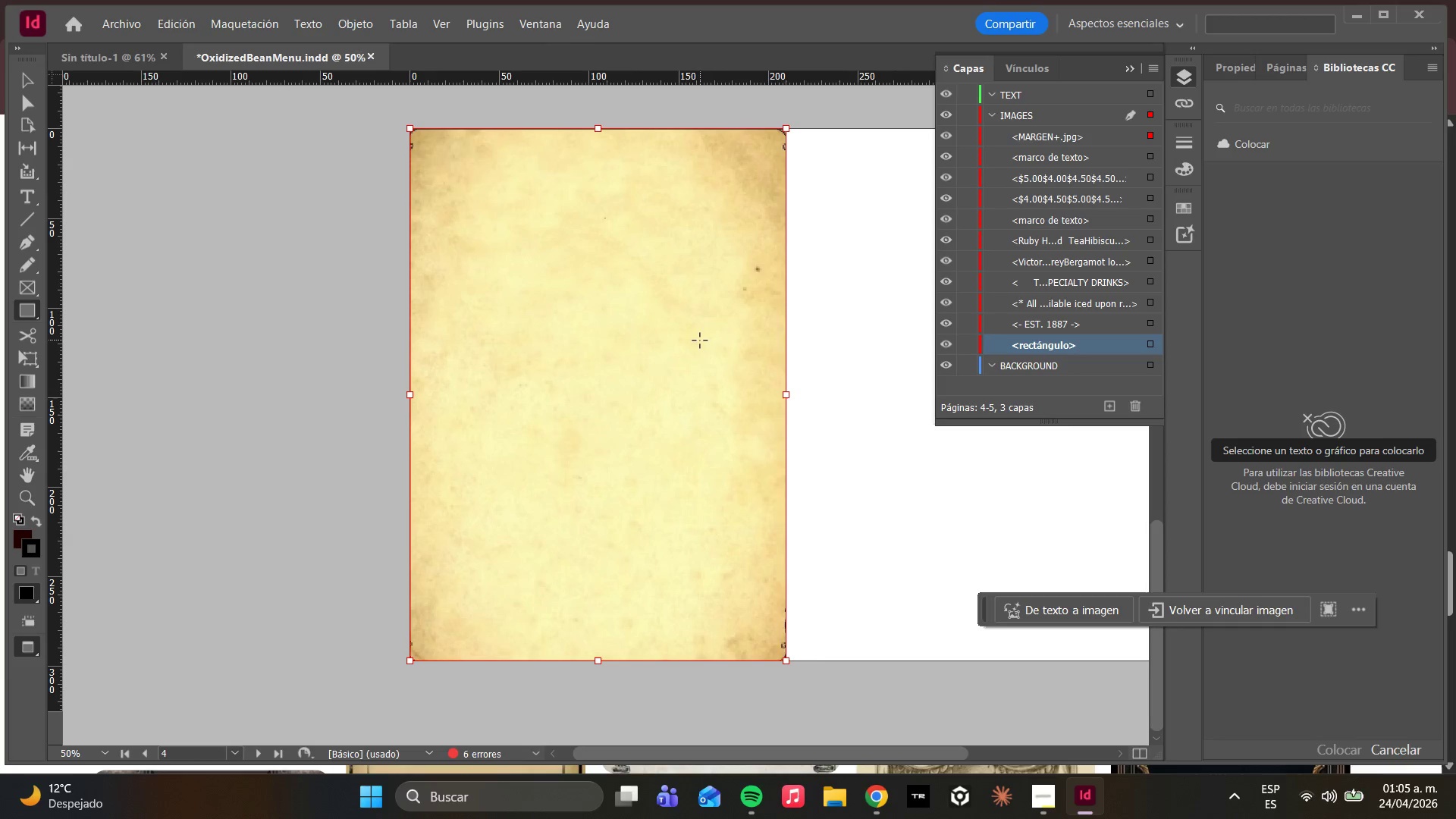 
right_click([687, 342])
 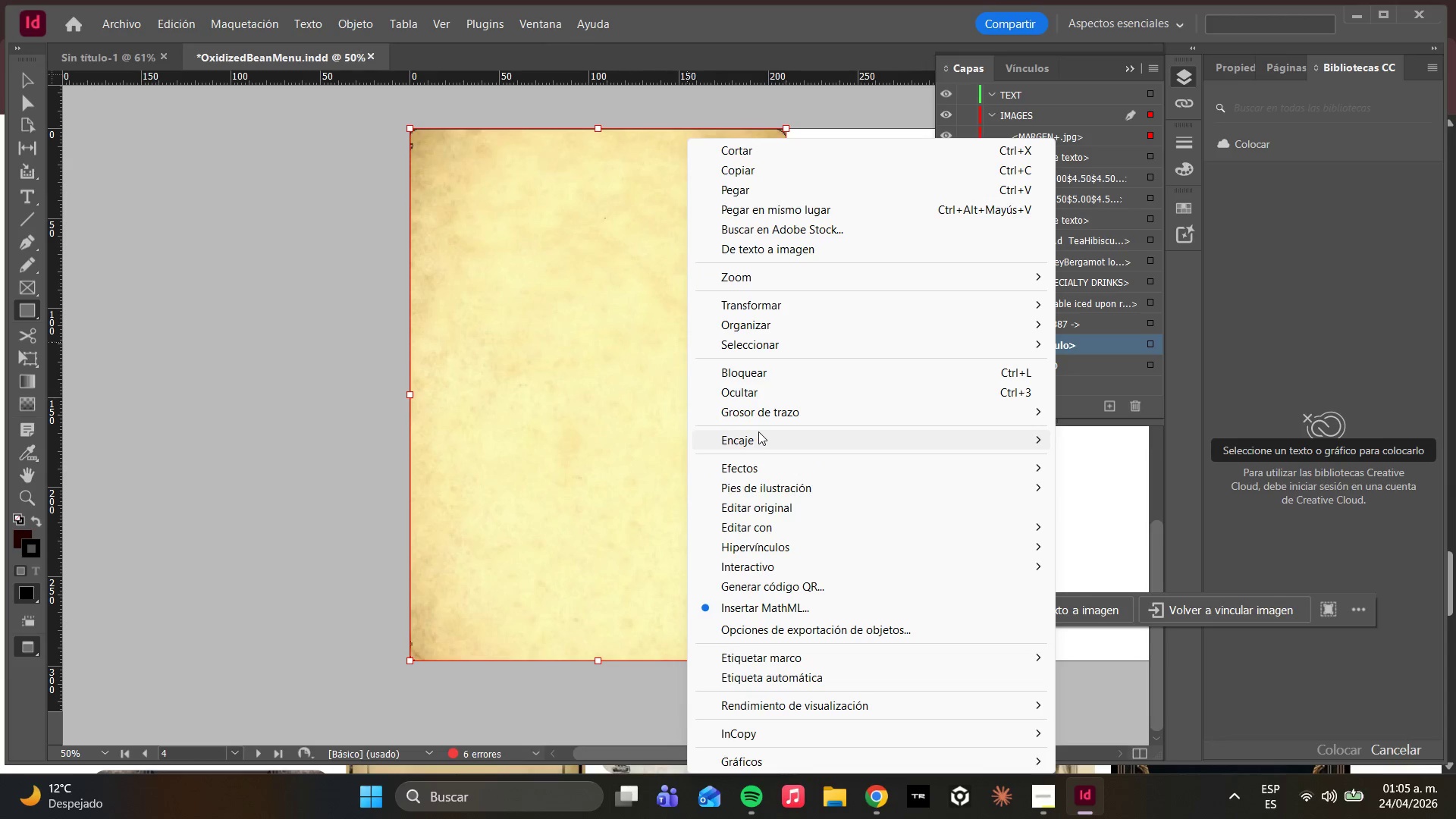 
left_click([756, 441])
 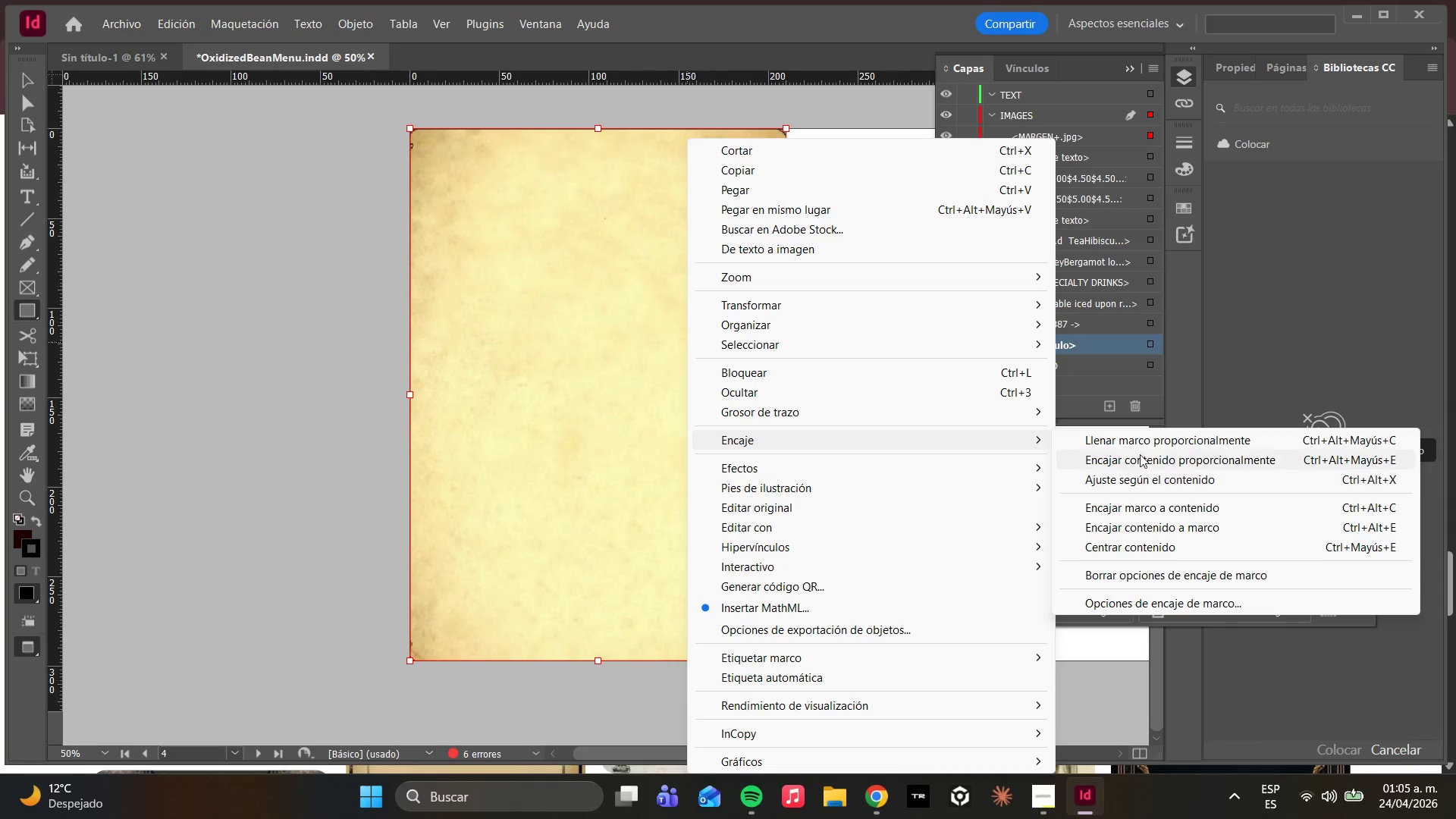 
left_click([1138, 447])
 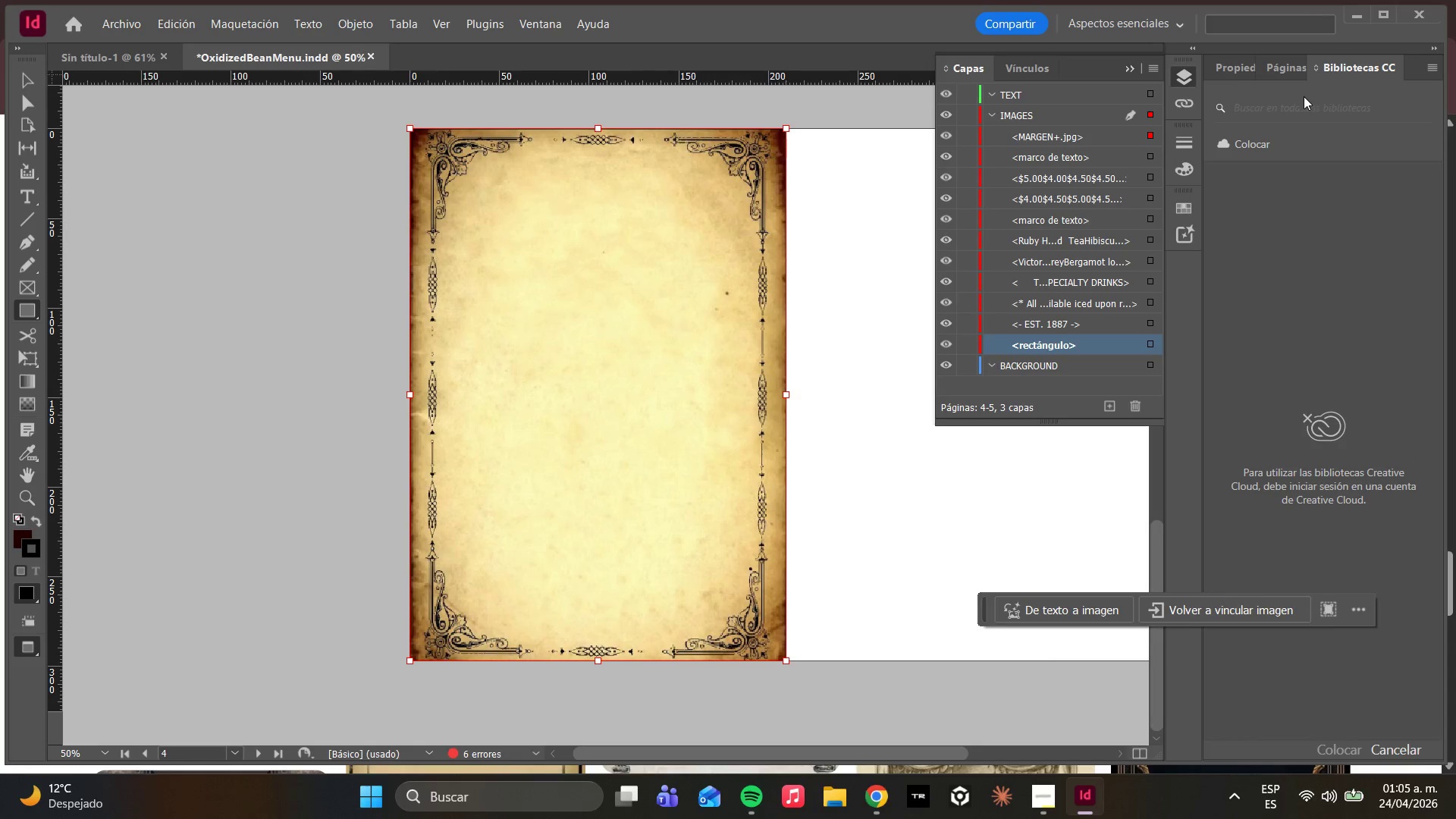 
left_click([1247, 76])
 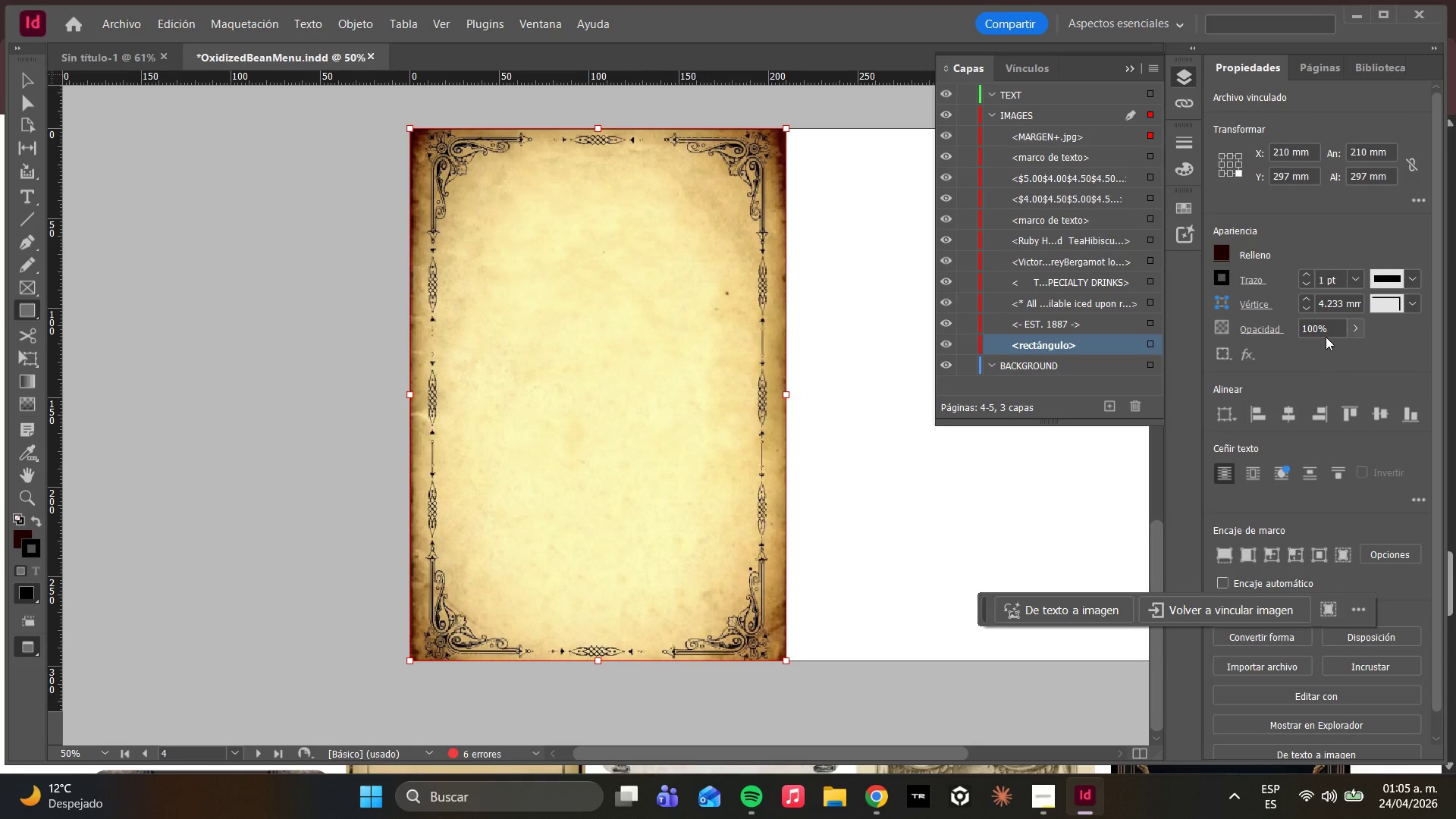 
left_click([1354, 322])
 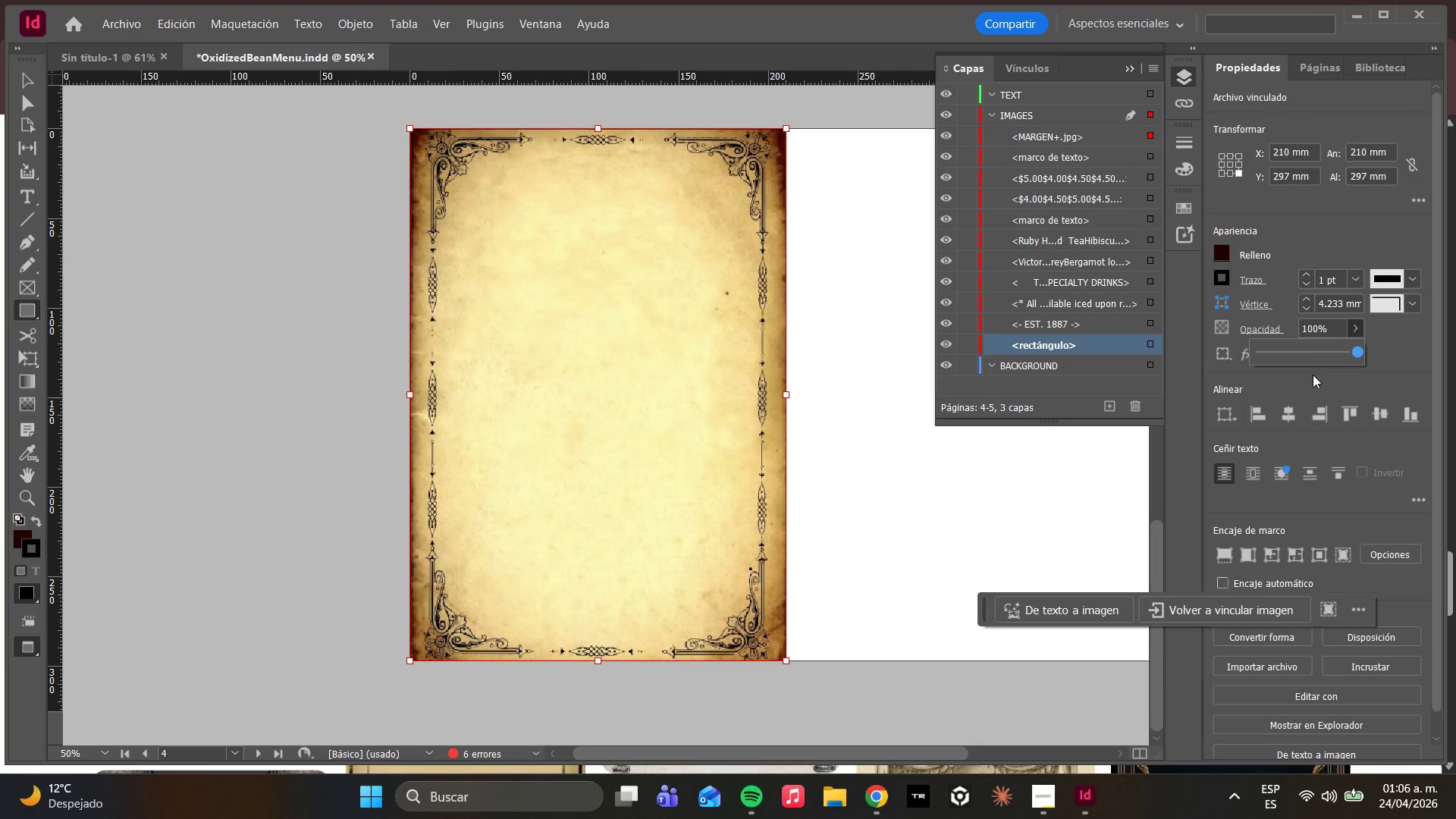 
left_click([1309, 360])
 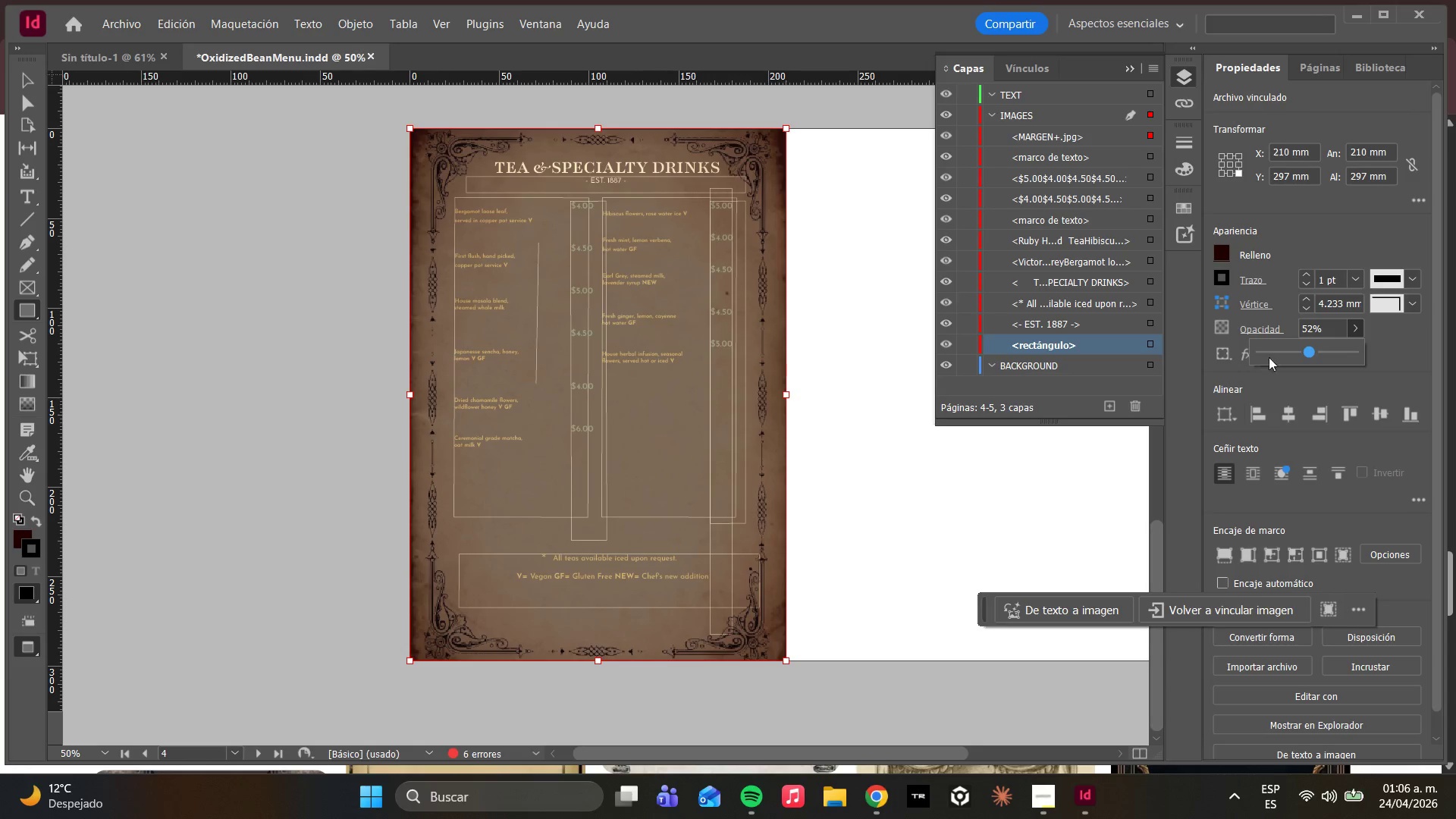 
left_click_drag(start_coordinate=[1323, 351], to_coordinate=[1347, 344])
 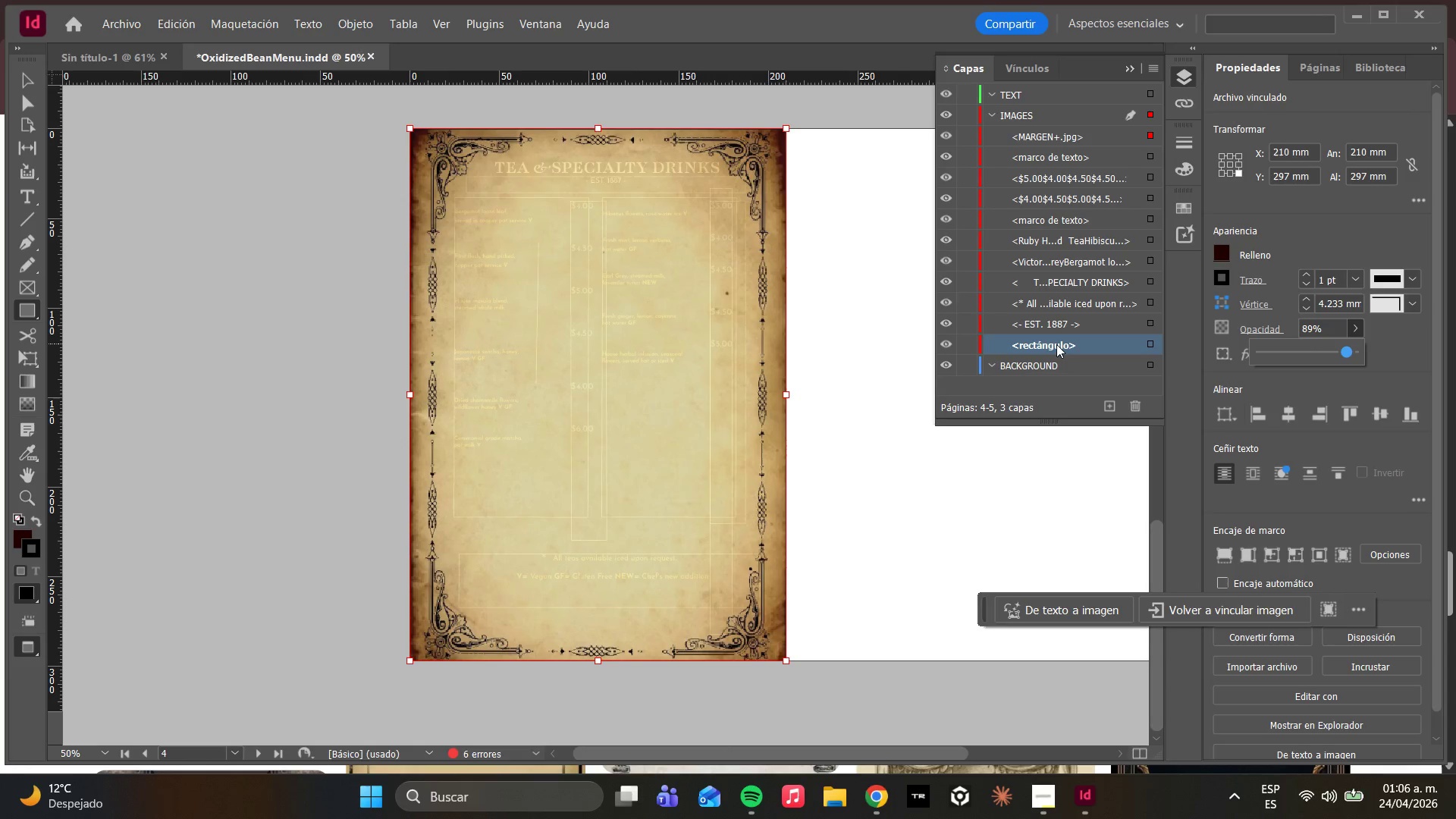 
left_click_drag(start_coordinate=[1056, 344], to_coordinate=[1053, 318])
 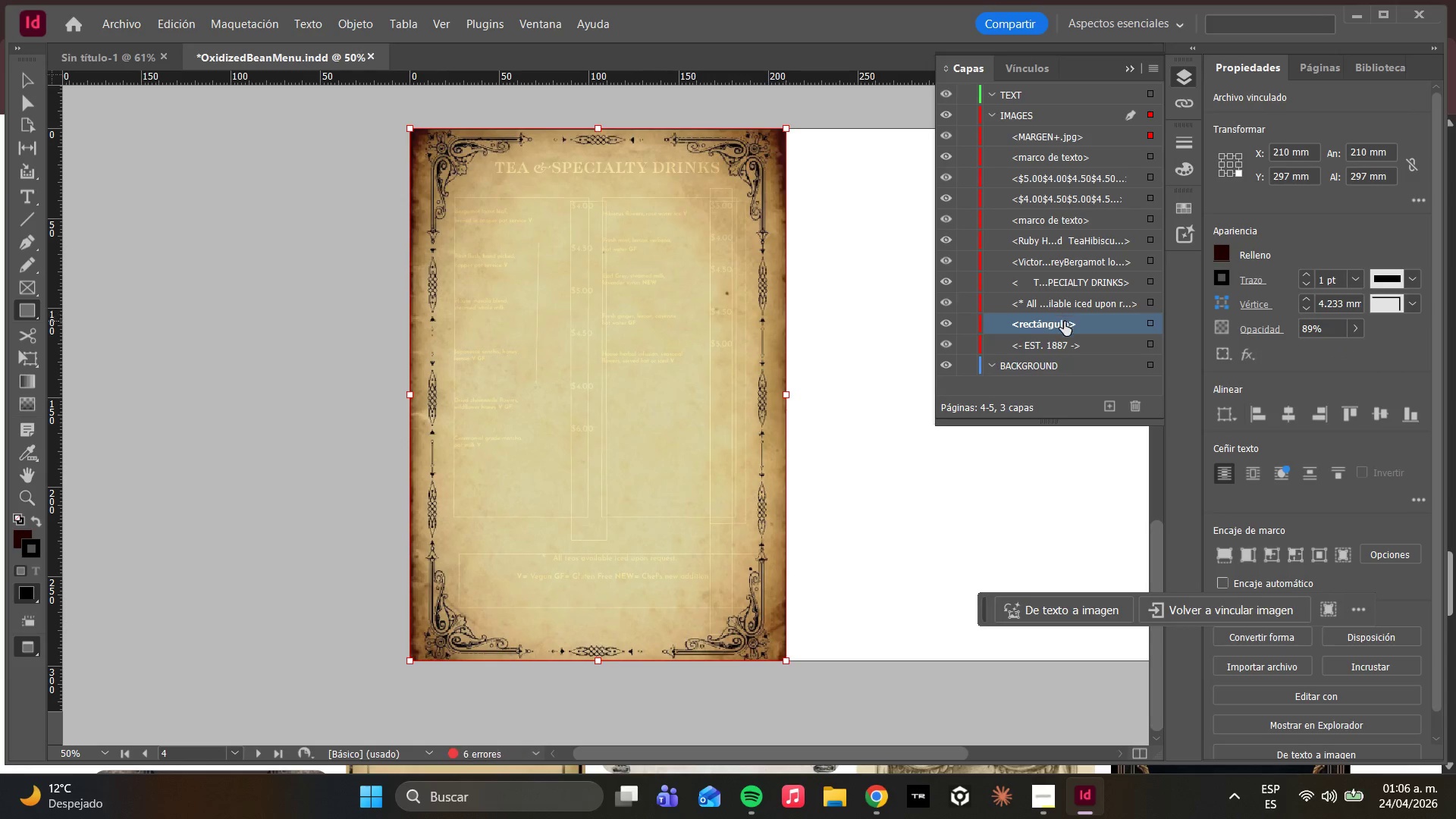 
left_click_drag(start_coordinate=[1064, 325], to_coordinate=[1062, 353])
 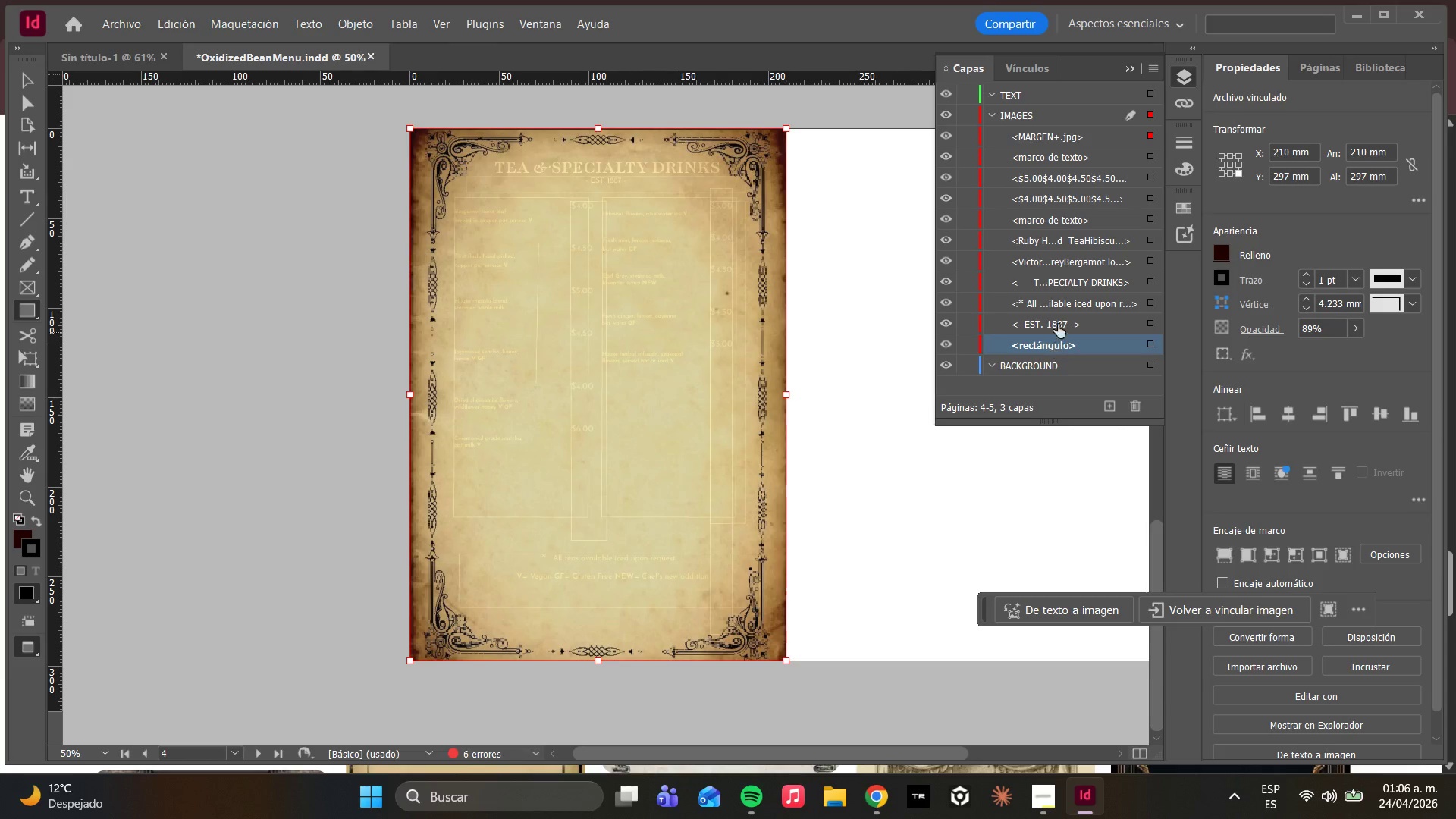 
scroll: coordinate [1065, 306], scroll_direction: up, amount: 4.0
 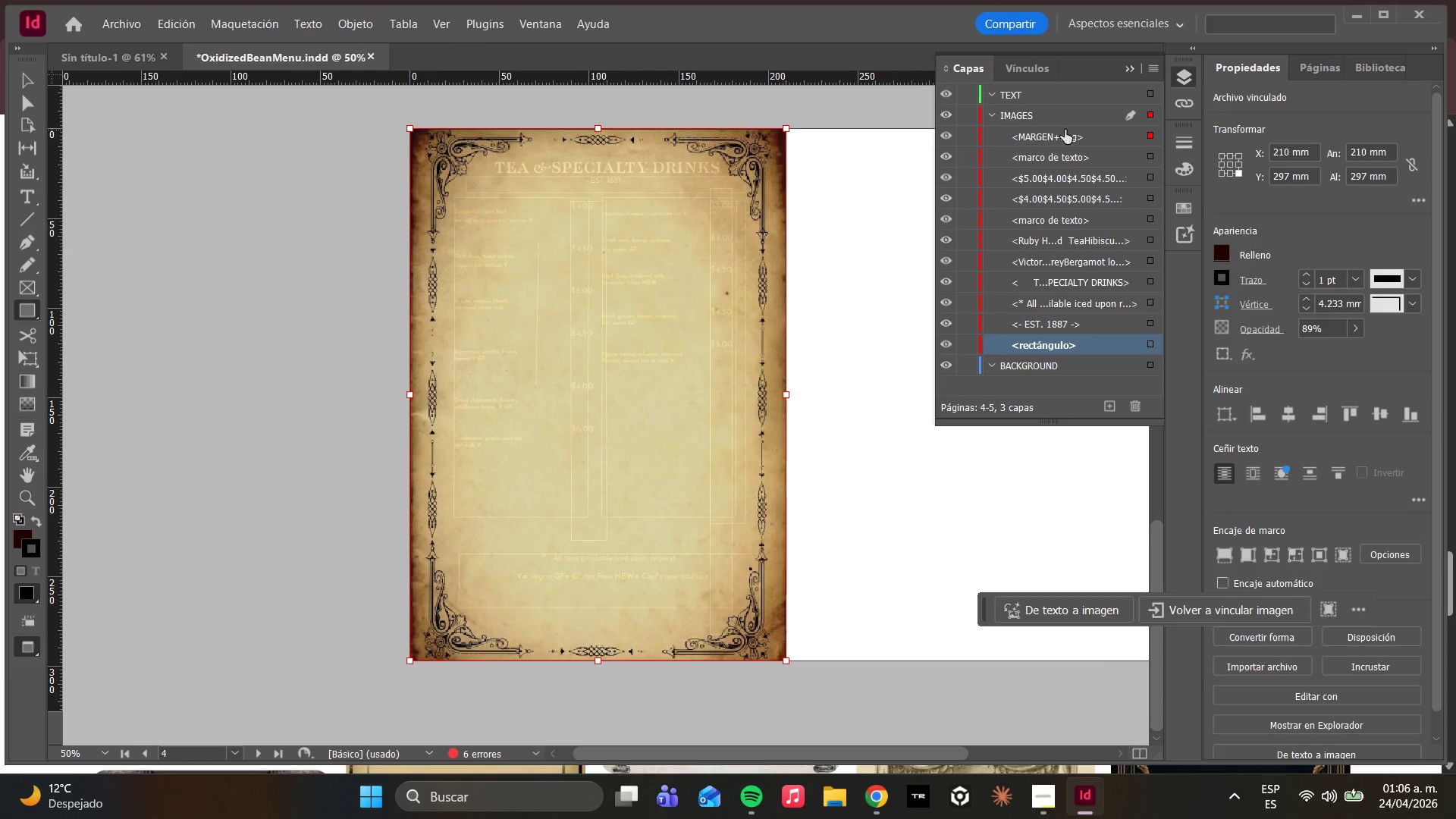 
left_click([1052, 145])
 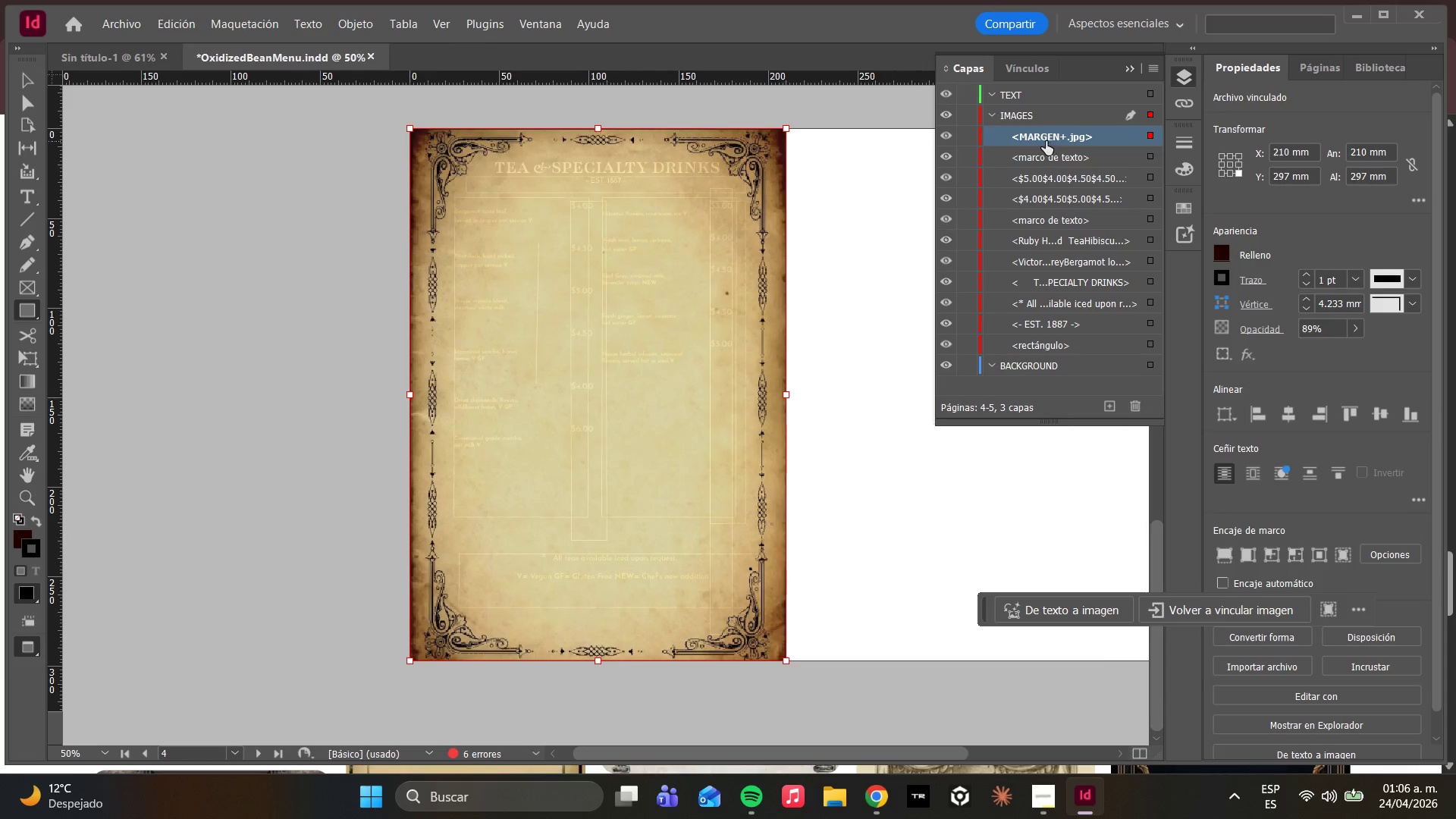 
left_click_drag(start_coordinate=[1046, 141], to_coordinate=[1025, 358])
 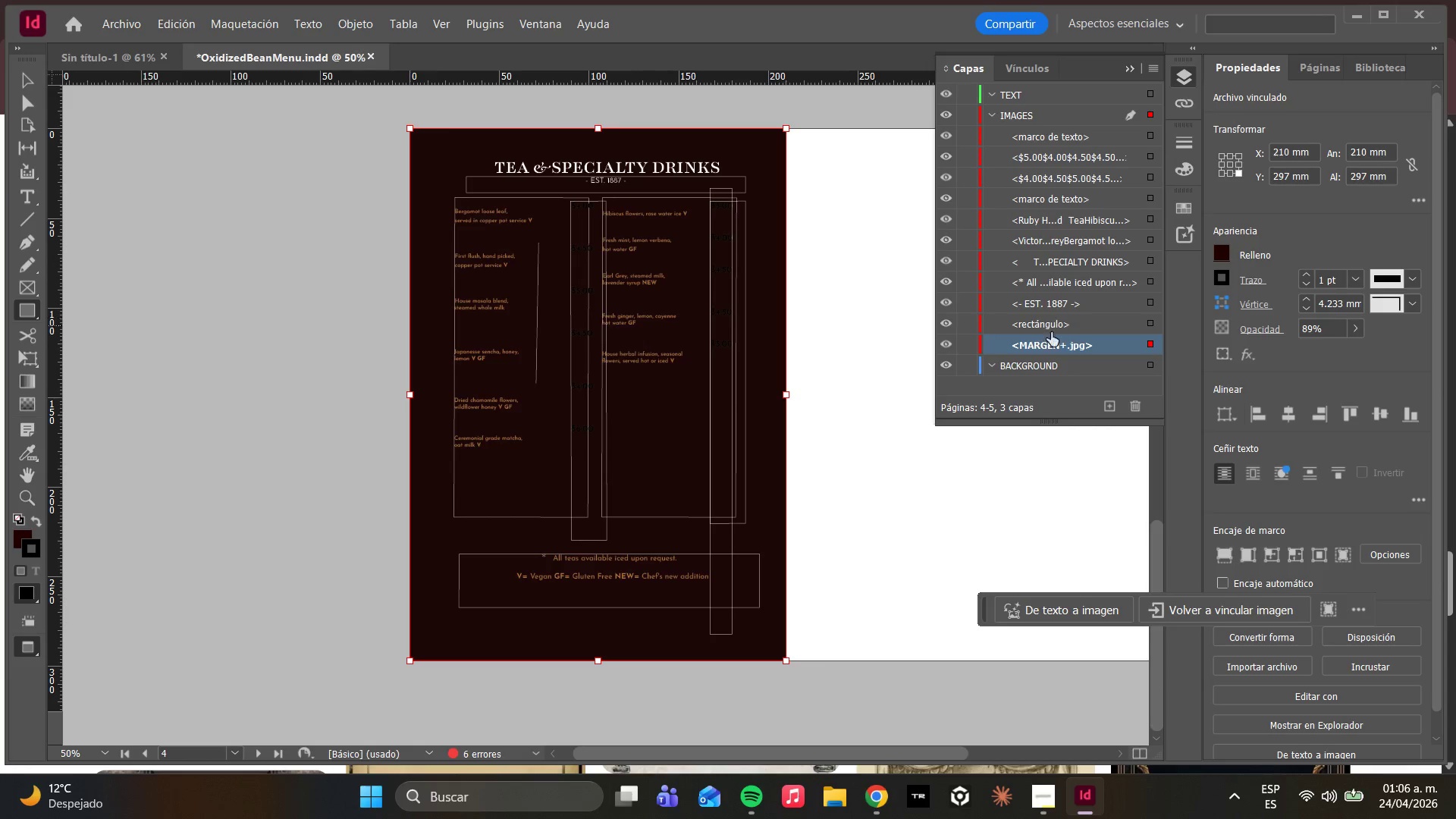 
left_click_drag(start_coordinate=[1049, 344], to_coordinate=[1046, 324])
 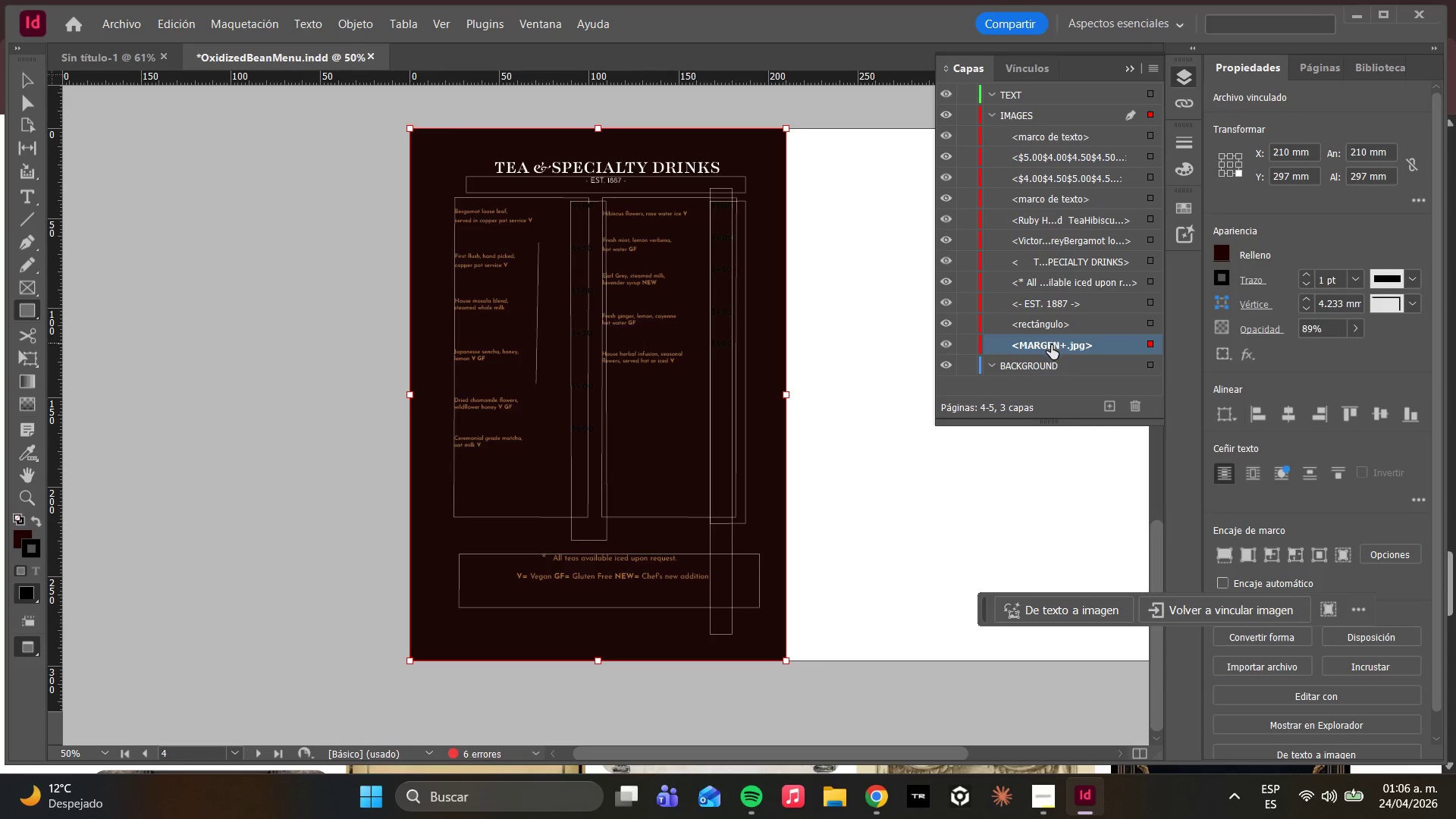 
left_click_drag(start_coordinate=[1051, 347], to_coordinate=[1055, 309])
 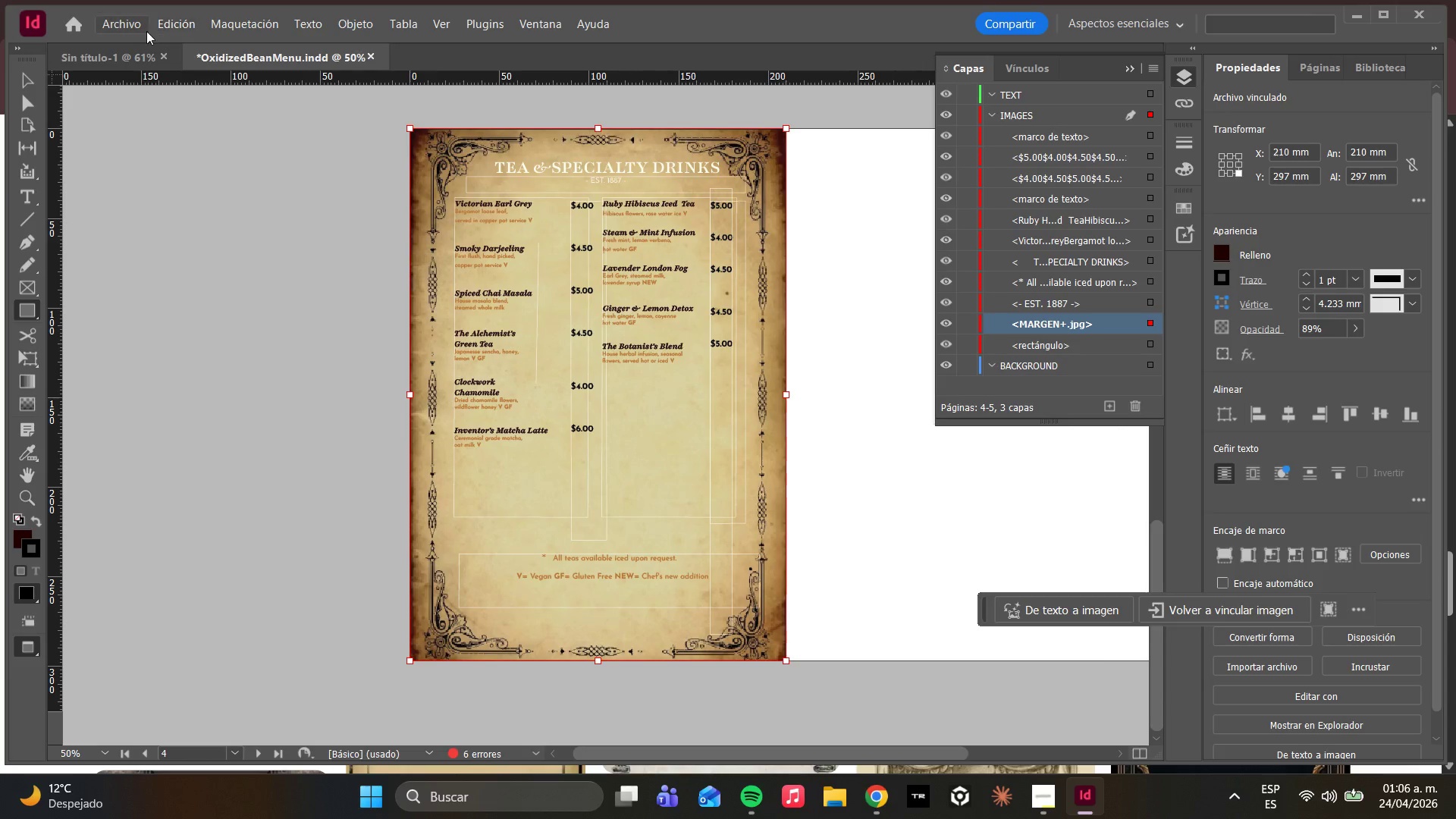 
left_click([25, 99])
 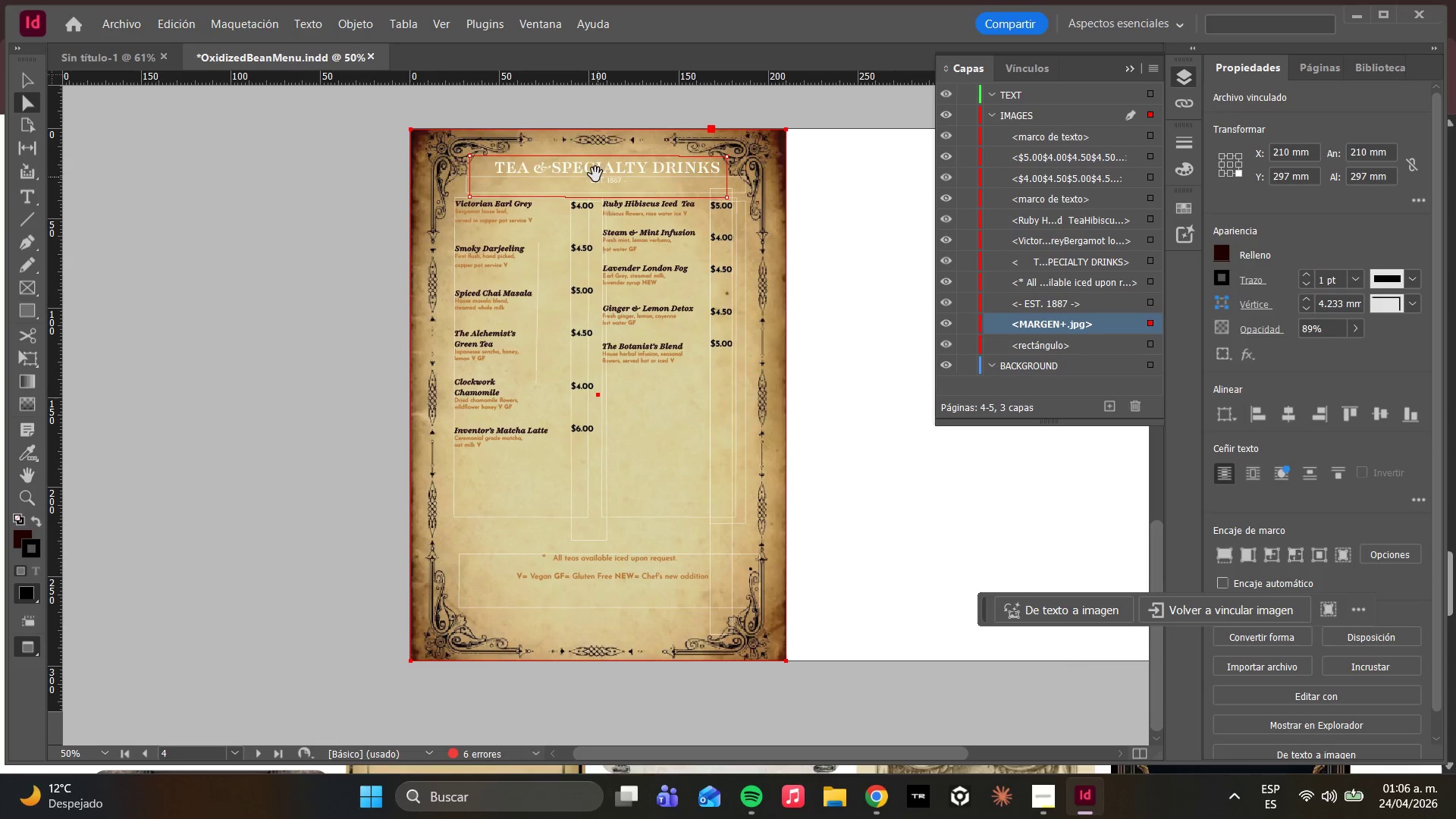 
double_click([595, 172])
 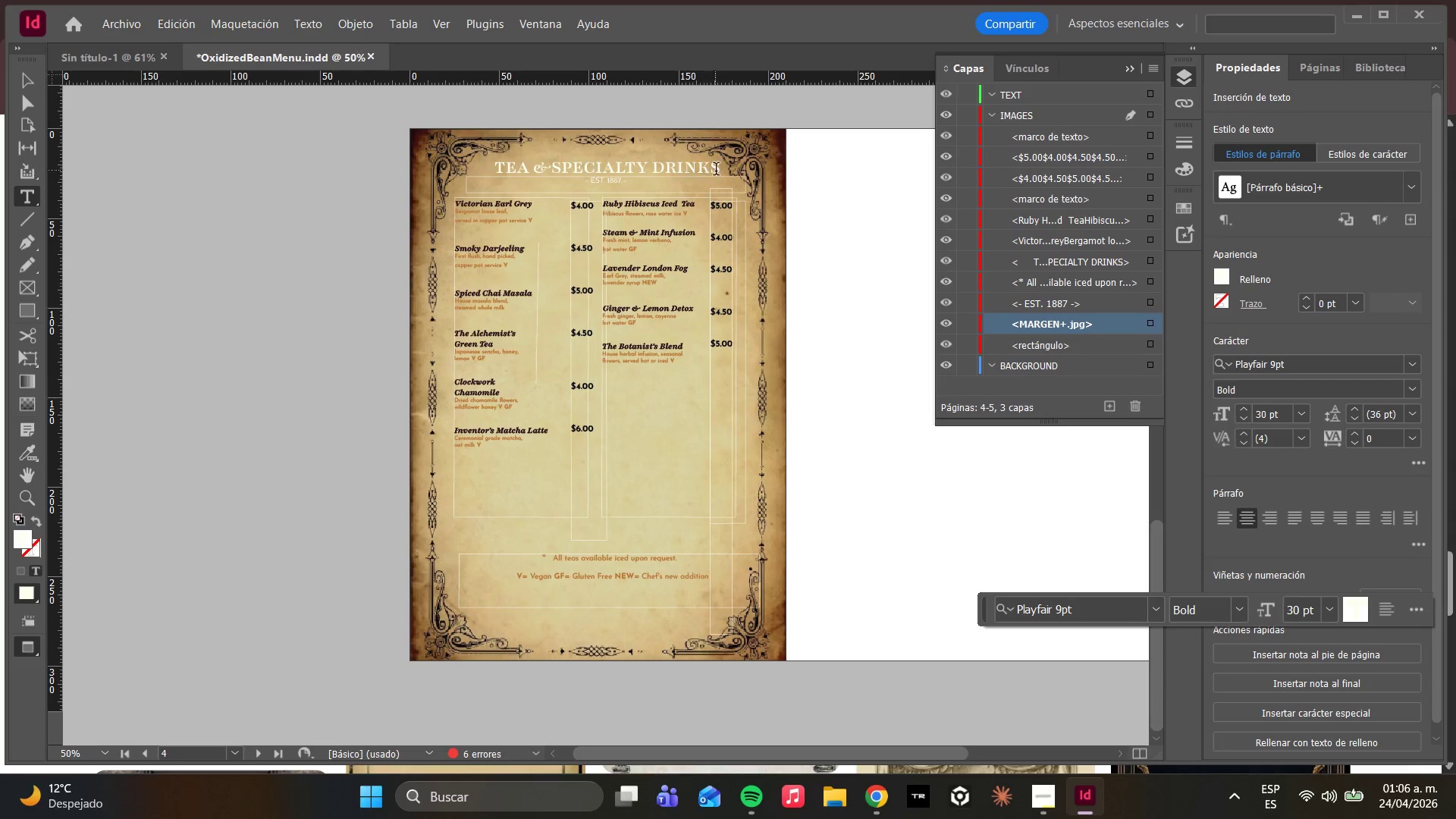 
left_click_drag(start_coordinate=[721, 171], to_coordinate=[462, 138])
 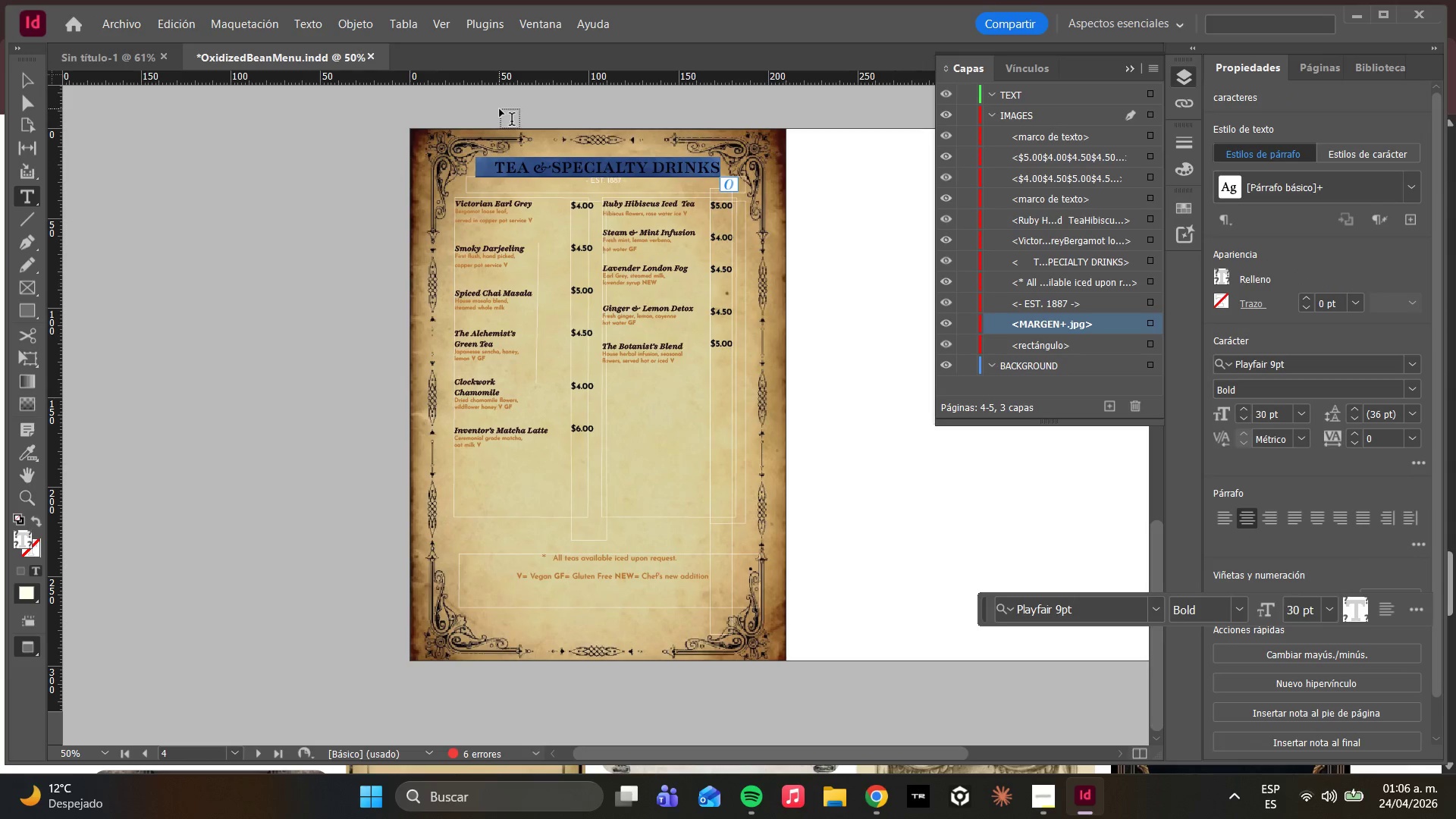 
key(F5)
 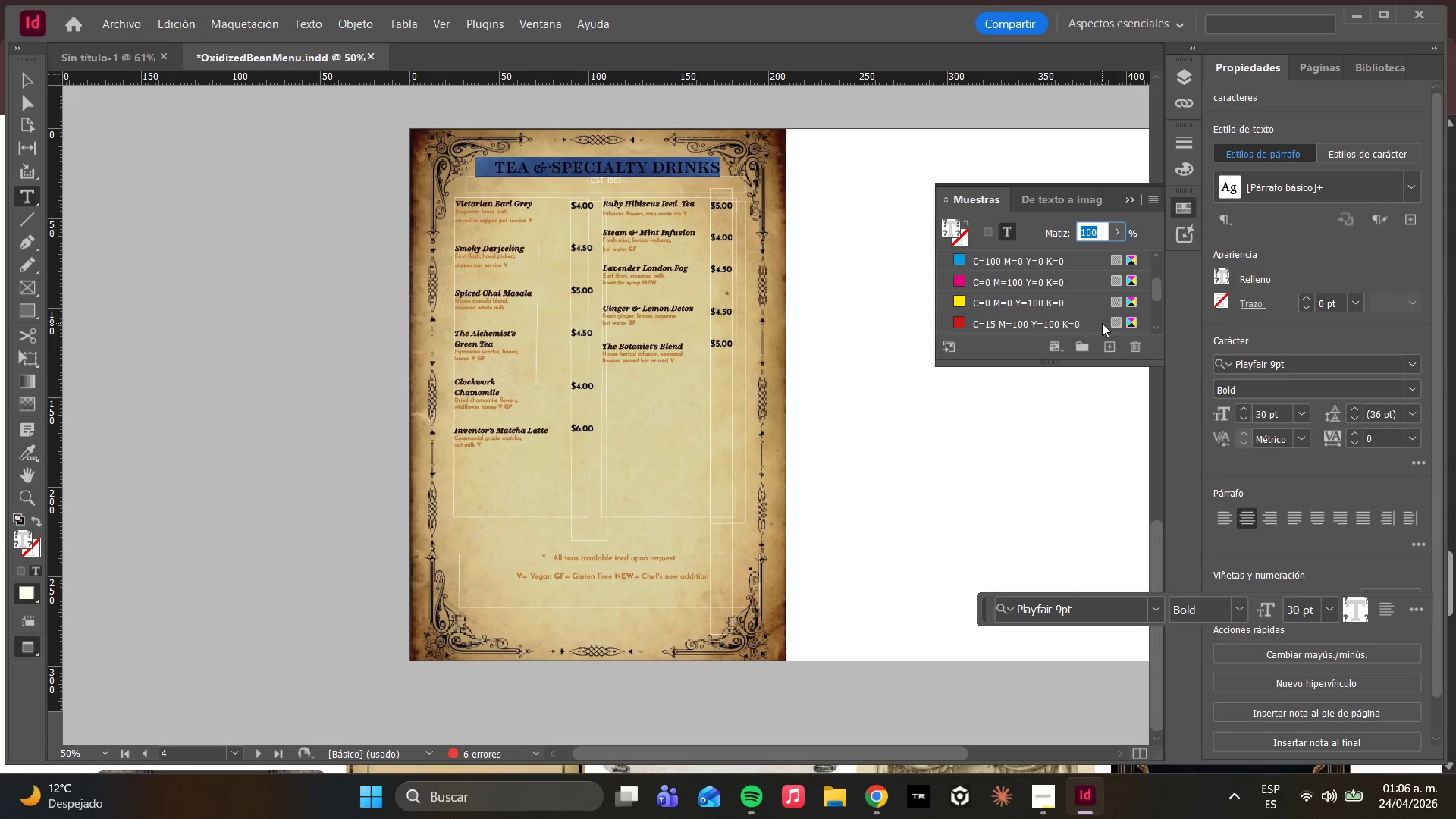 
scroll: coordinate [1100, 323], scroll_direction: down, amount: 5.0
 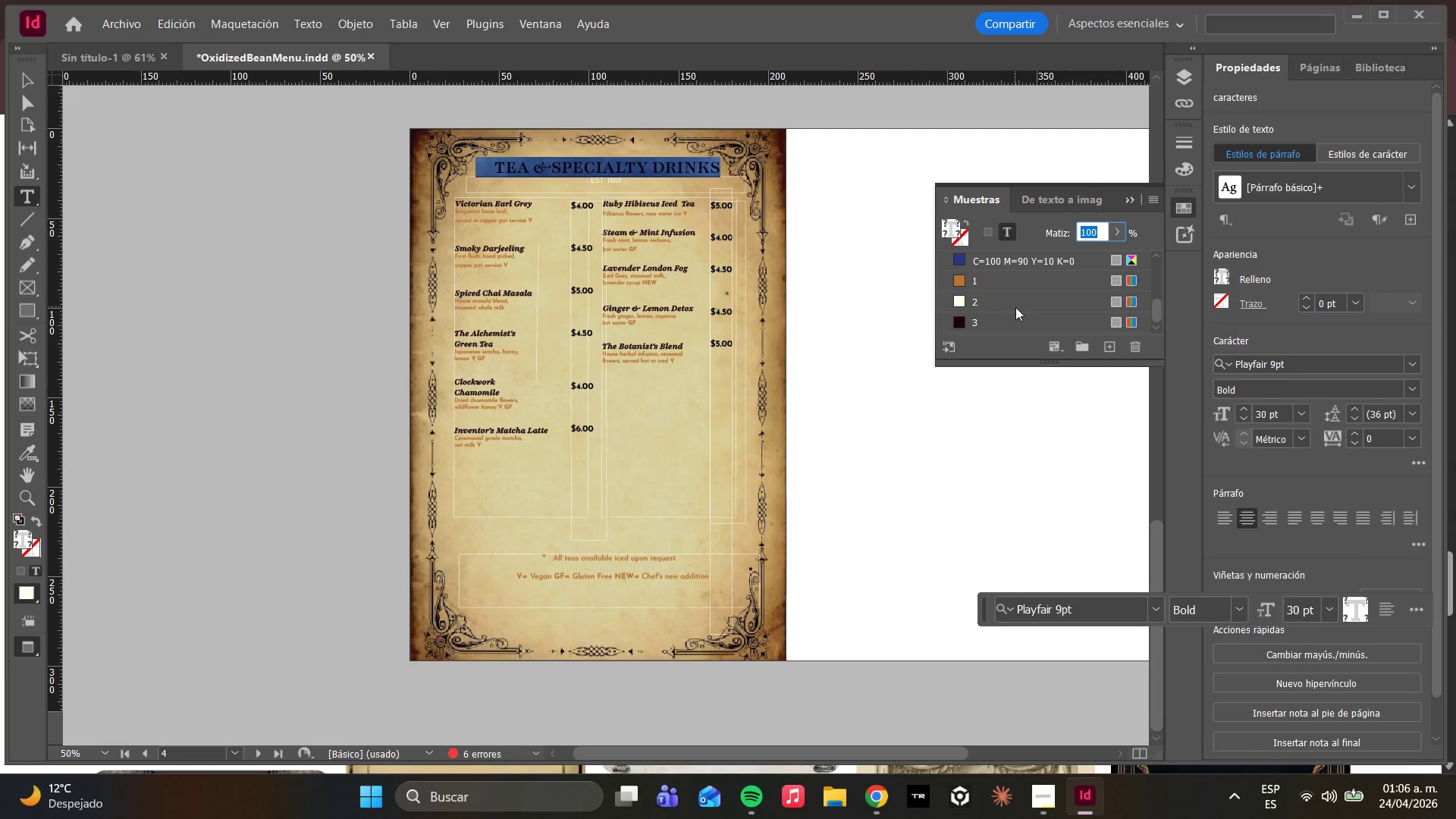 
left_click([1016, 321])
 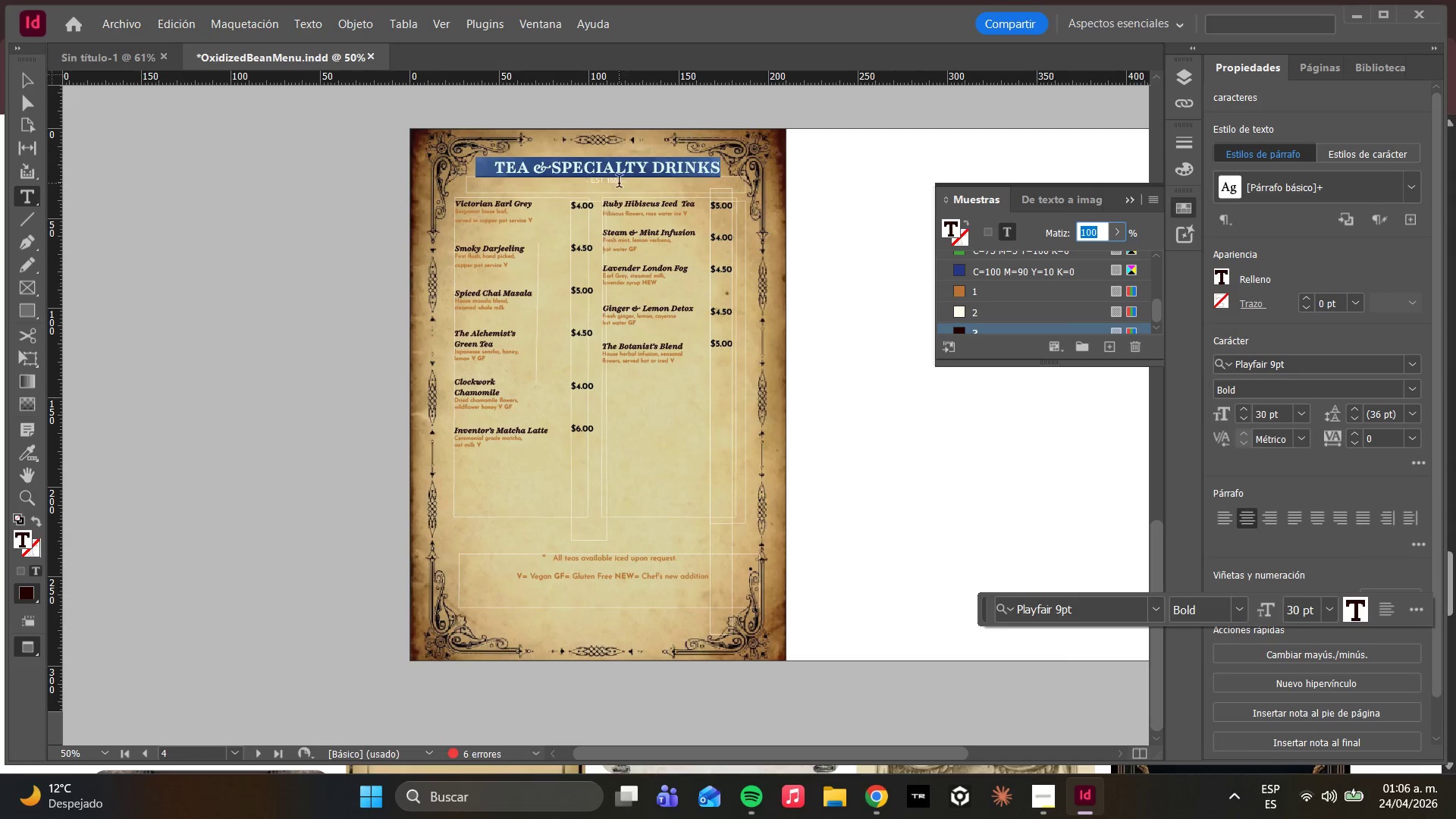 
left_click([618, 187])
 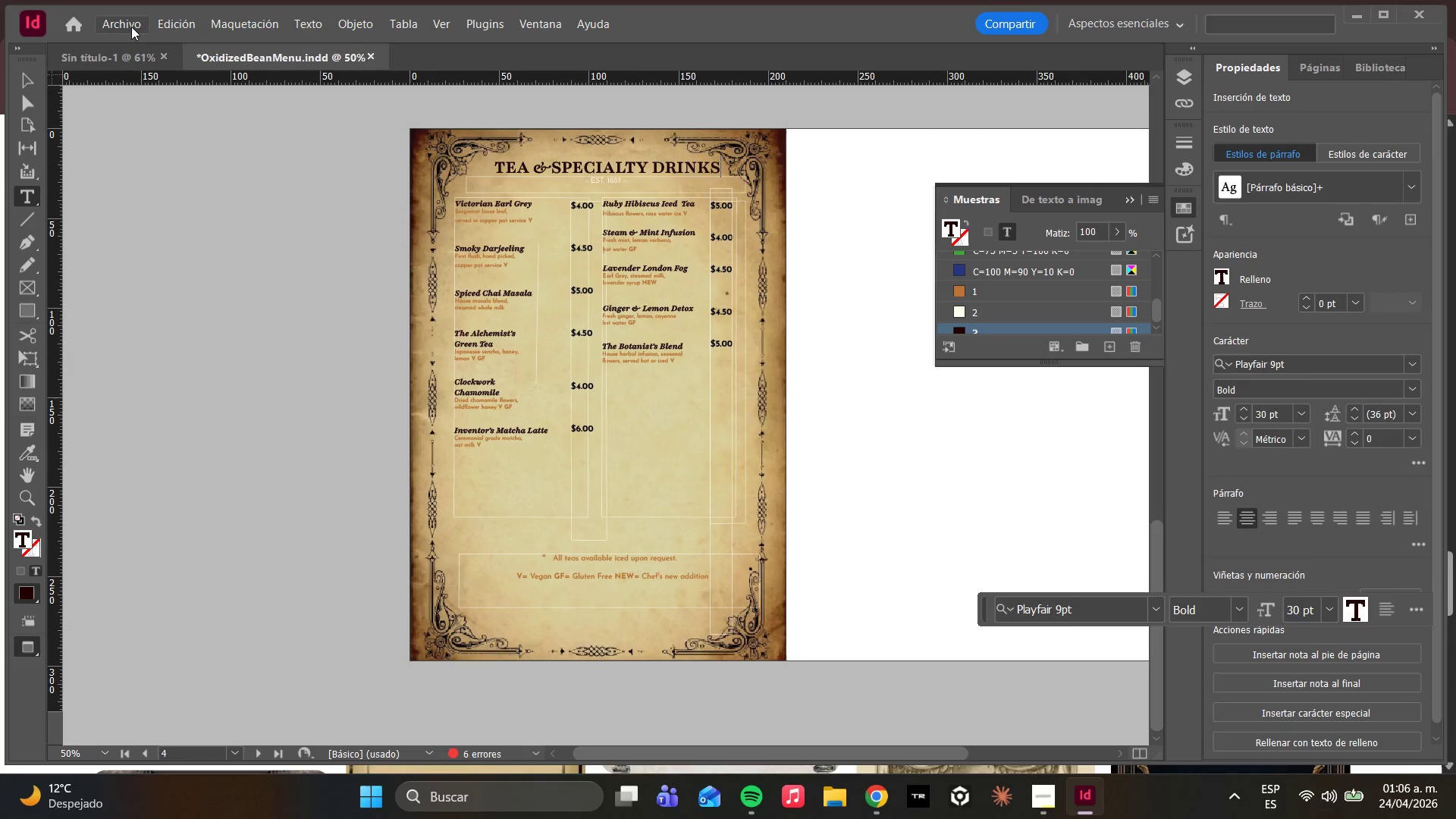 
wait(6.86)
 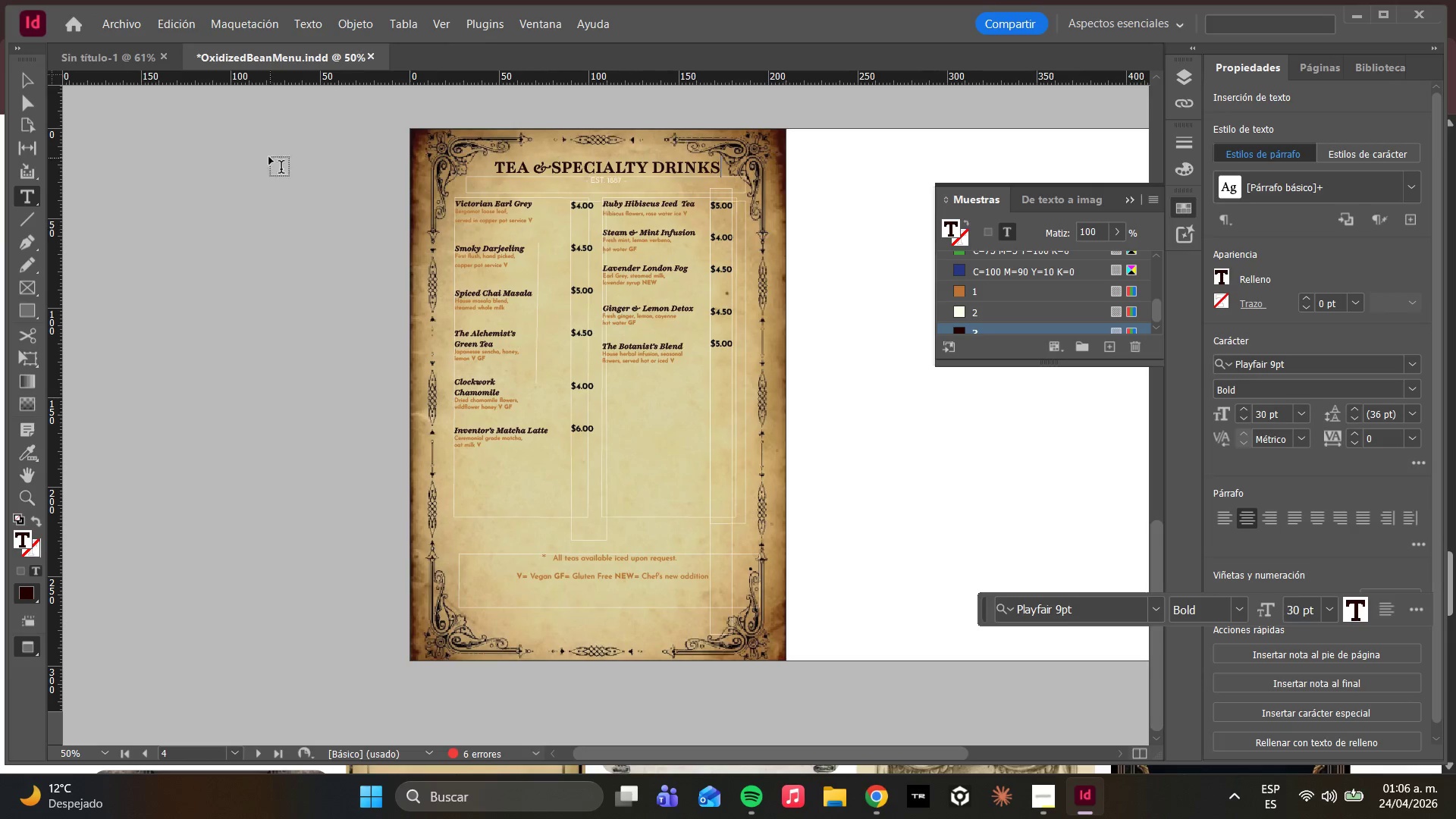 
left_click([1187, 80])
 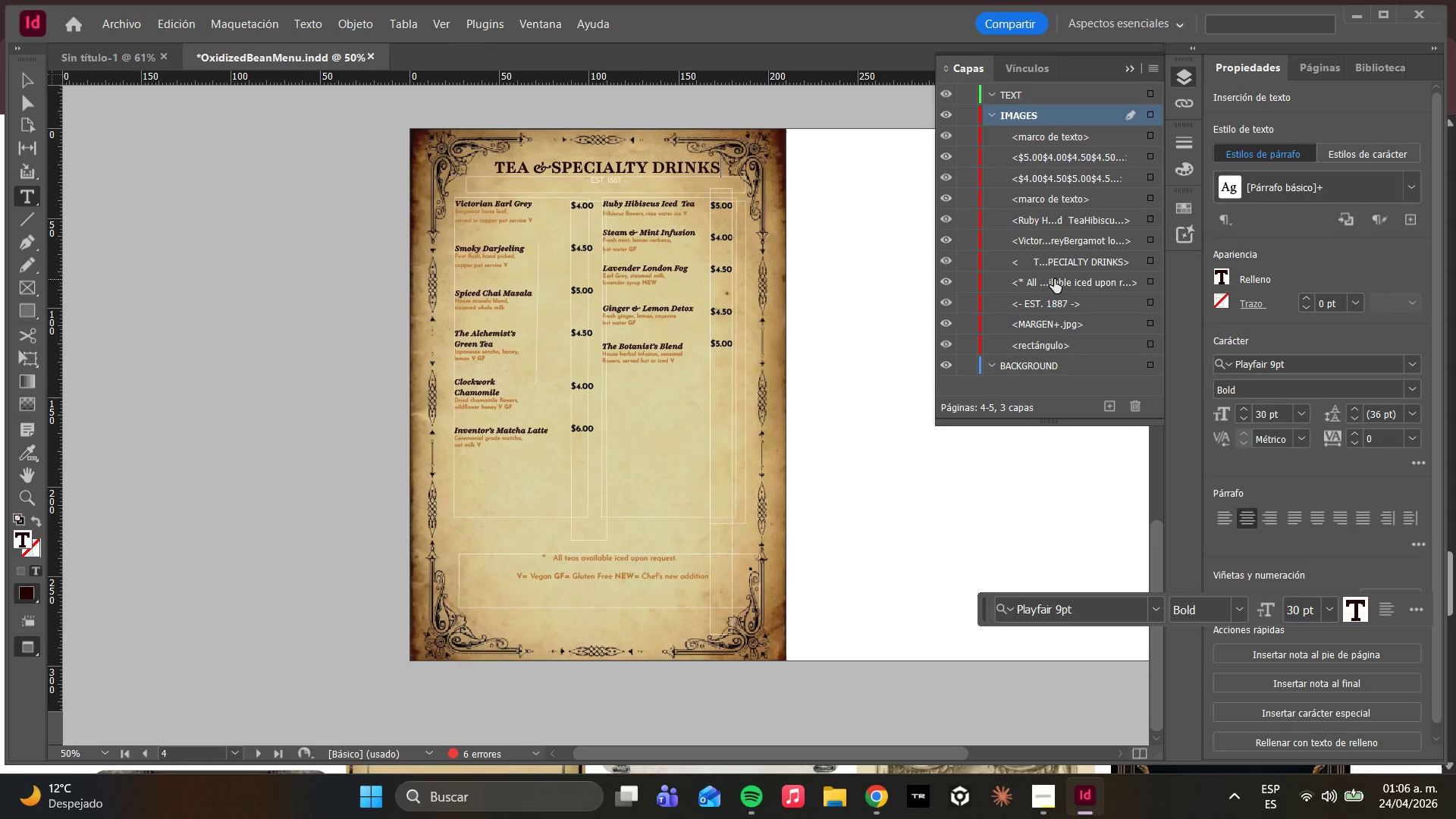 
left_click([1040, 306])
 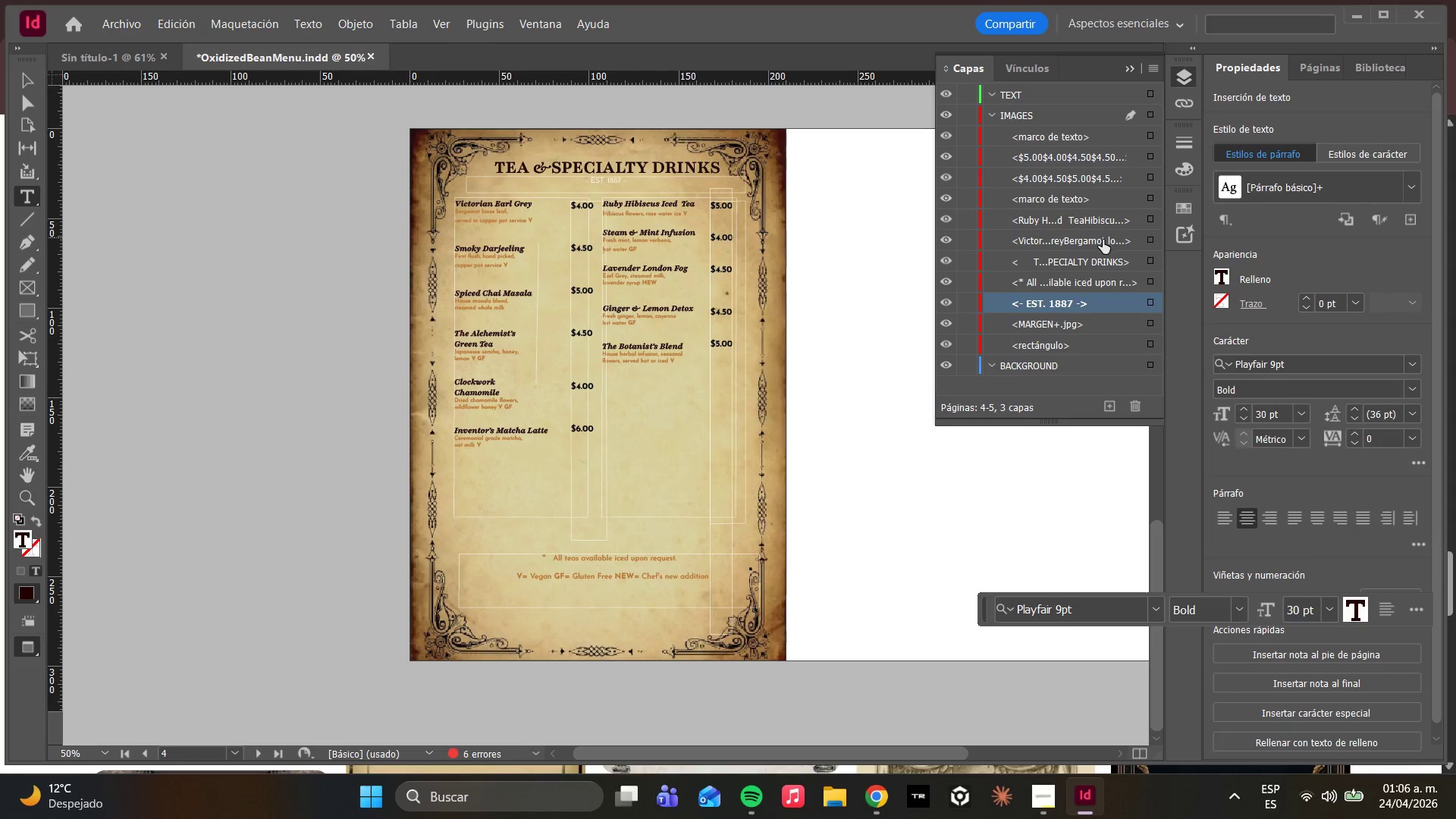 
key(F5)
 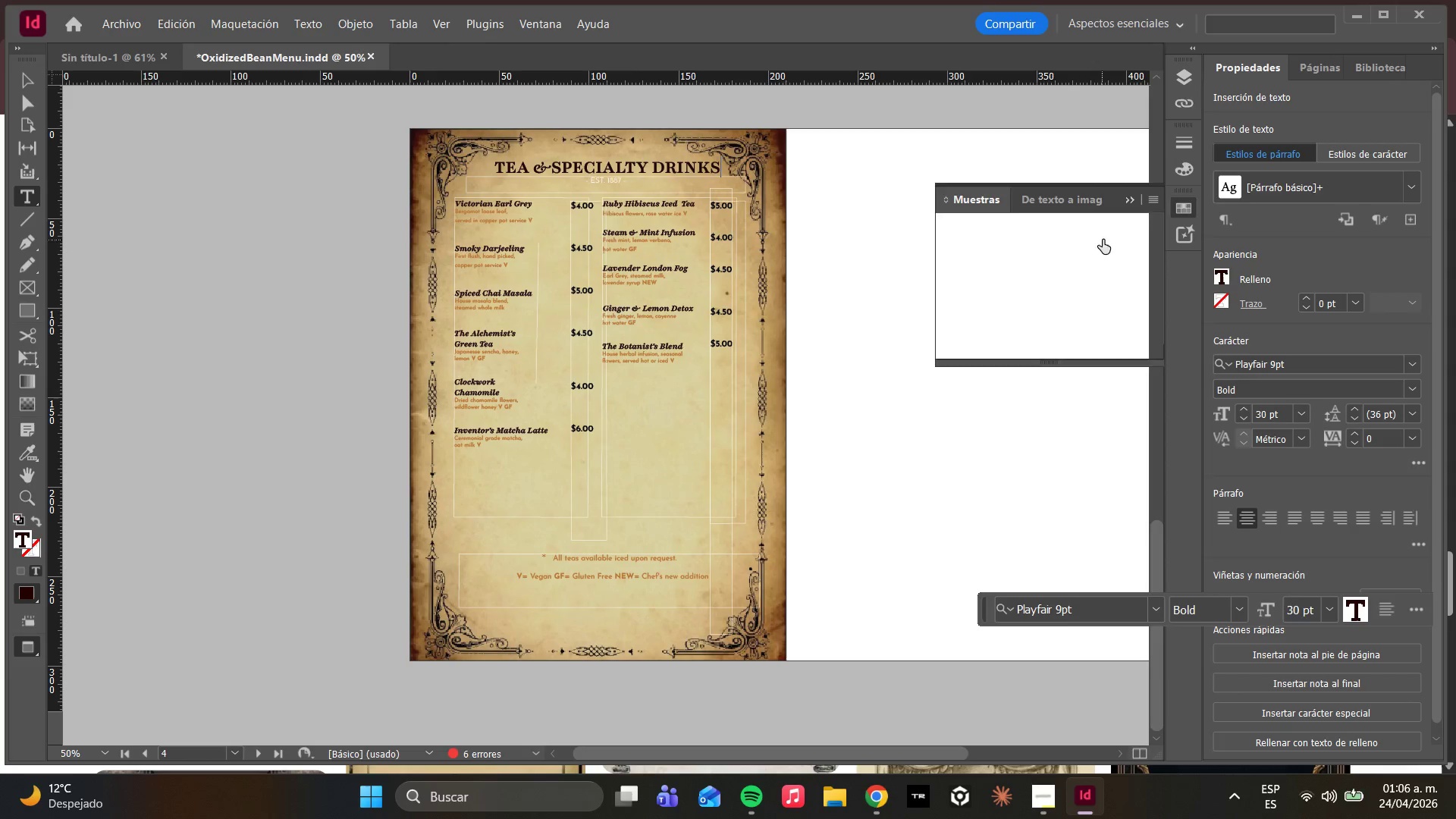 
key(F5)
 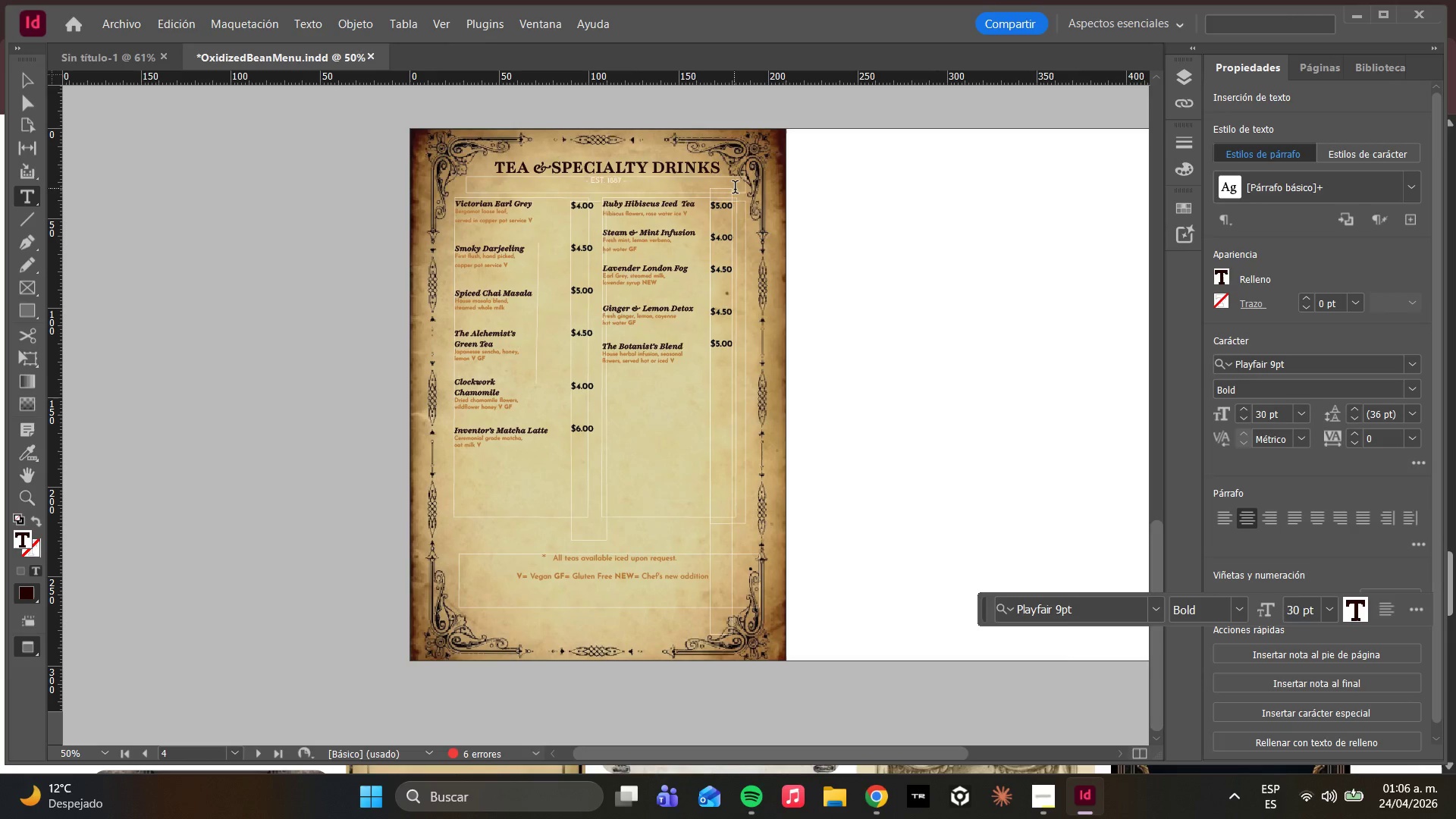 
double_click([736, 189])
 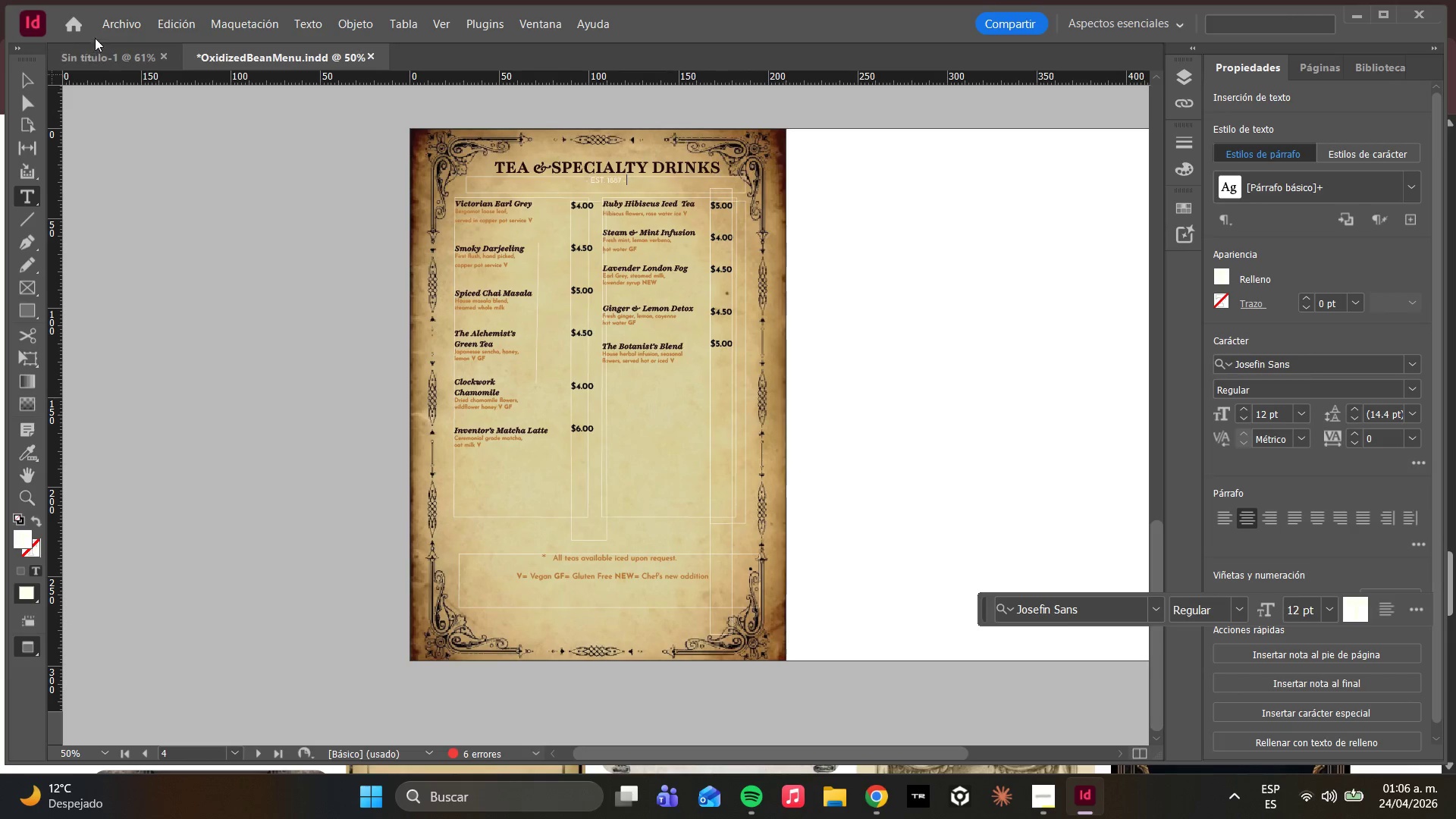 
left_click([30, 83])
 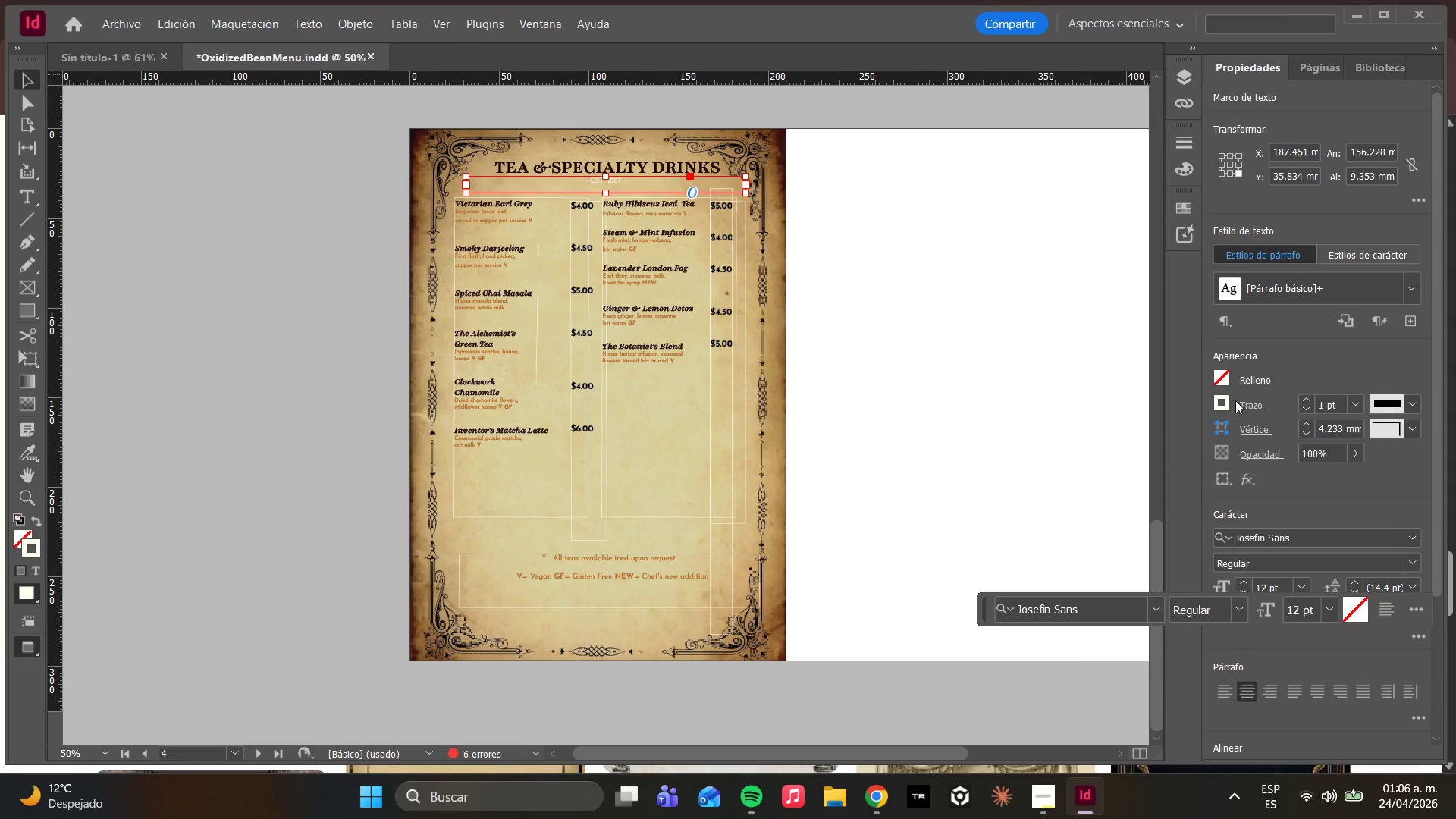 
double_click([1219, 397])
 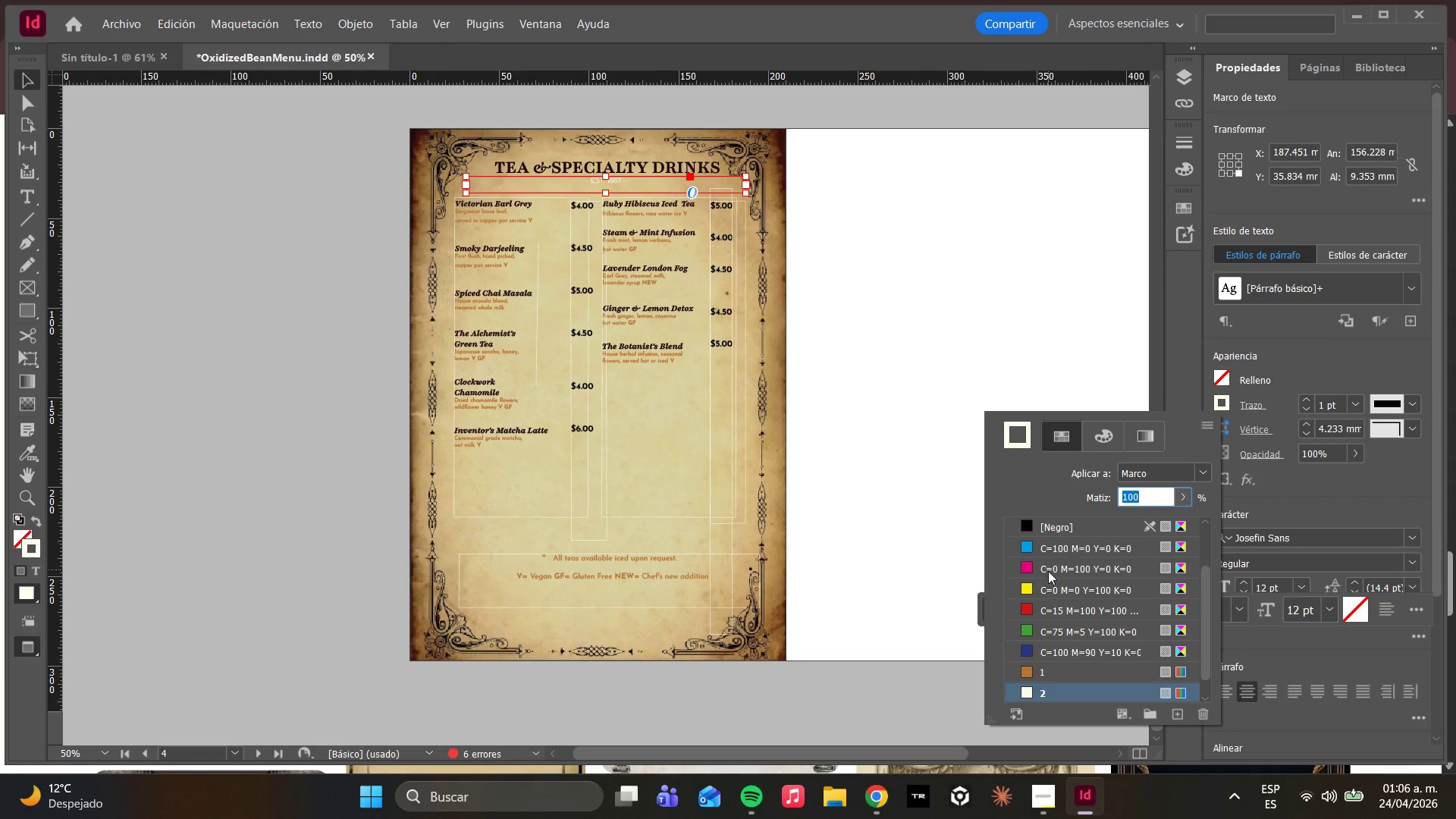 
scroll: coordinate [1064, 663], scroll_direction: down, amount: 8.0
 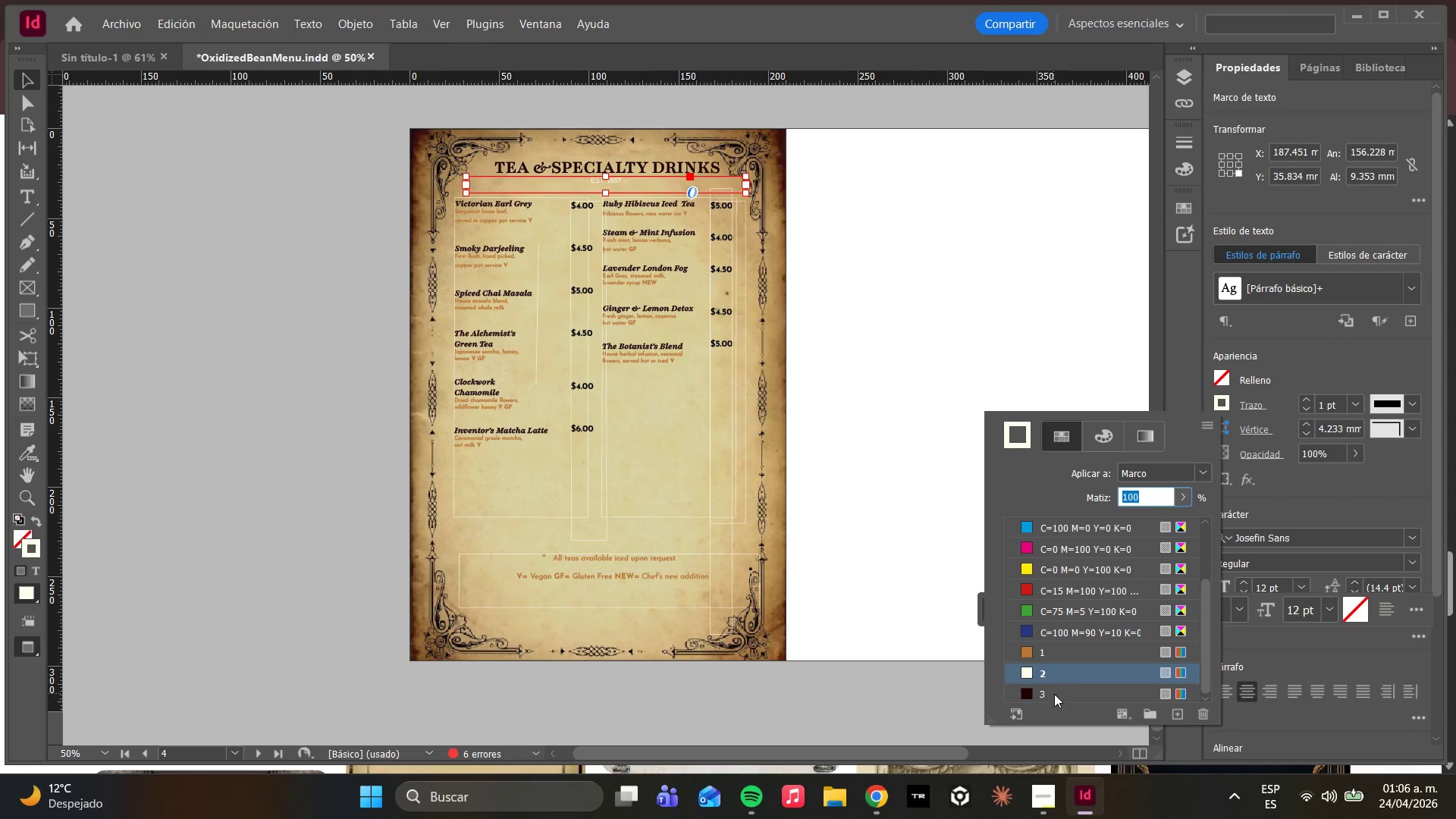 
left_click([1054, 694])
 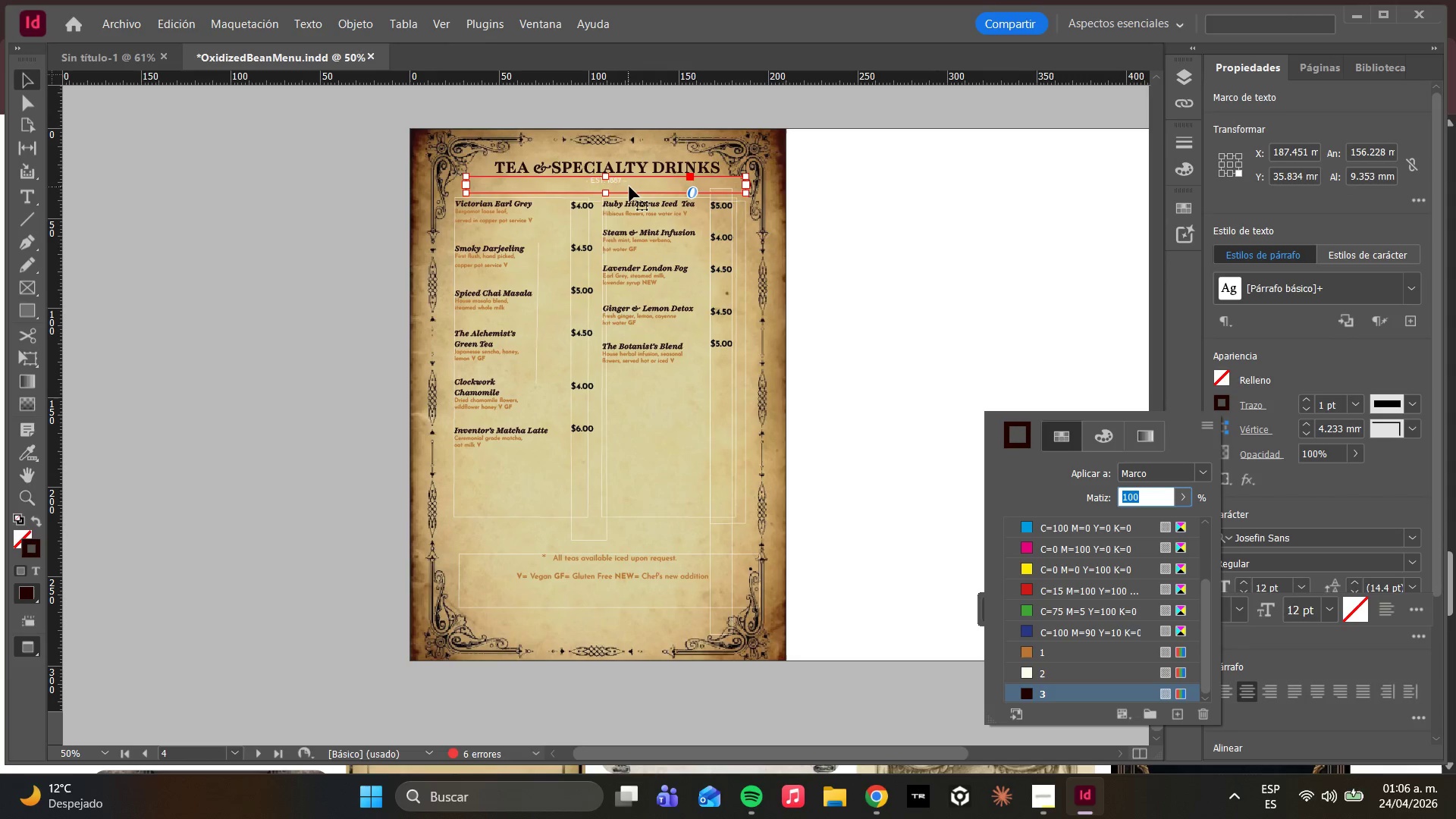 
double_click([629, 184])
 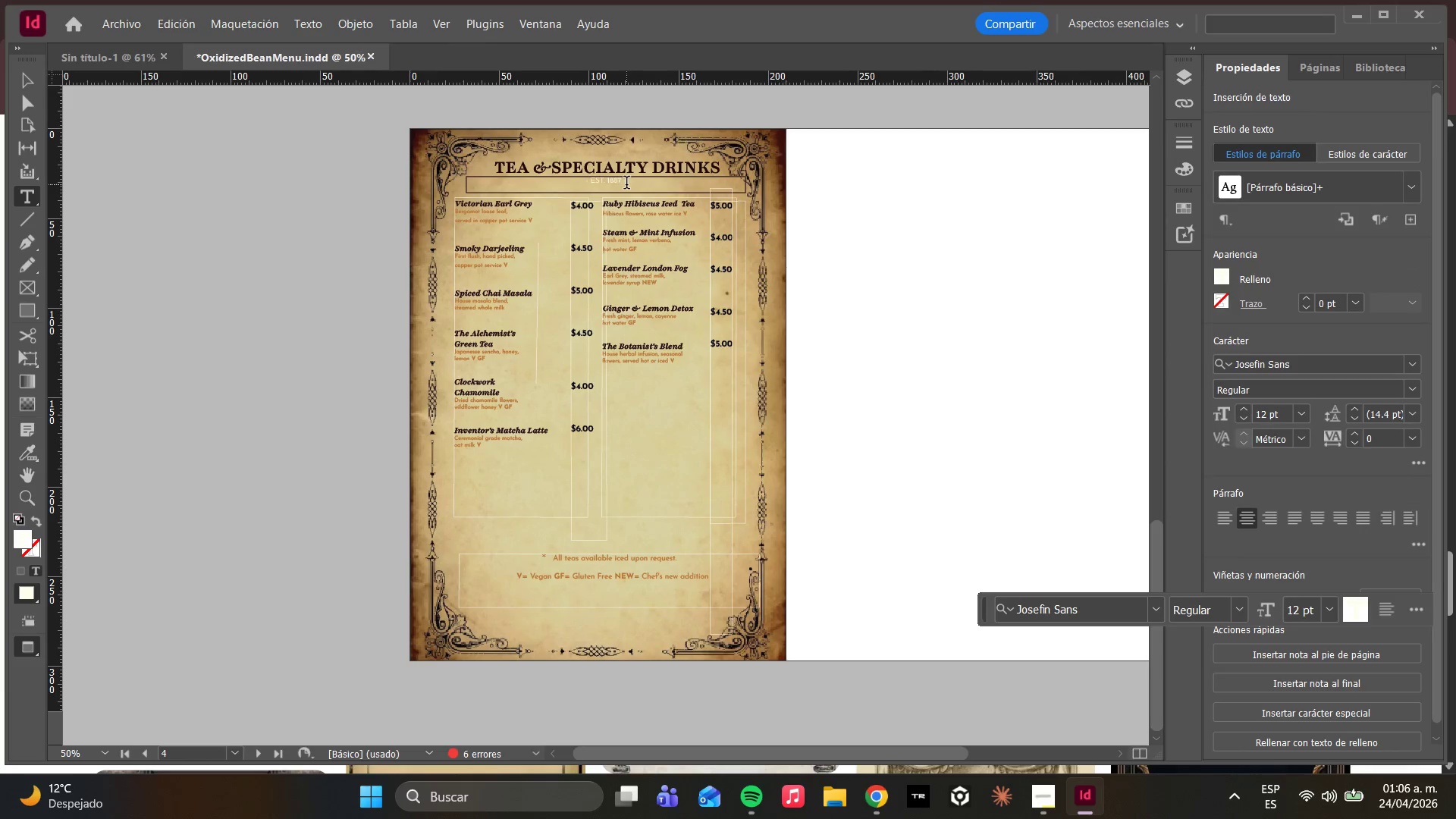 
left_click_drag(start_coordinate=[626, 184], to_coordinate=[606, 180])
 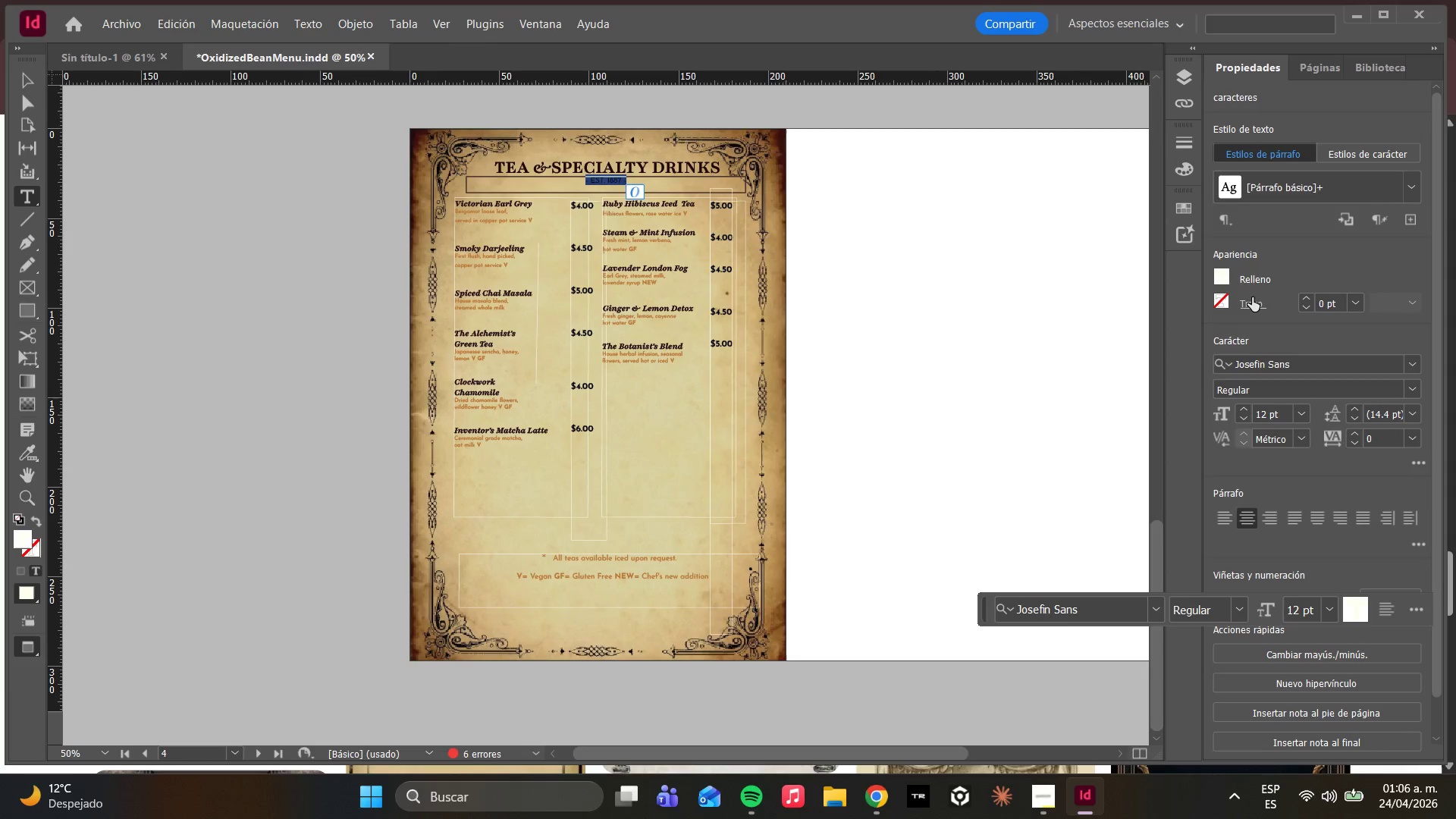 
left_click([1225, 298])
 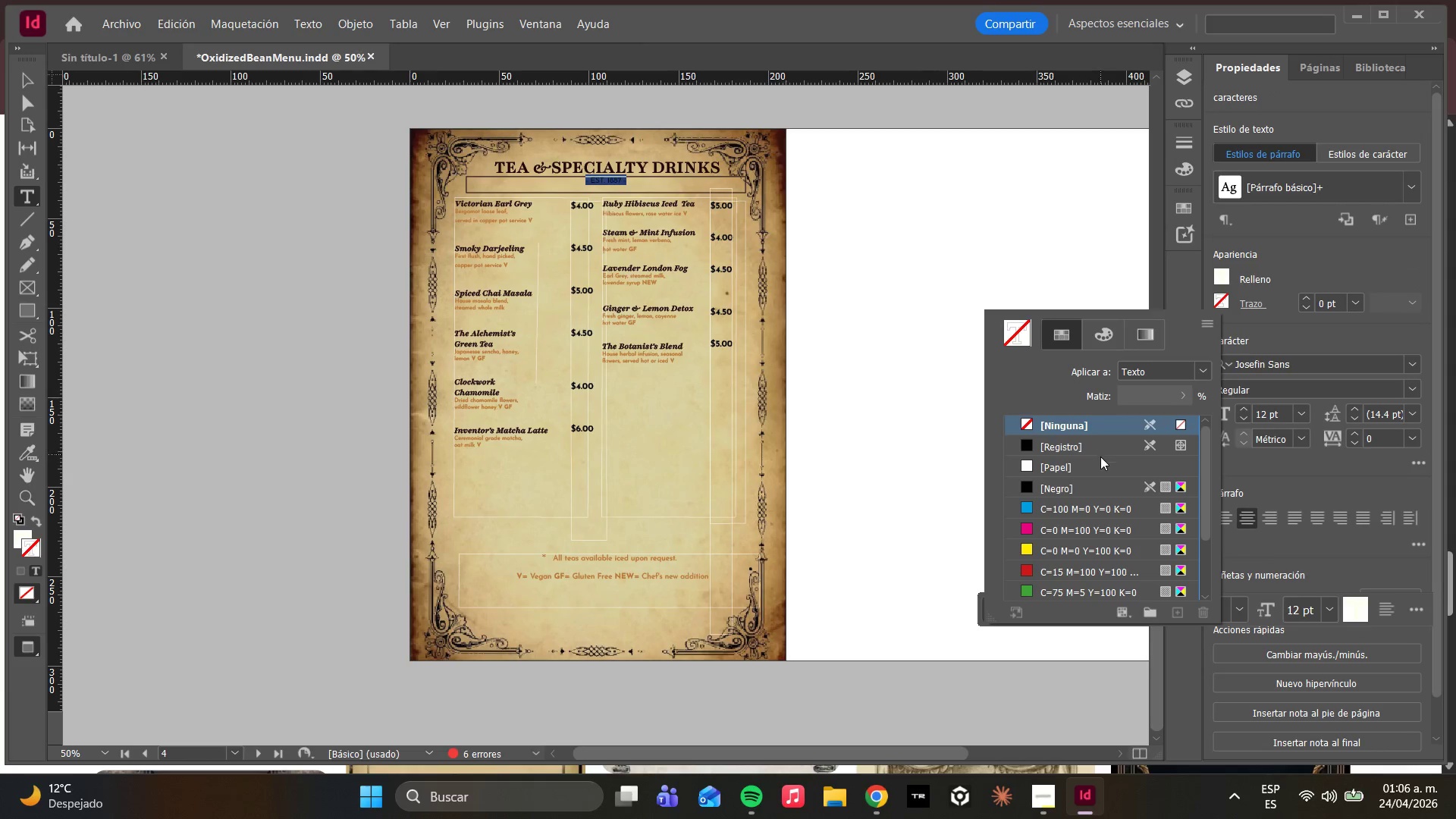 
scroll: coordinate [1097, 485], scroll_direction: down, amount: 6.0
 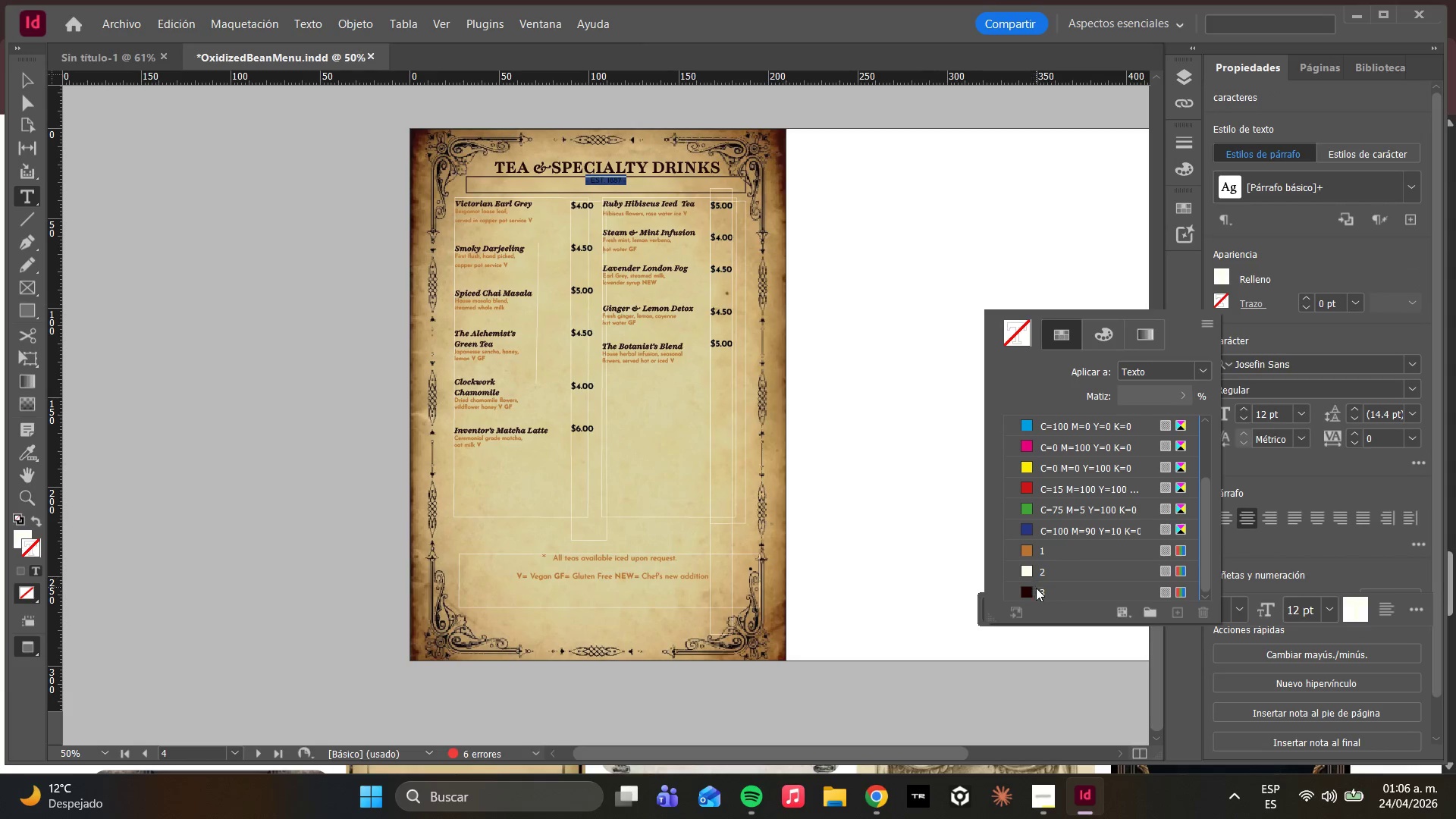 
left_click([1036, 588])
 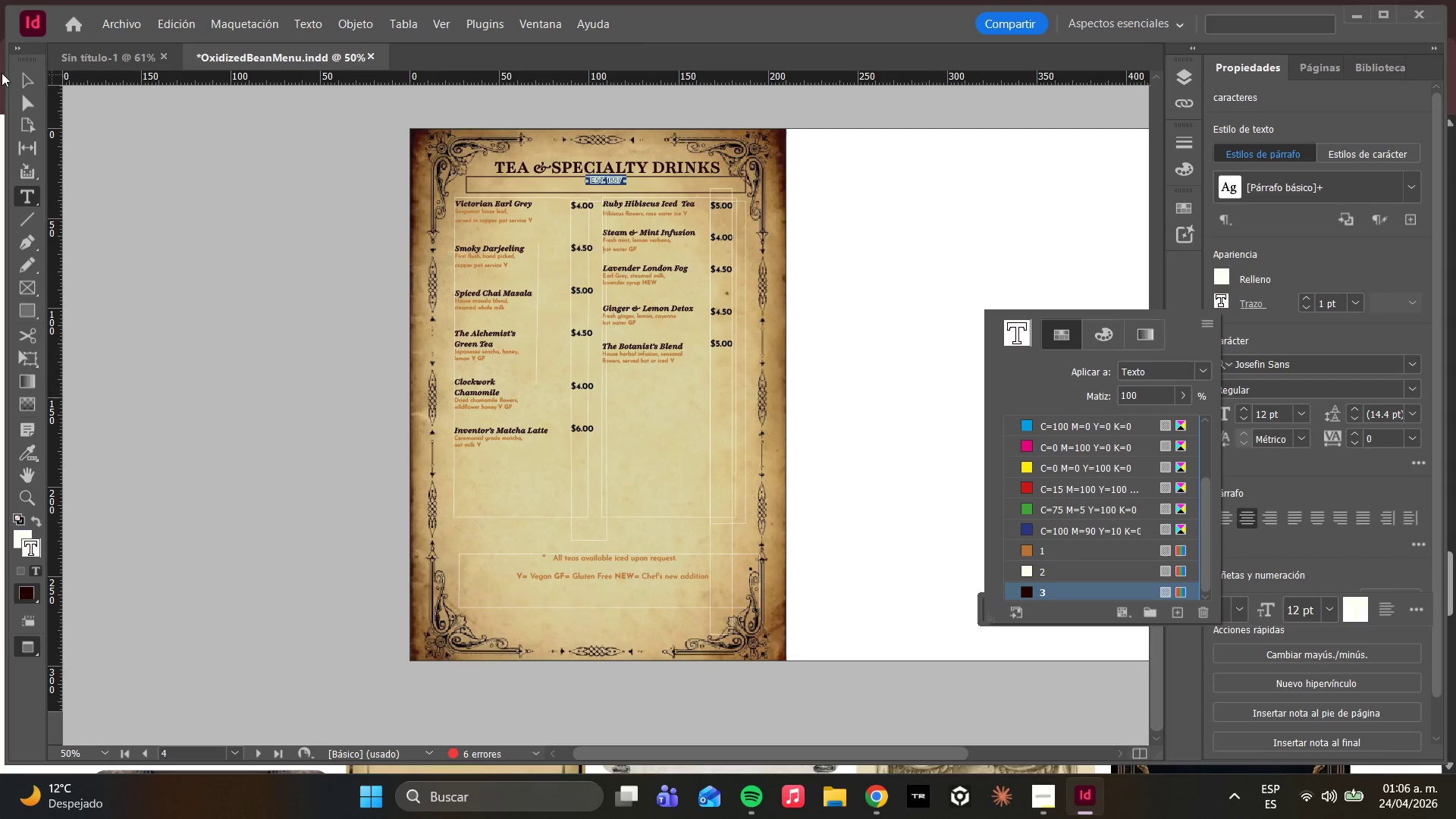 
left_click([27, 101])
 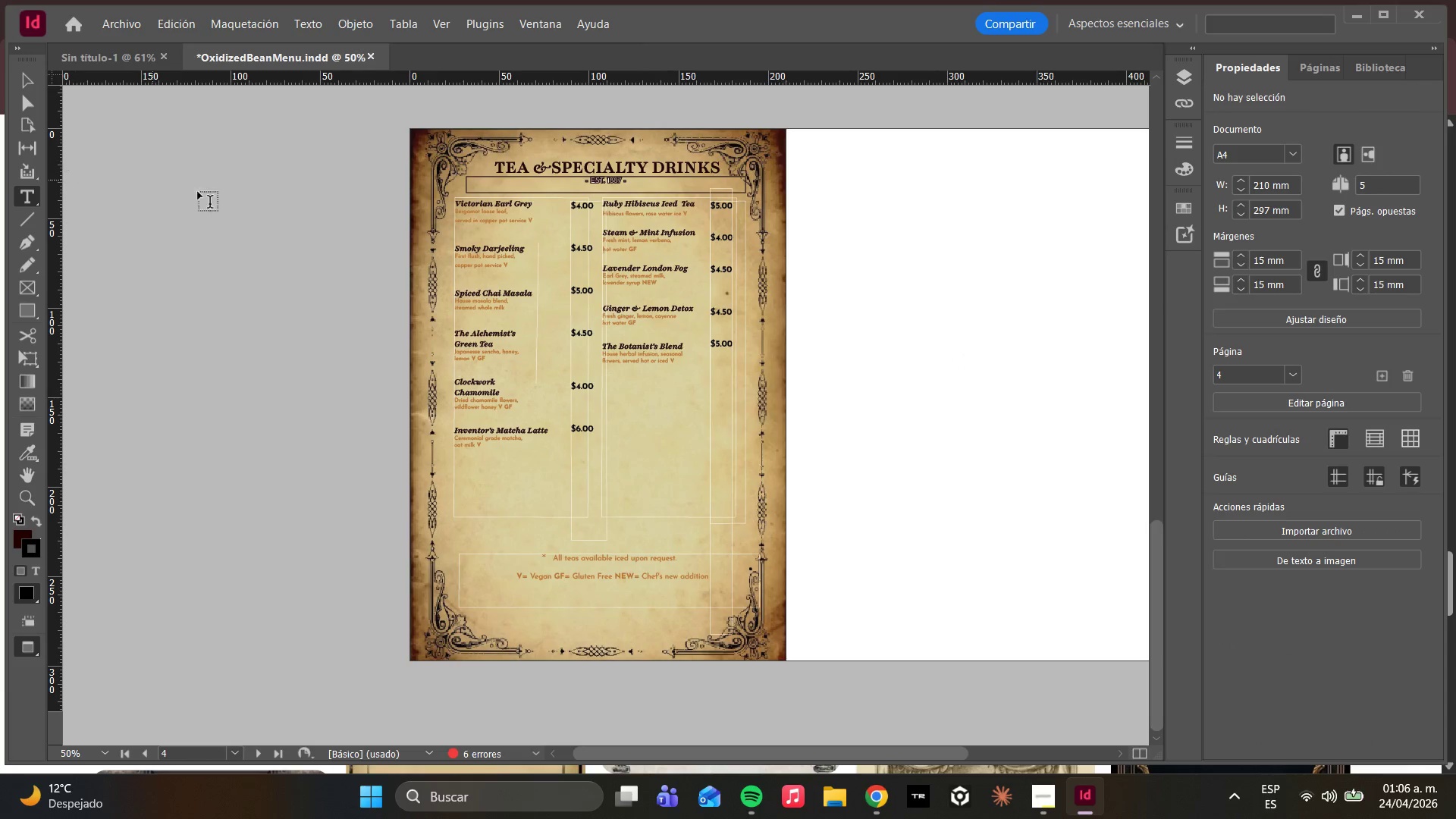 
key(Control+Z)
 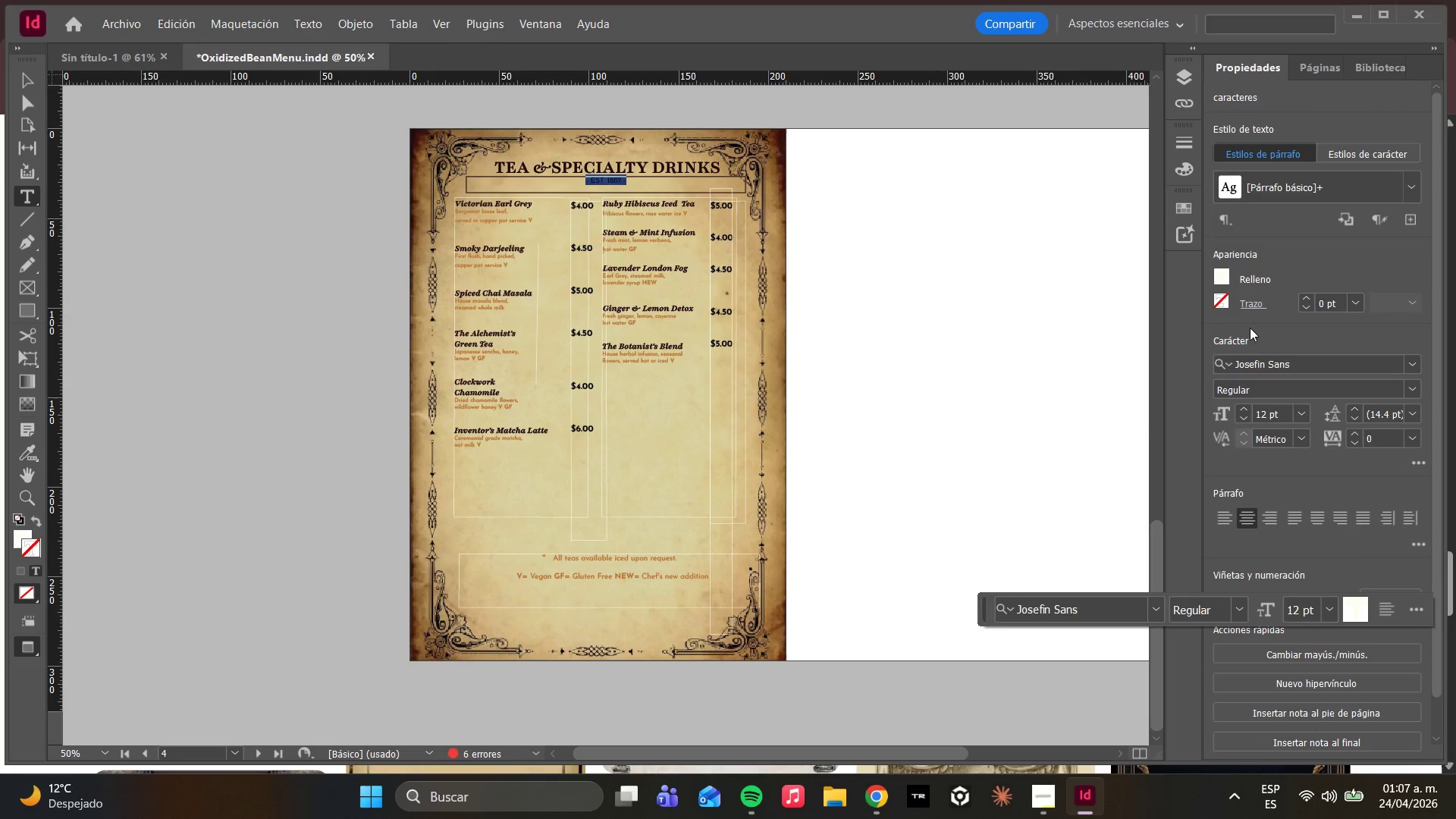 
left_click([1219, 300])
 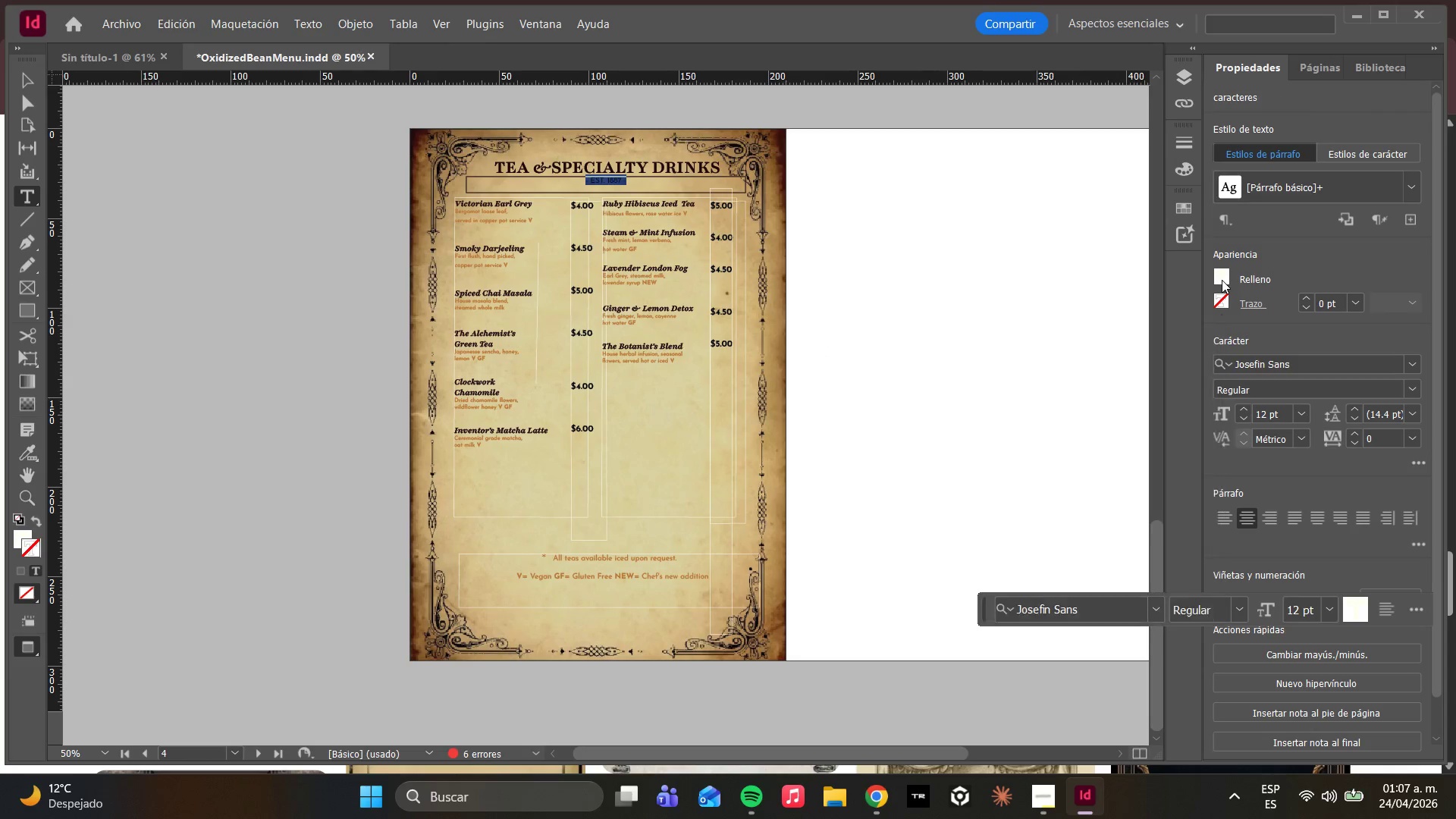 
double_click([1222, 280])
 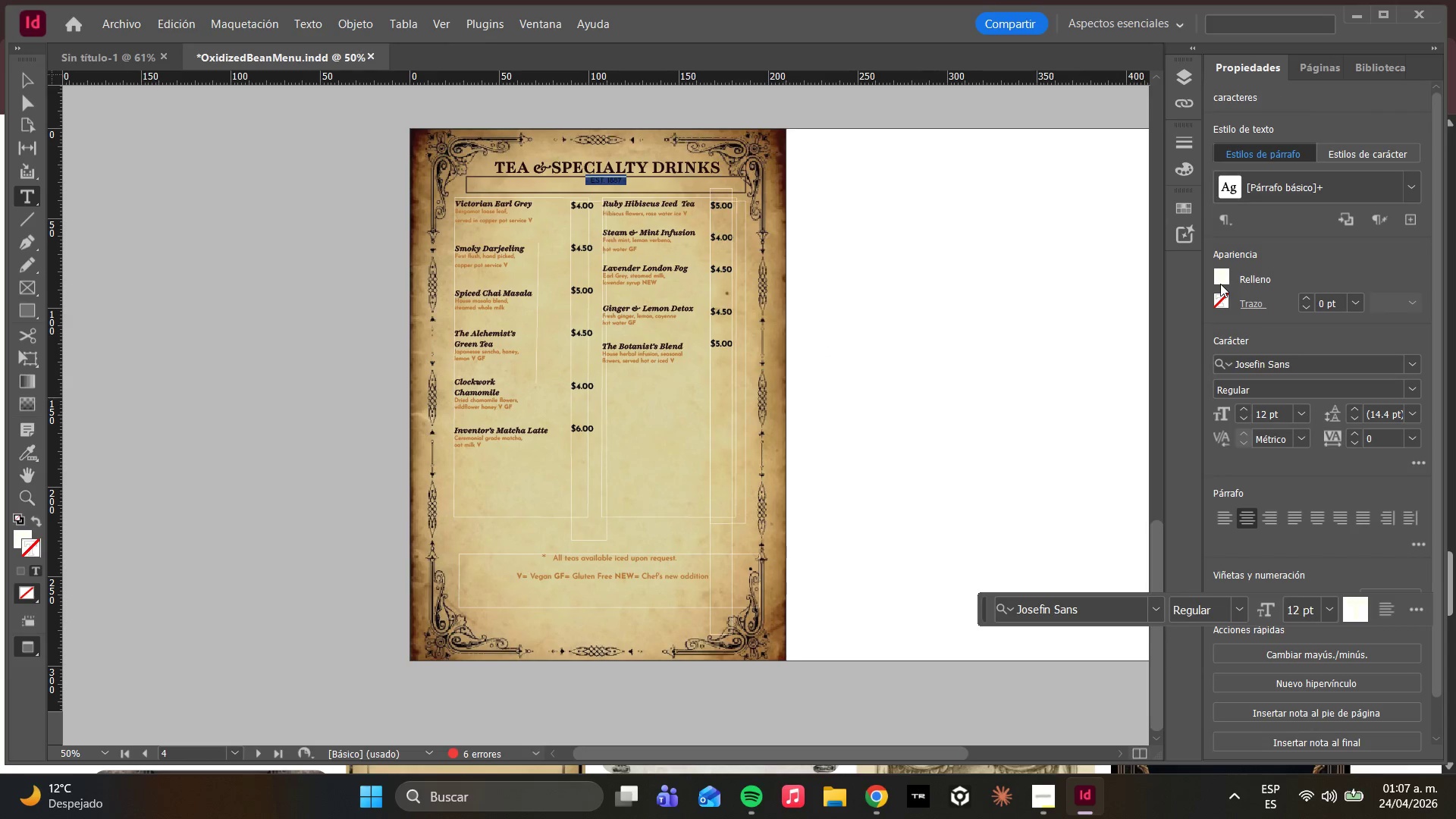 
left_click([1223, 282])
 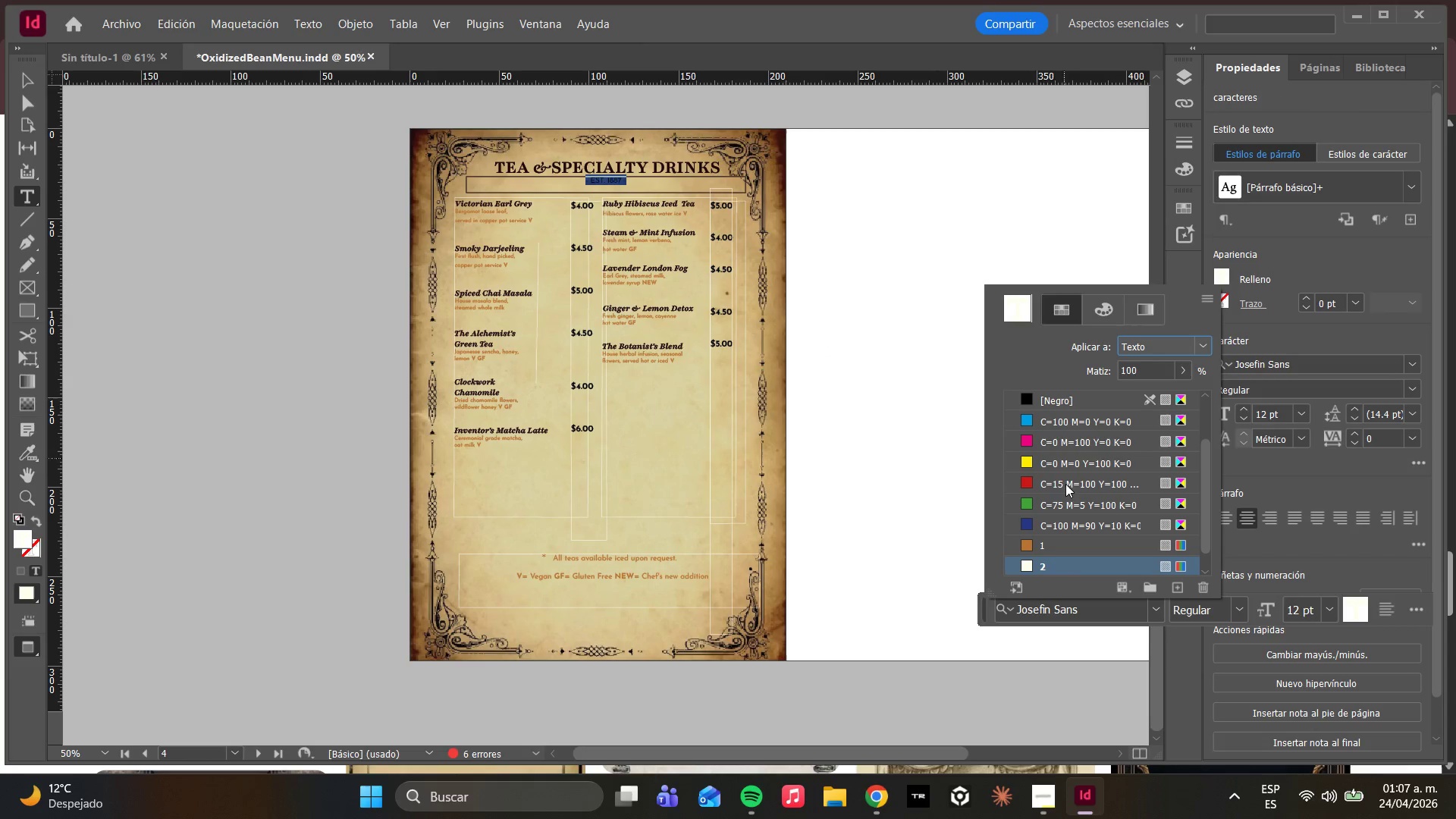 
scroll: coordinate [1061, 512], scroll_direction: down, amount: 6.0
 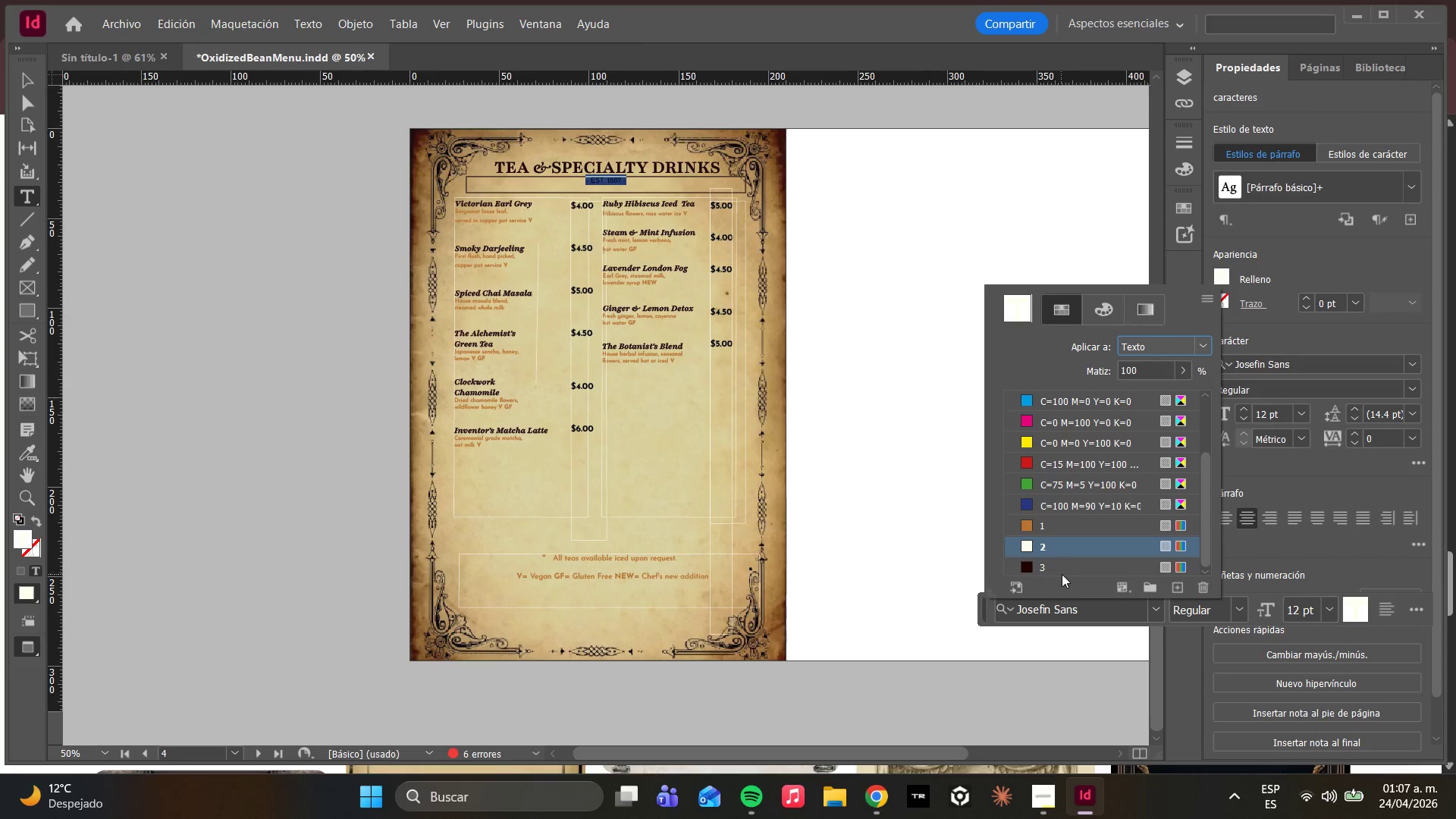 
left_click([1060, 562])
 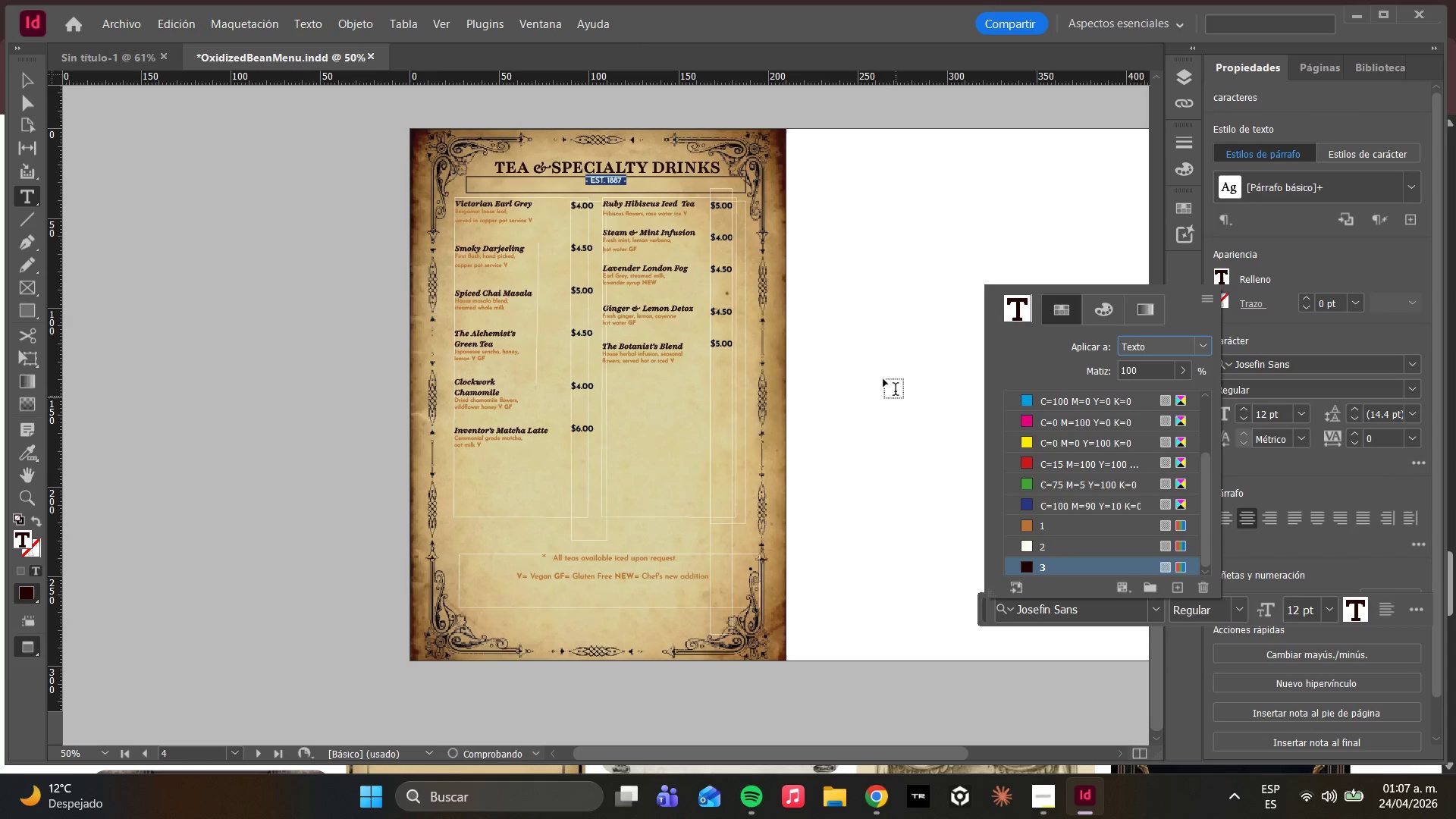 
left_click([886, 295])
 